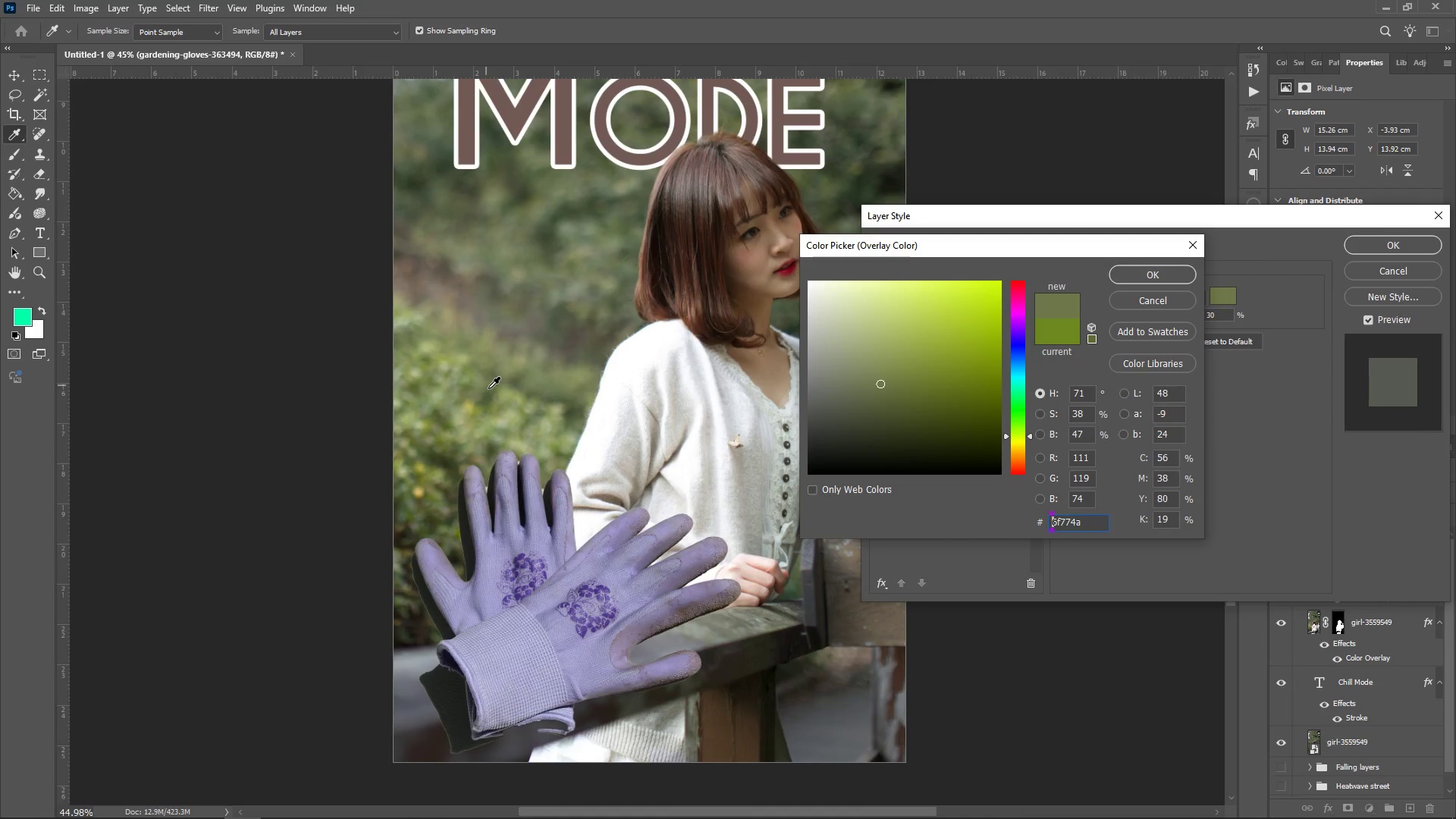 
left_click([979, 322])
 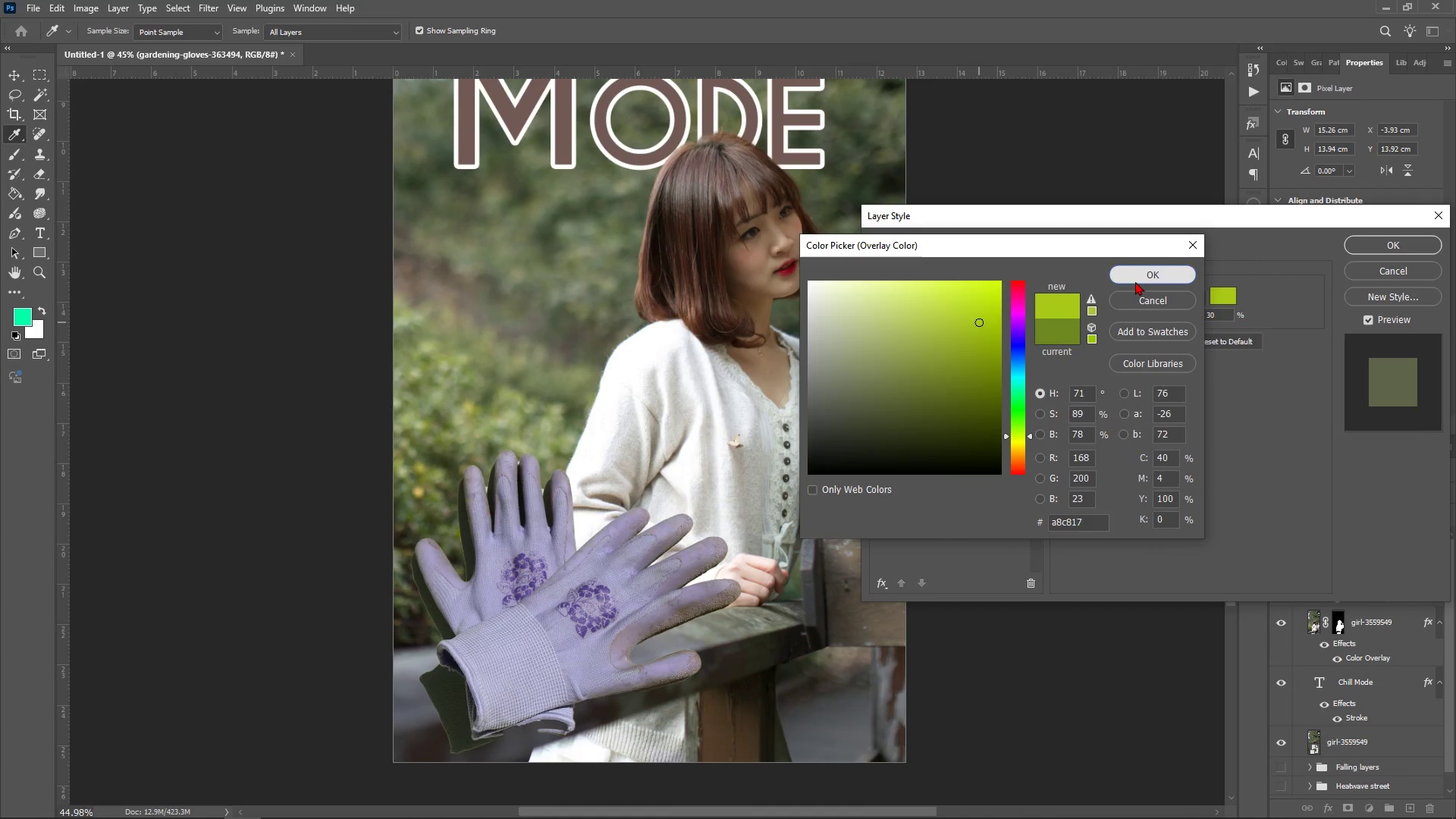 
left_click([1135, 281])
 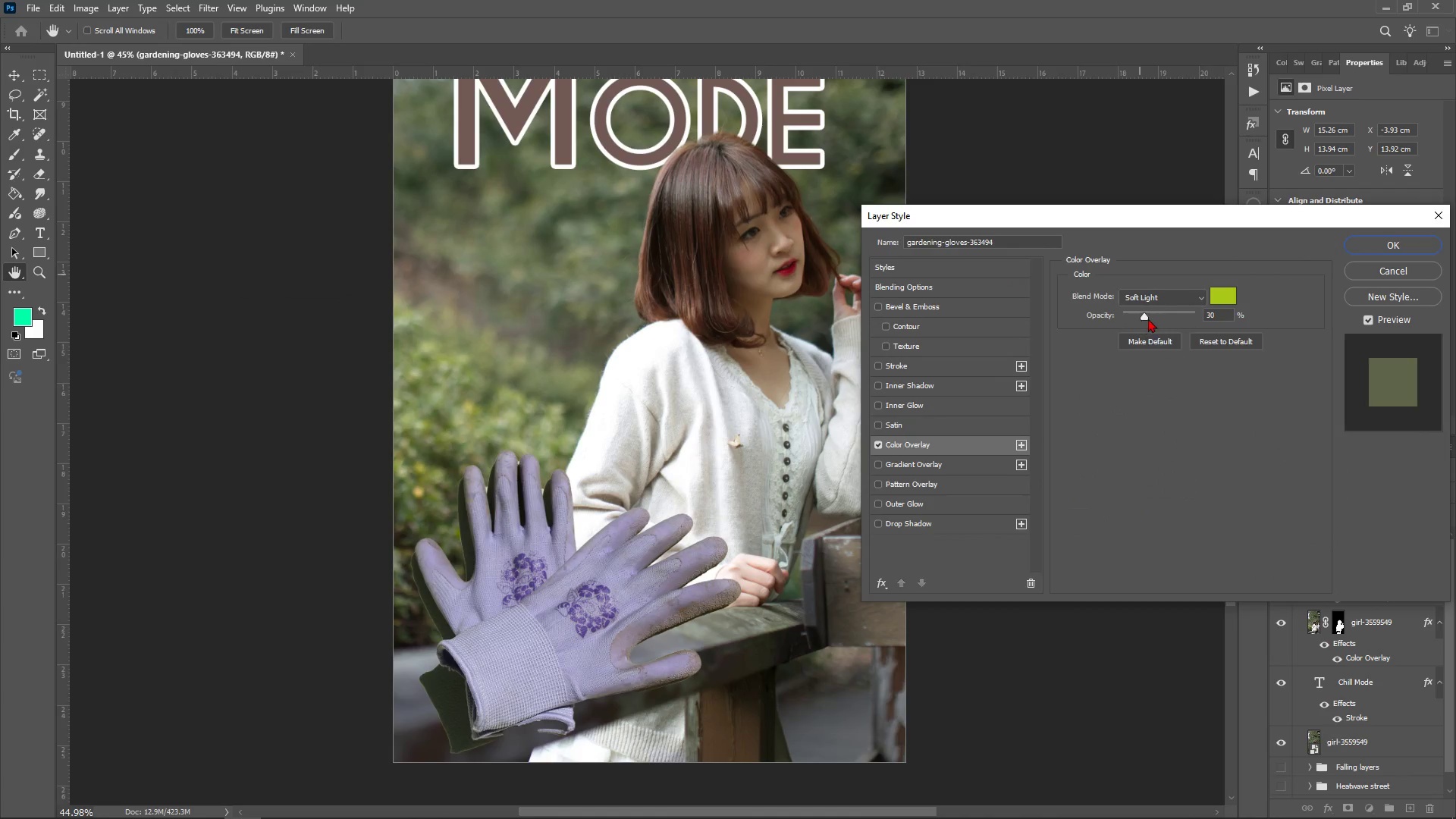 
left_click_drag(start_coordinate=[1148, 318], to_coordinate=[1140, 318])
 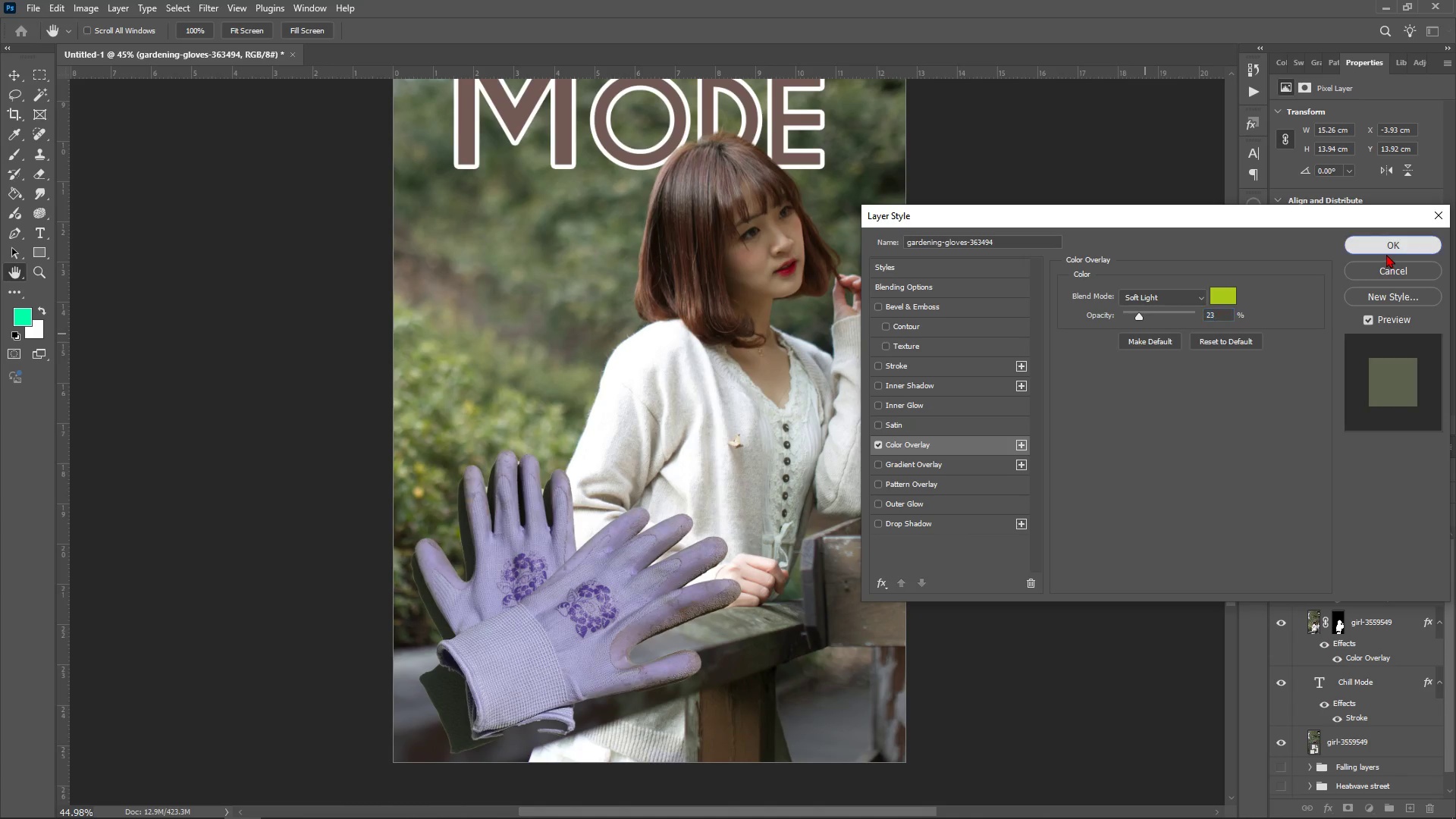 
left_click([1386, 254])
 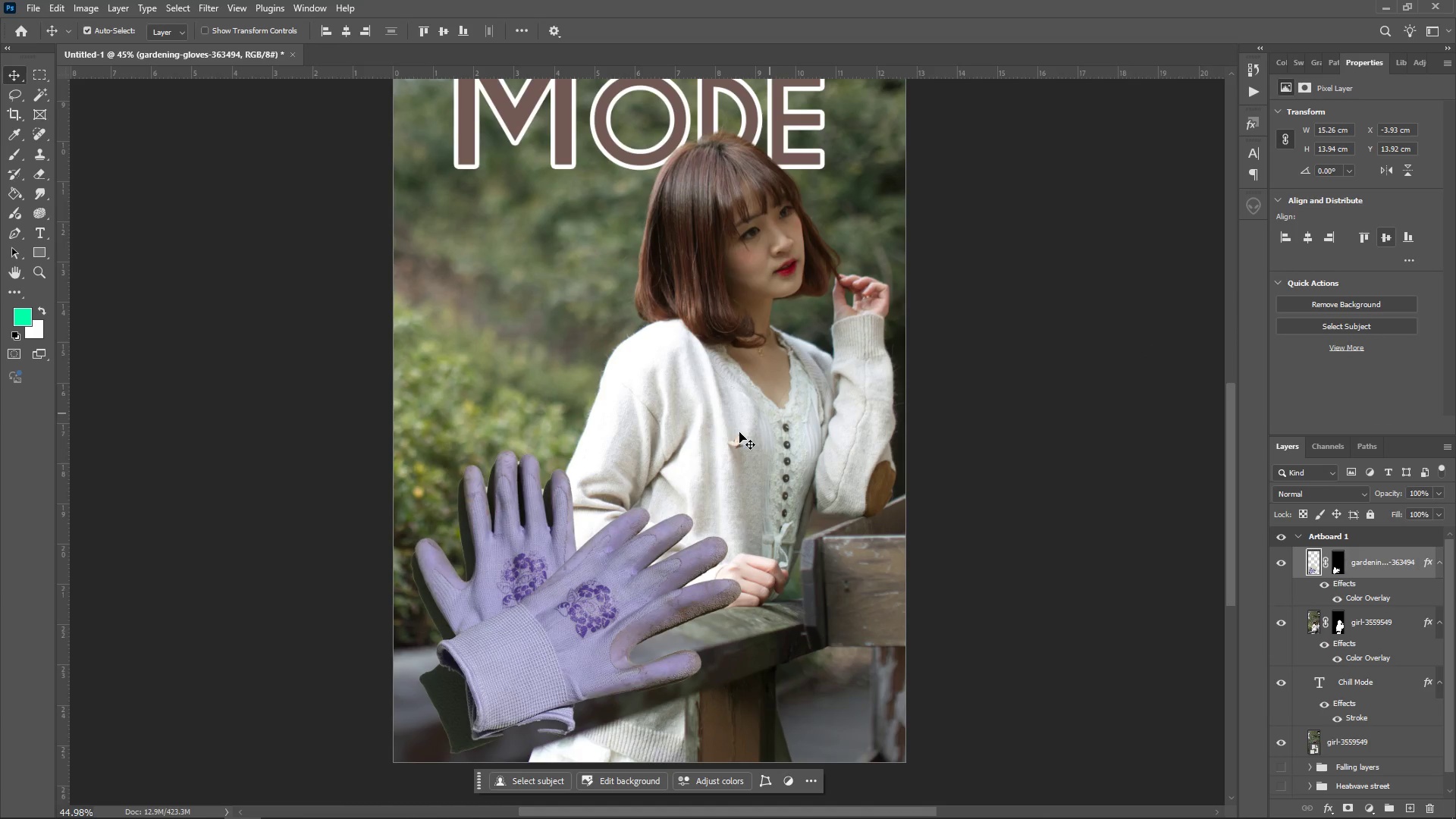 
hold_key(key=ControlLeft, duration=0.74)
scroll: coordinate [566, 549], scroll_direction: down, amount: 5.0
 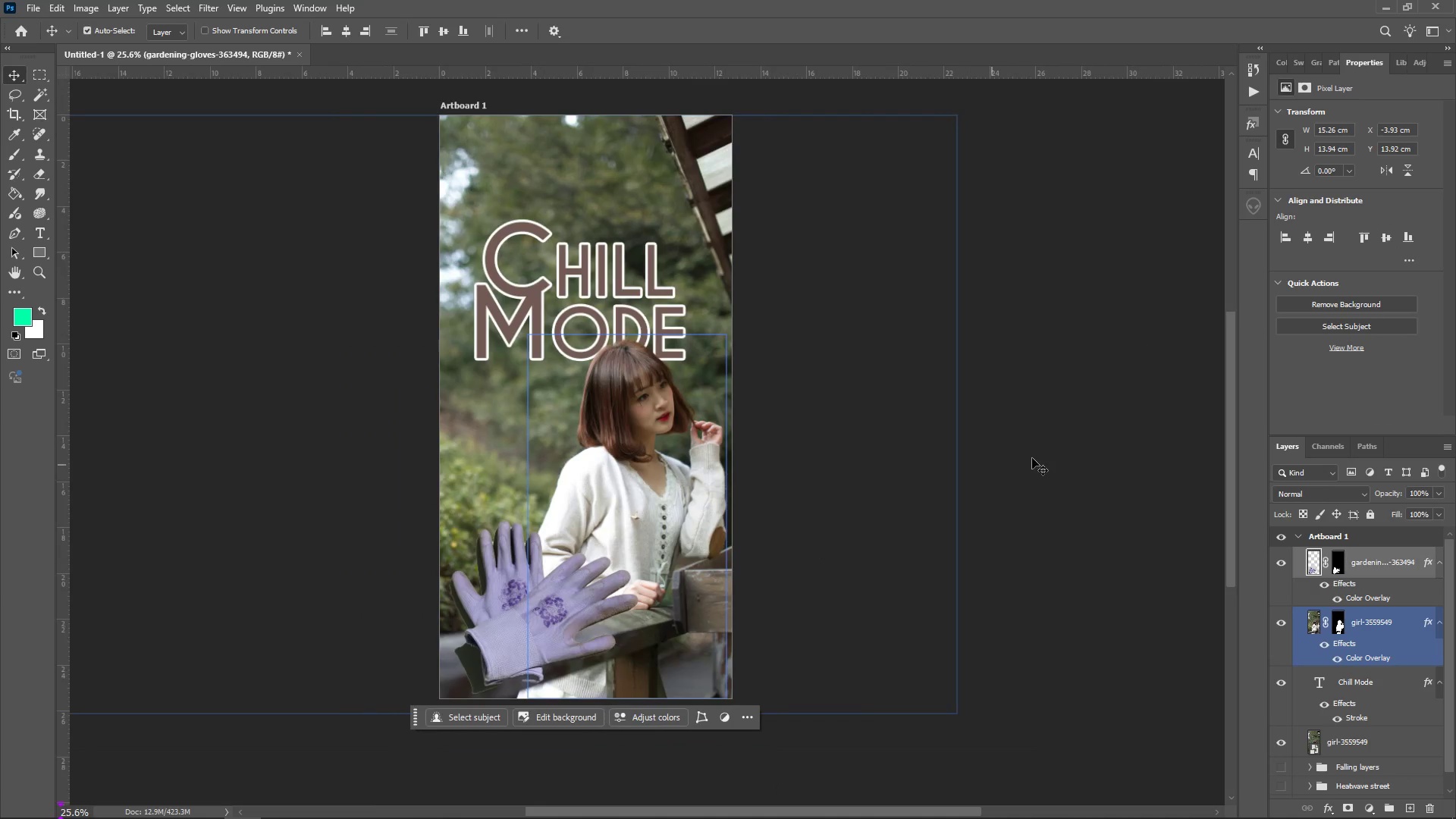 
hold_key(key=AltLeft, duration=0.47)
 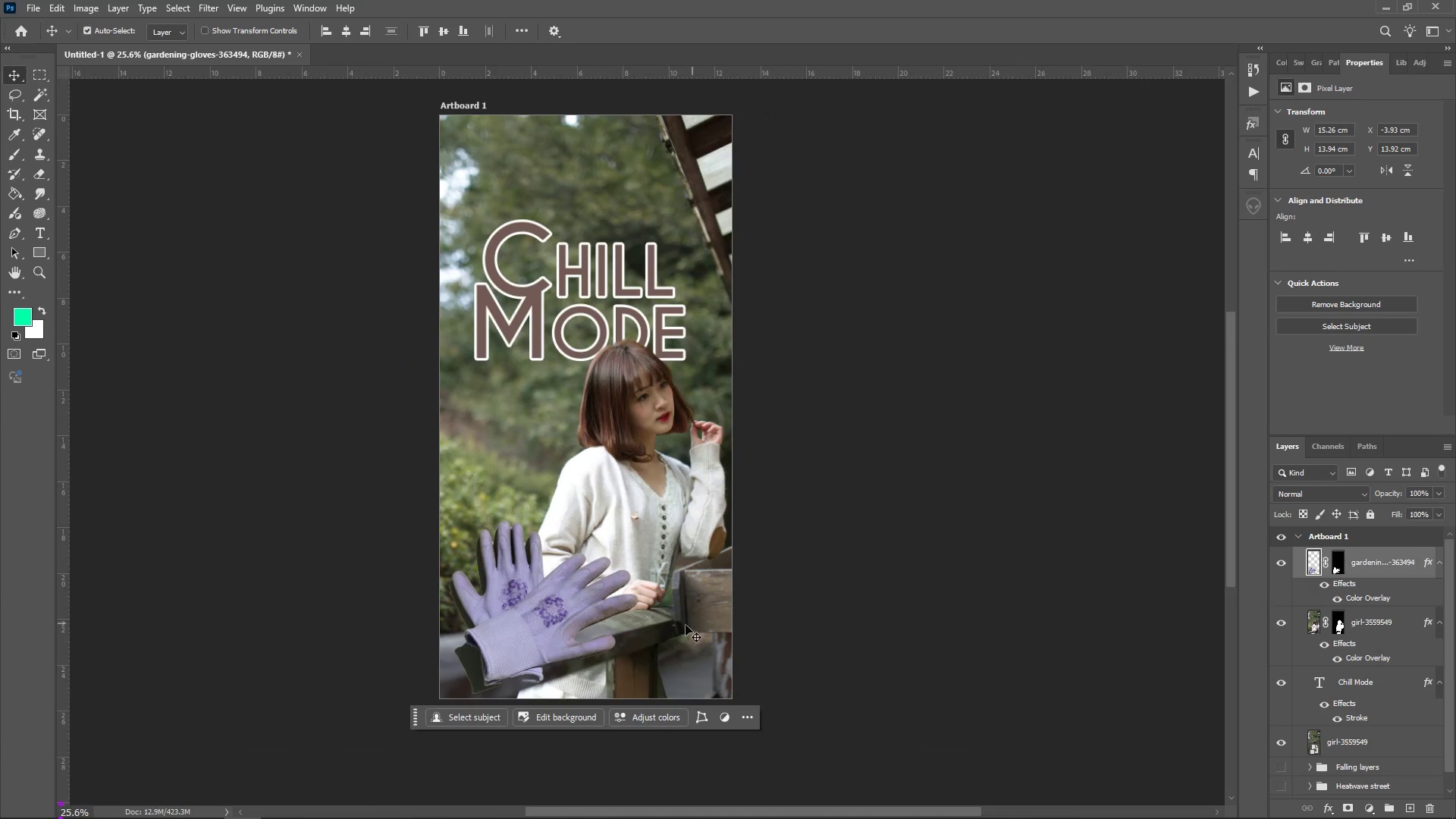 
hold_key(key=AltLeft, duration=0.48)
scroll: coordinate [539, 669], scroll_direction: up, amount: 1.0
 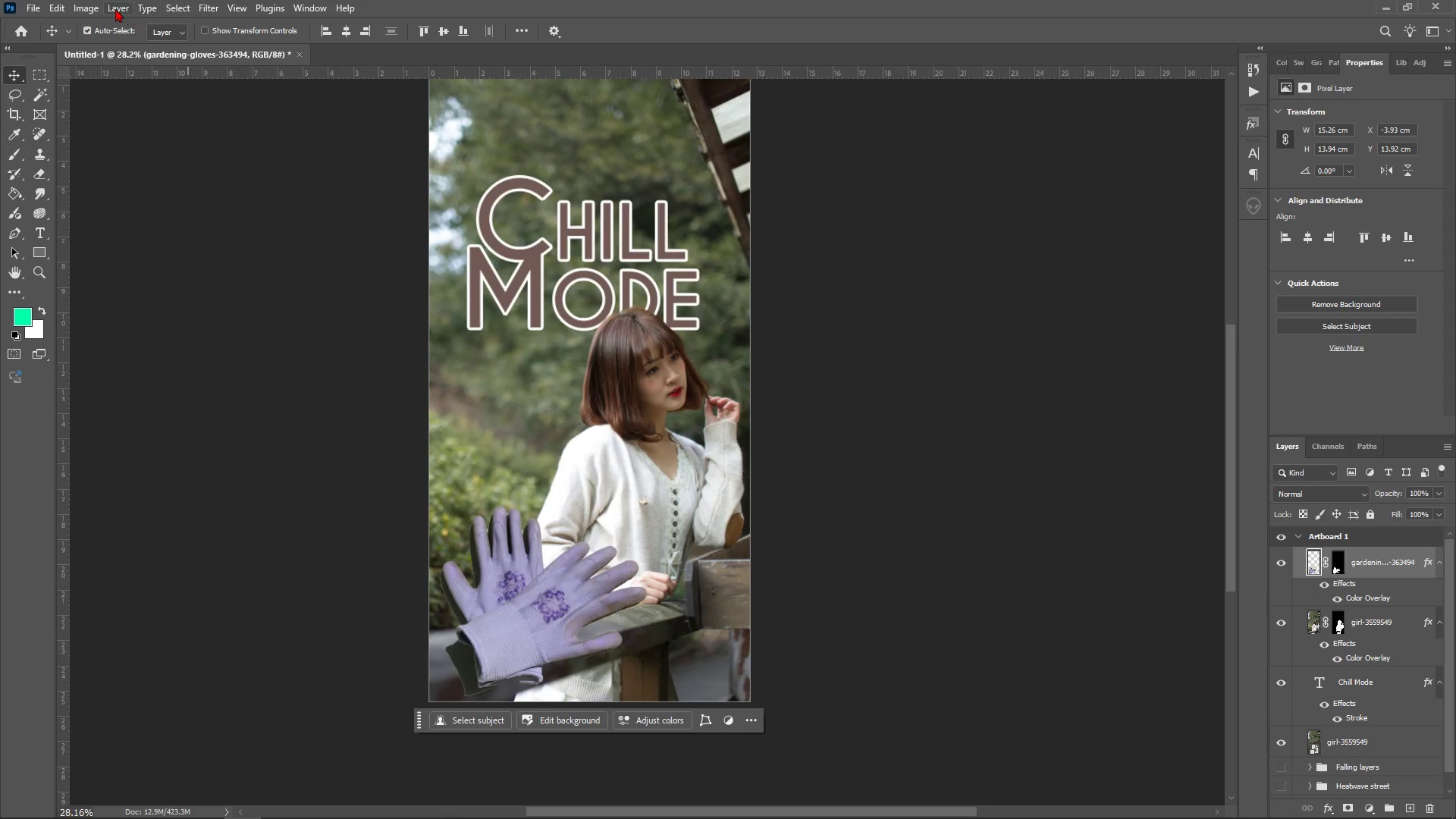 
left_click([79, 8])
 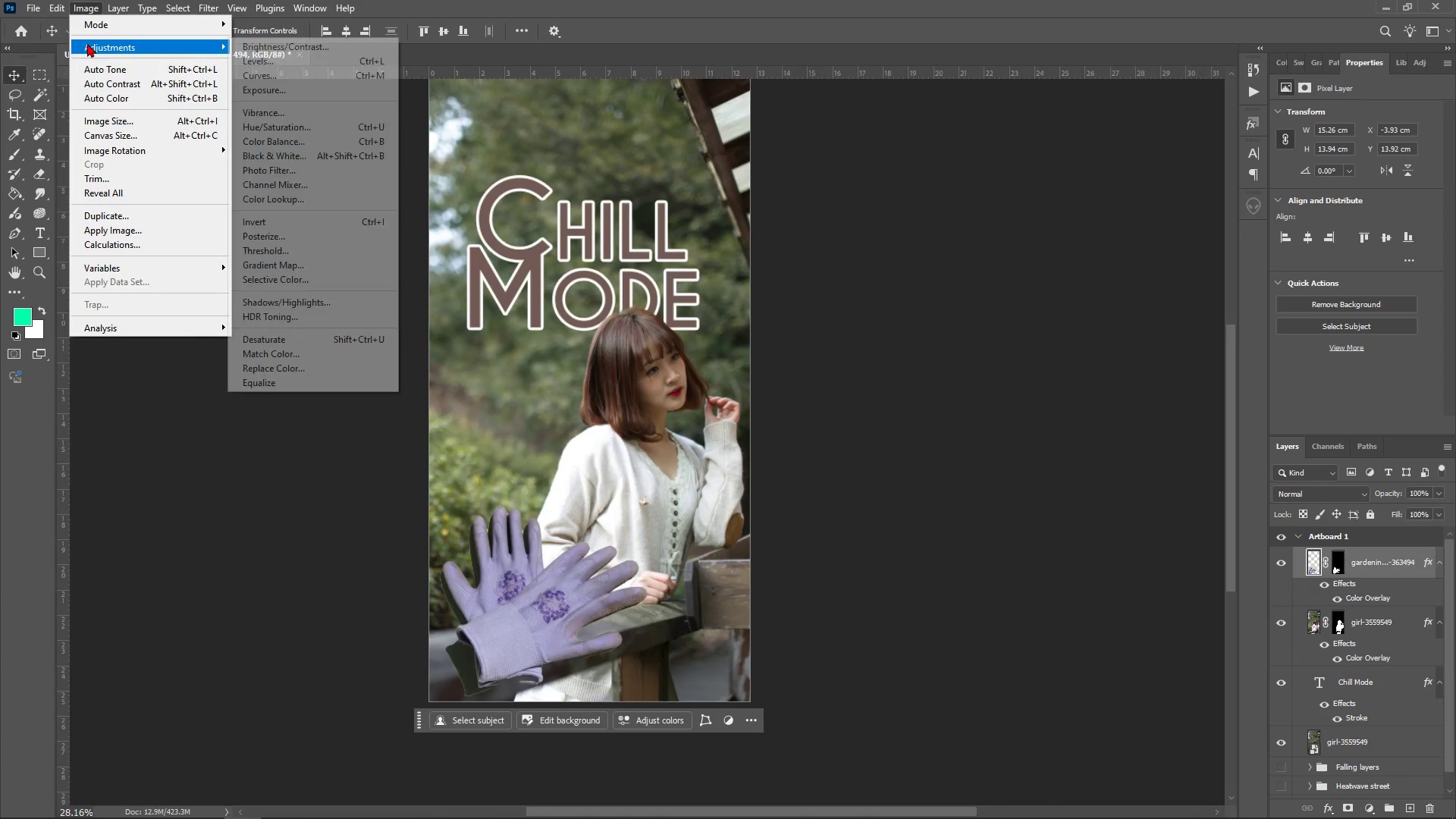 
left_click([87, 43])
 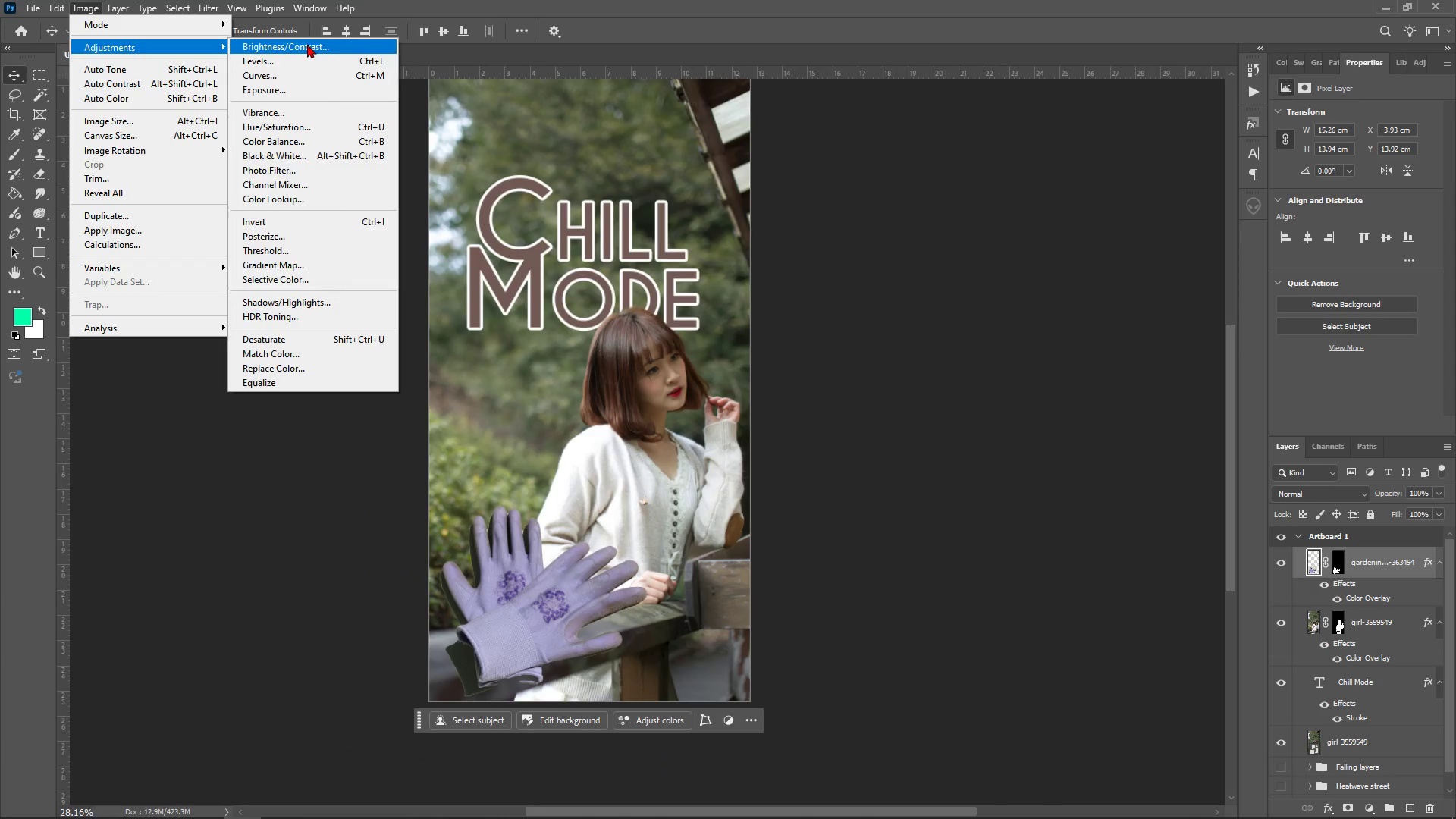 
left_click([307, 44])
 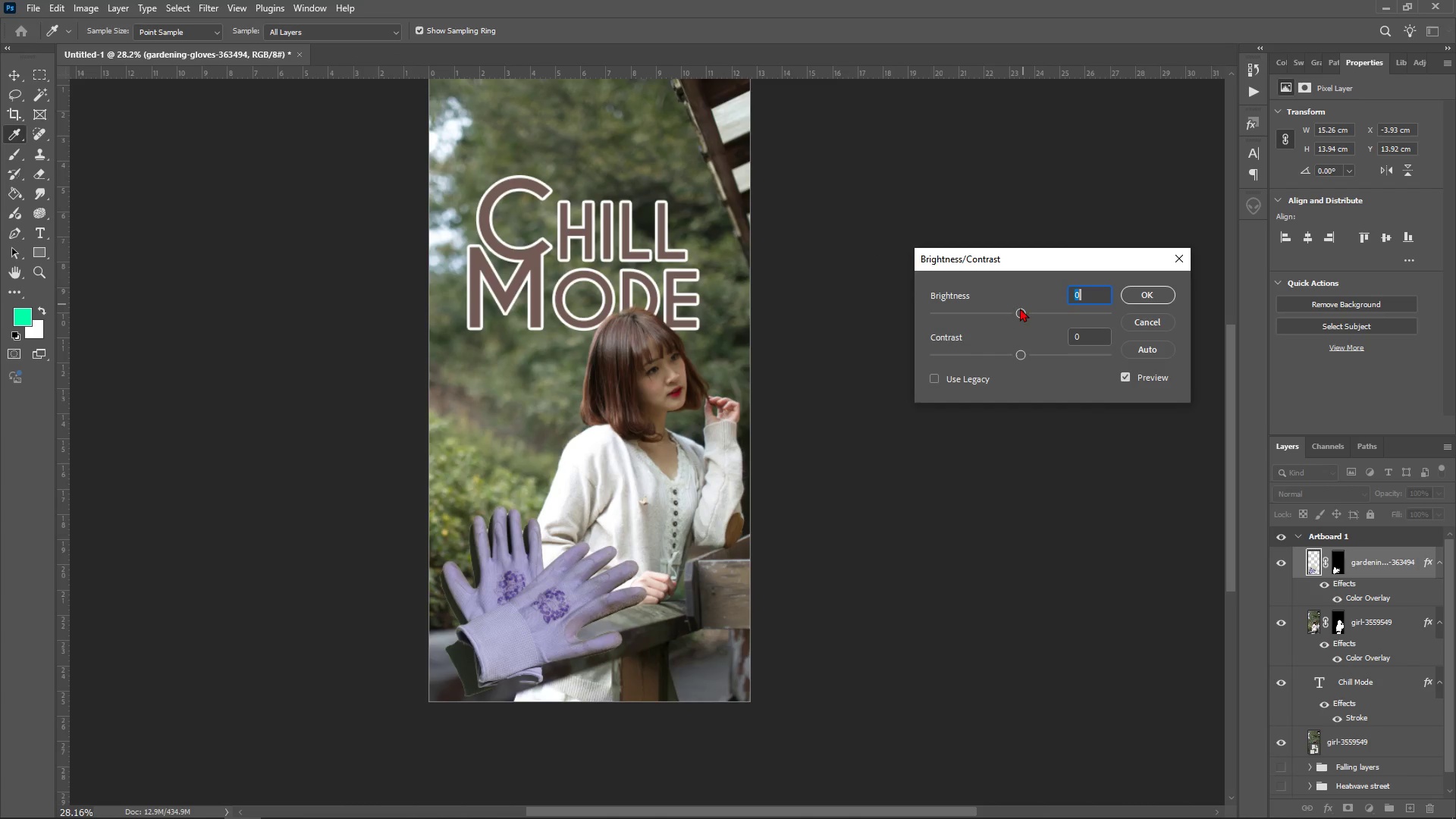 
left_click_drag(start_coordinate=[1021, 310], to_coordinate=[1031, 326])
 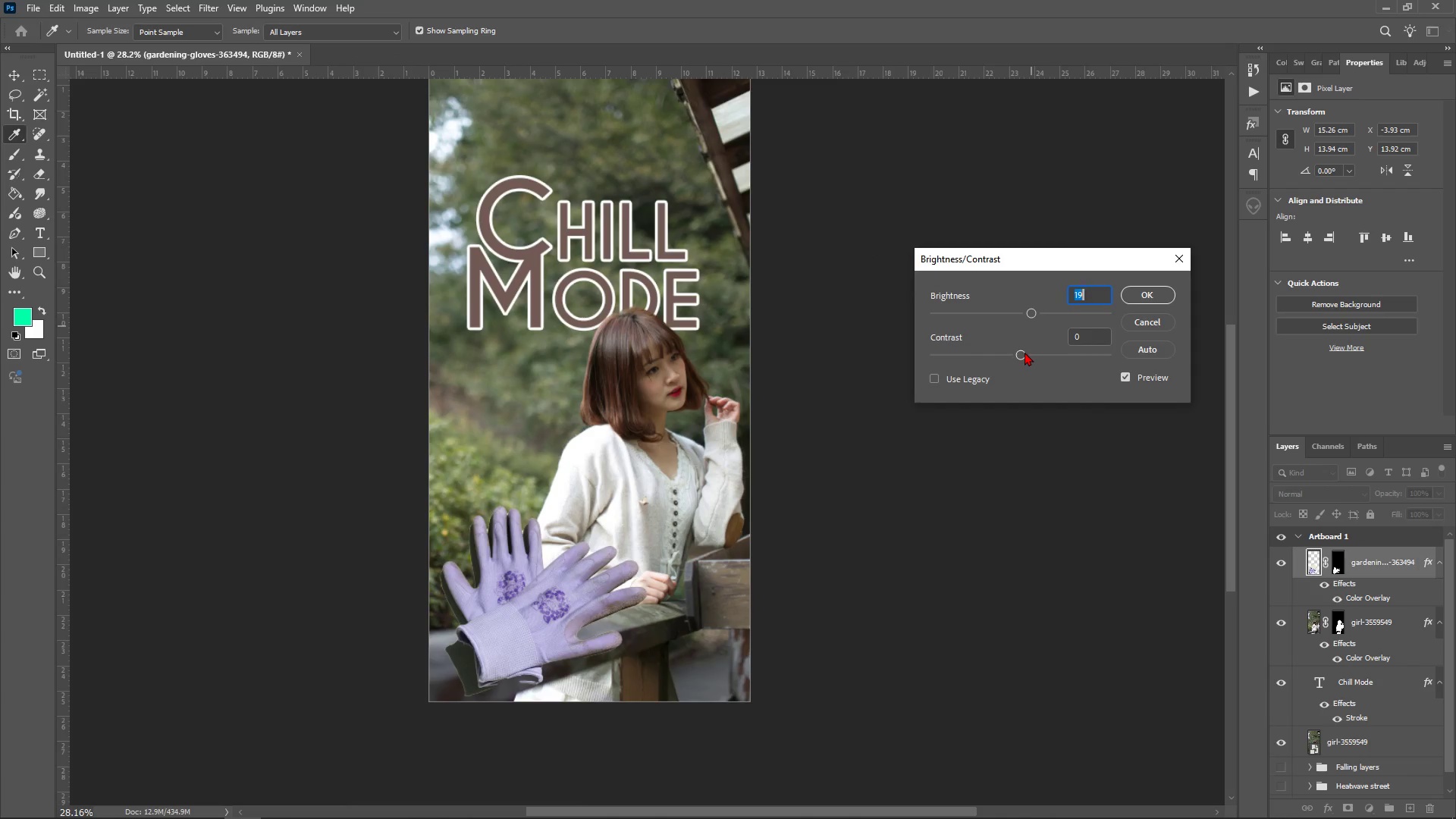 
left_click_drag(start_coordinate=[1025, 352], to_coordinate=[1062, 362])
 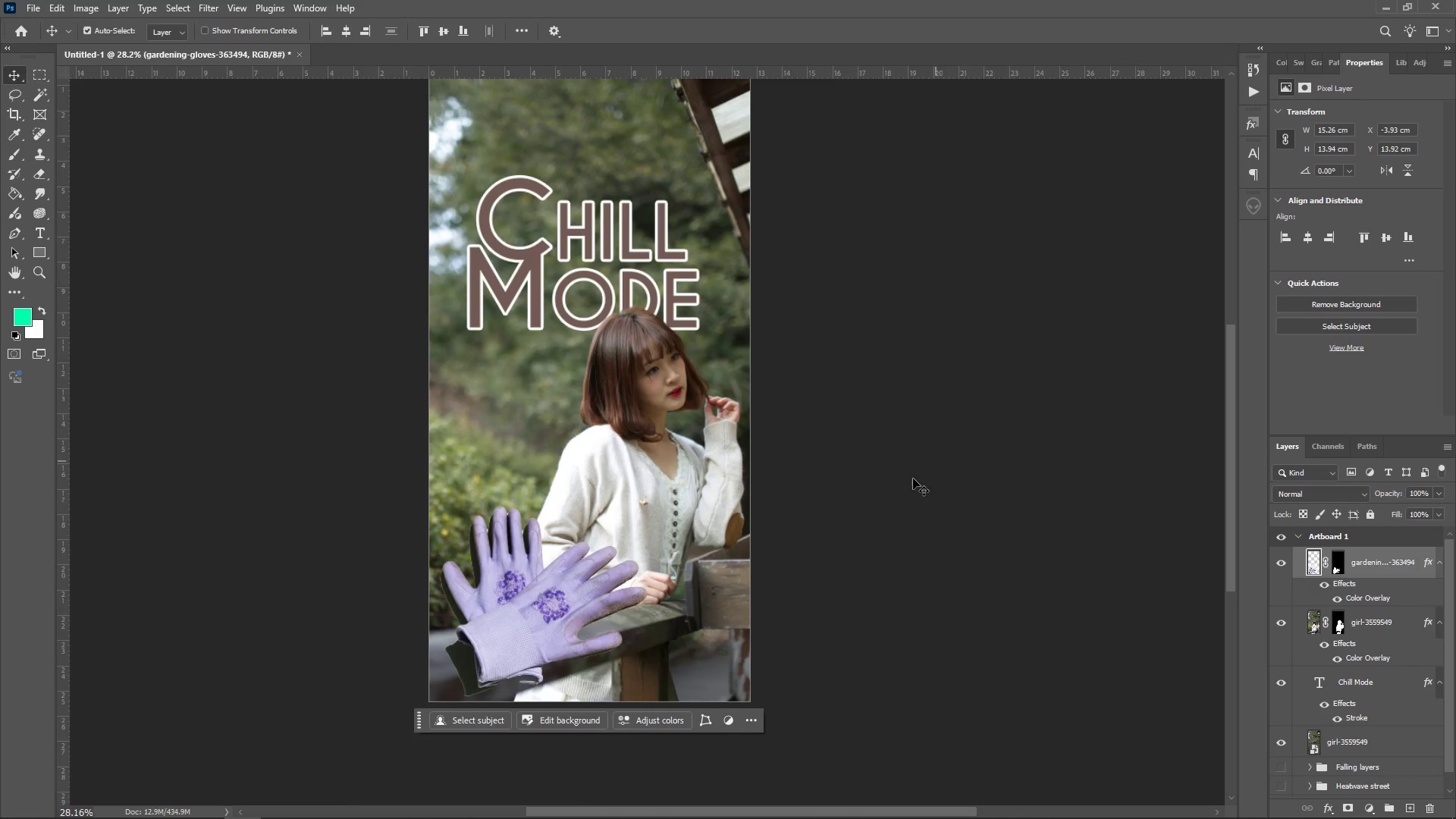 
hold_key(key=AltLeft, duration=1.11)
scroll: coordinate [476, 623], scroll_direction: up, amount: 8.0
 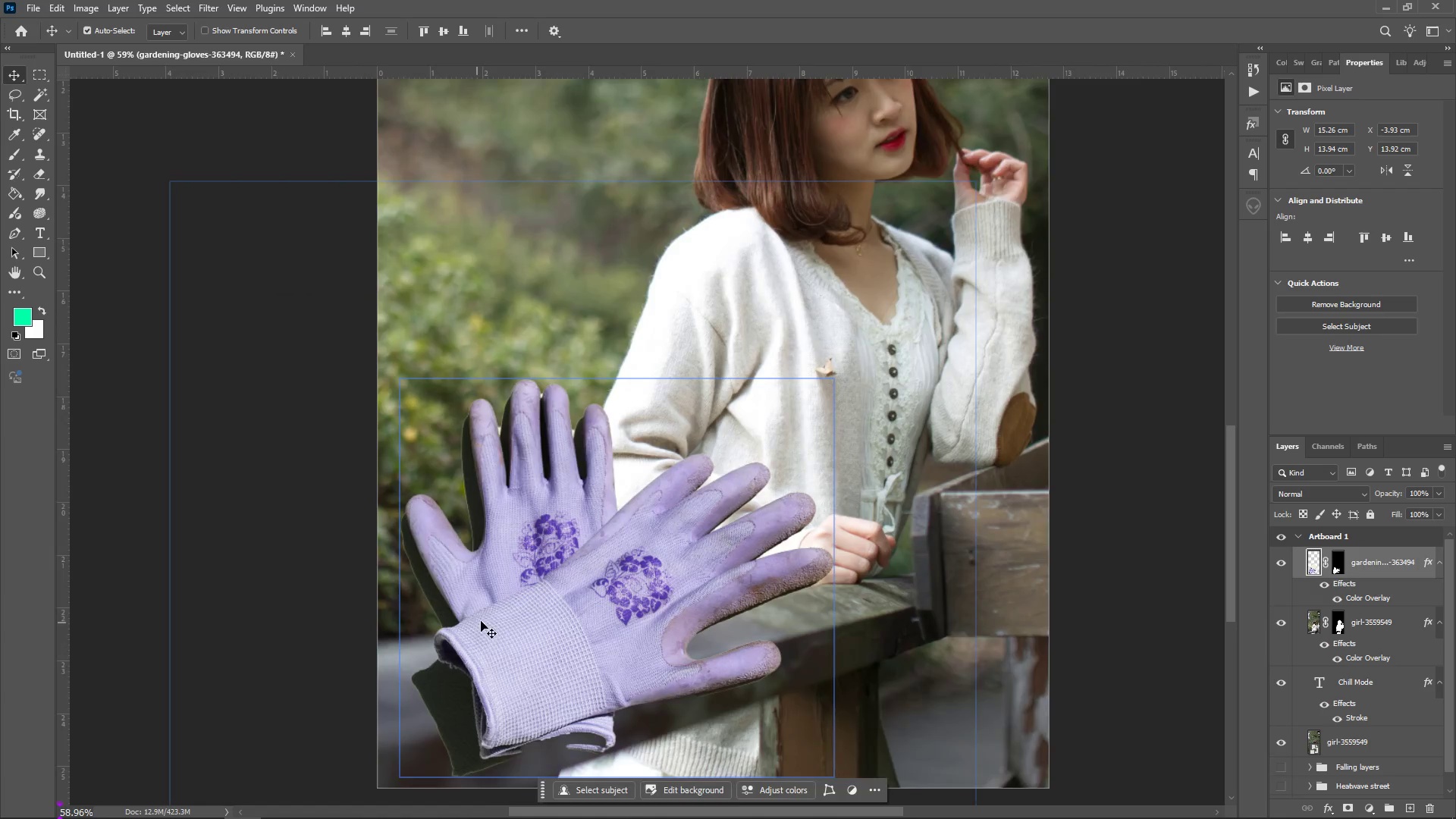 
hold_key(key=AltLeft, duration=1.52)
scroll: coordinate [557, 629], scroll_direction: up, amount: 7.0
 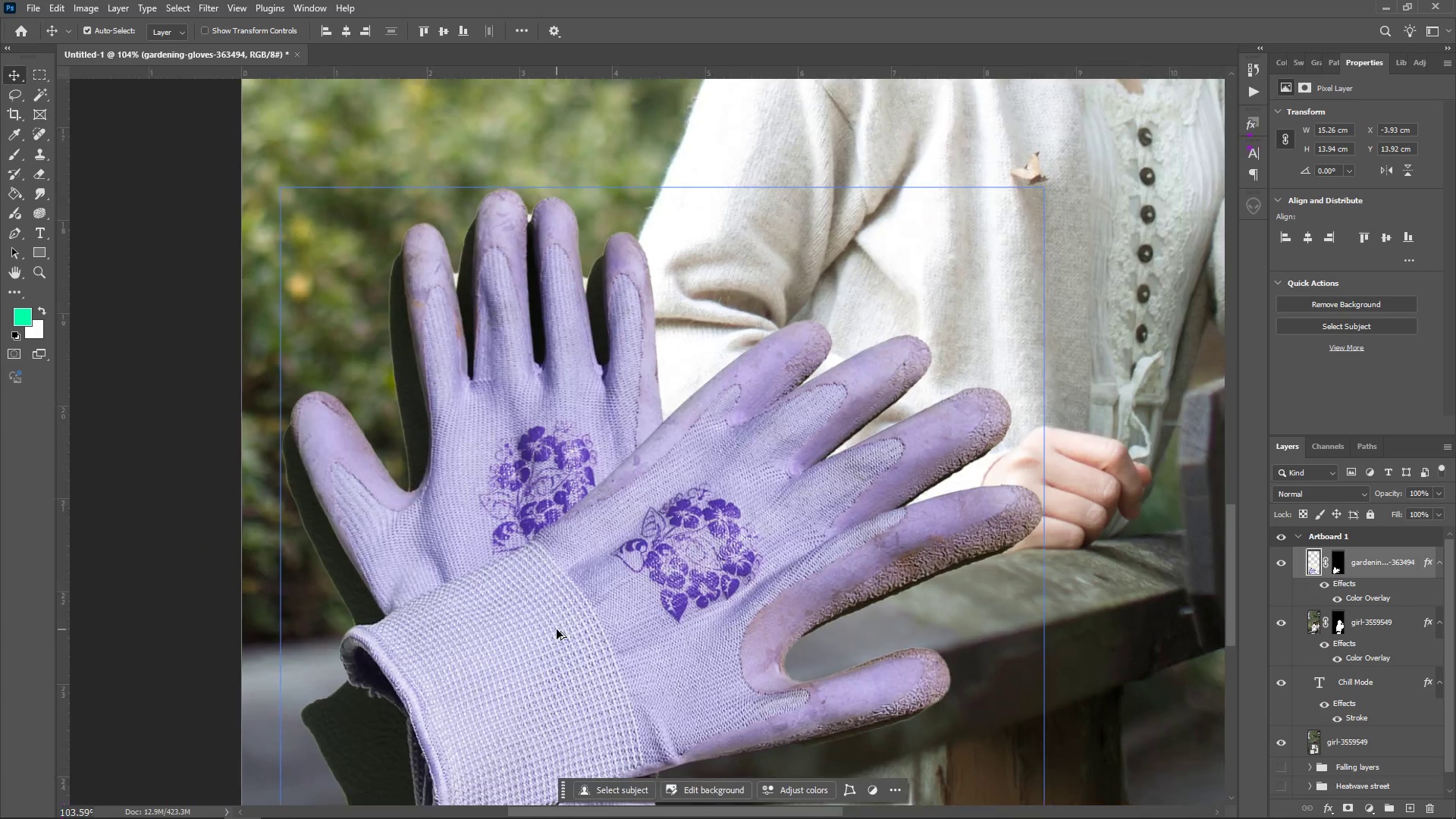 
scroll: coordinate [557, 629], scroll_direction: down, amount: 16.0
 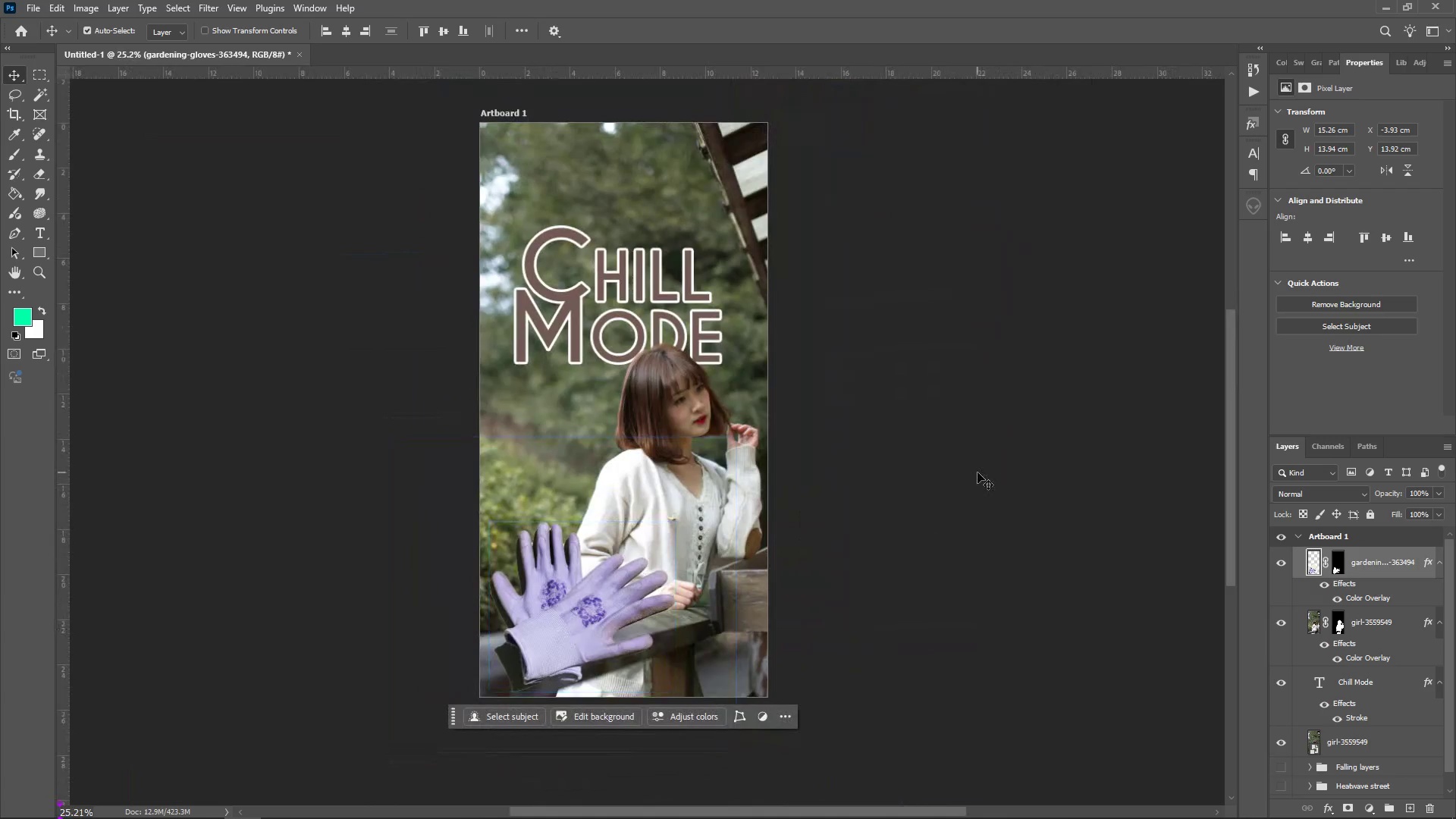 
hold_key(key=AltLeft, duration=1.19)
 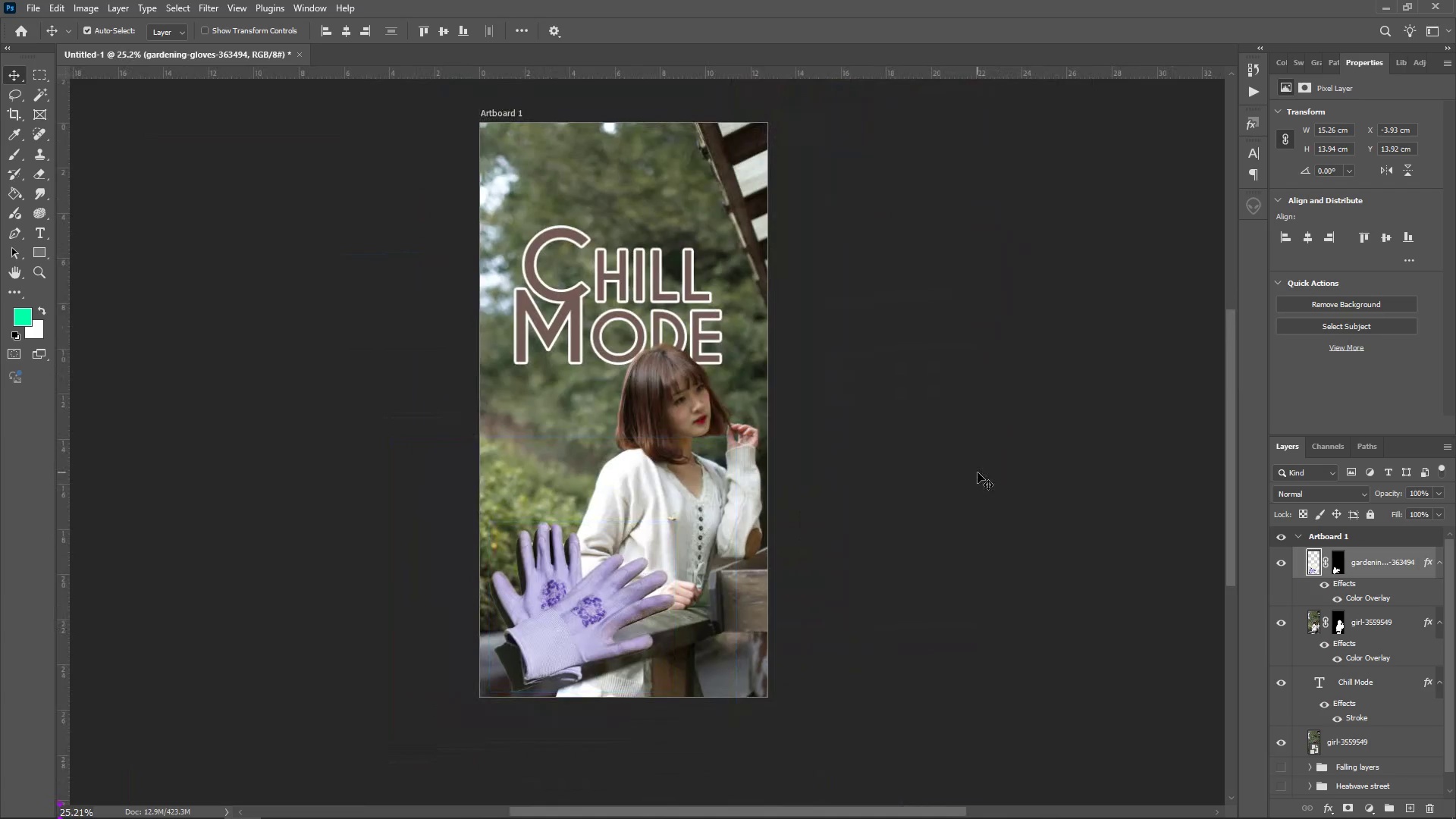 
left_click([977, 472])
 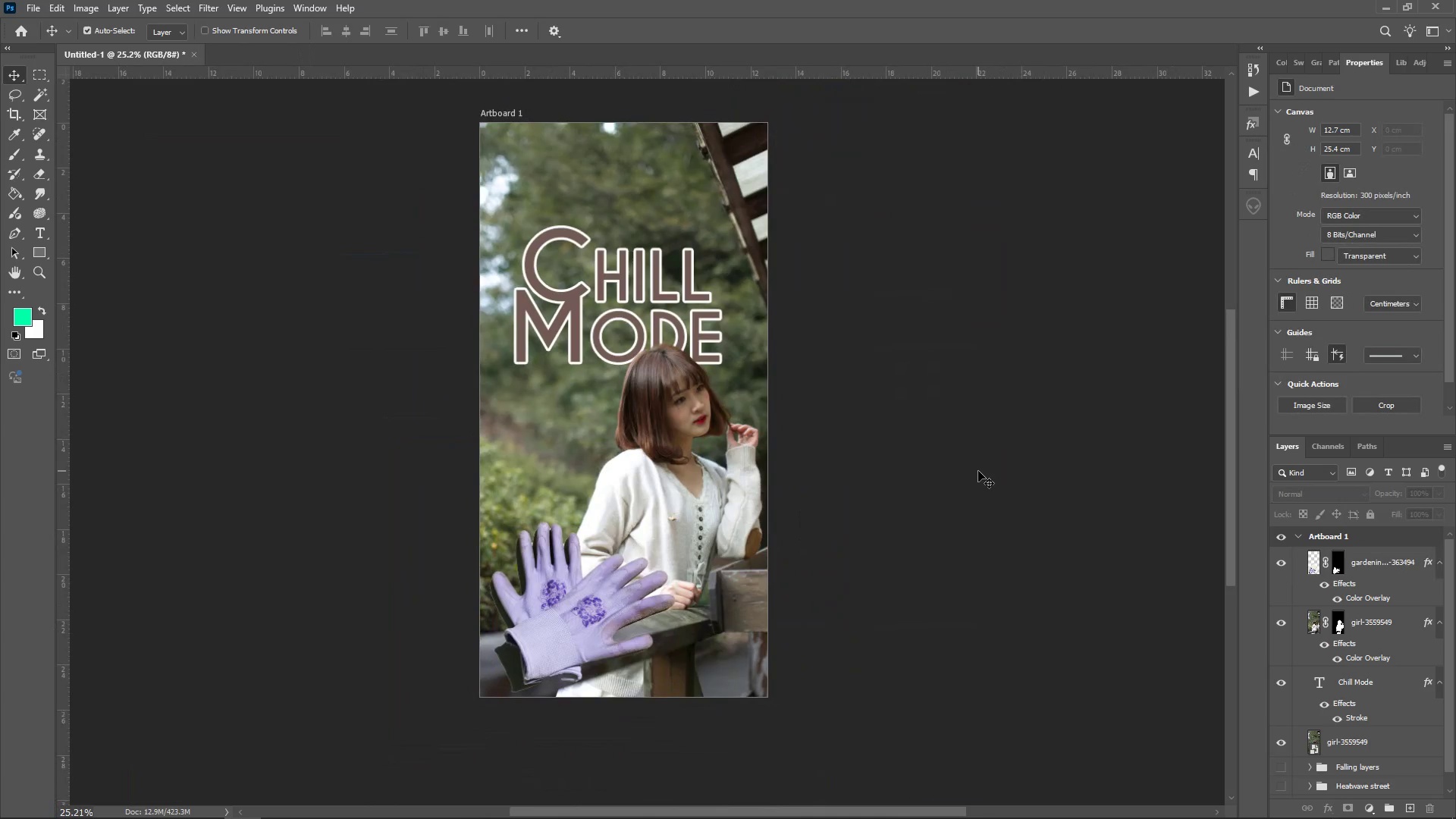 
wait(8.97)
 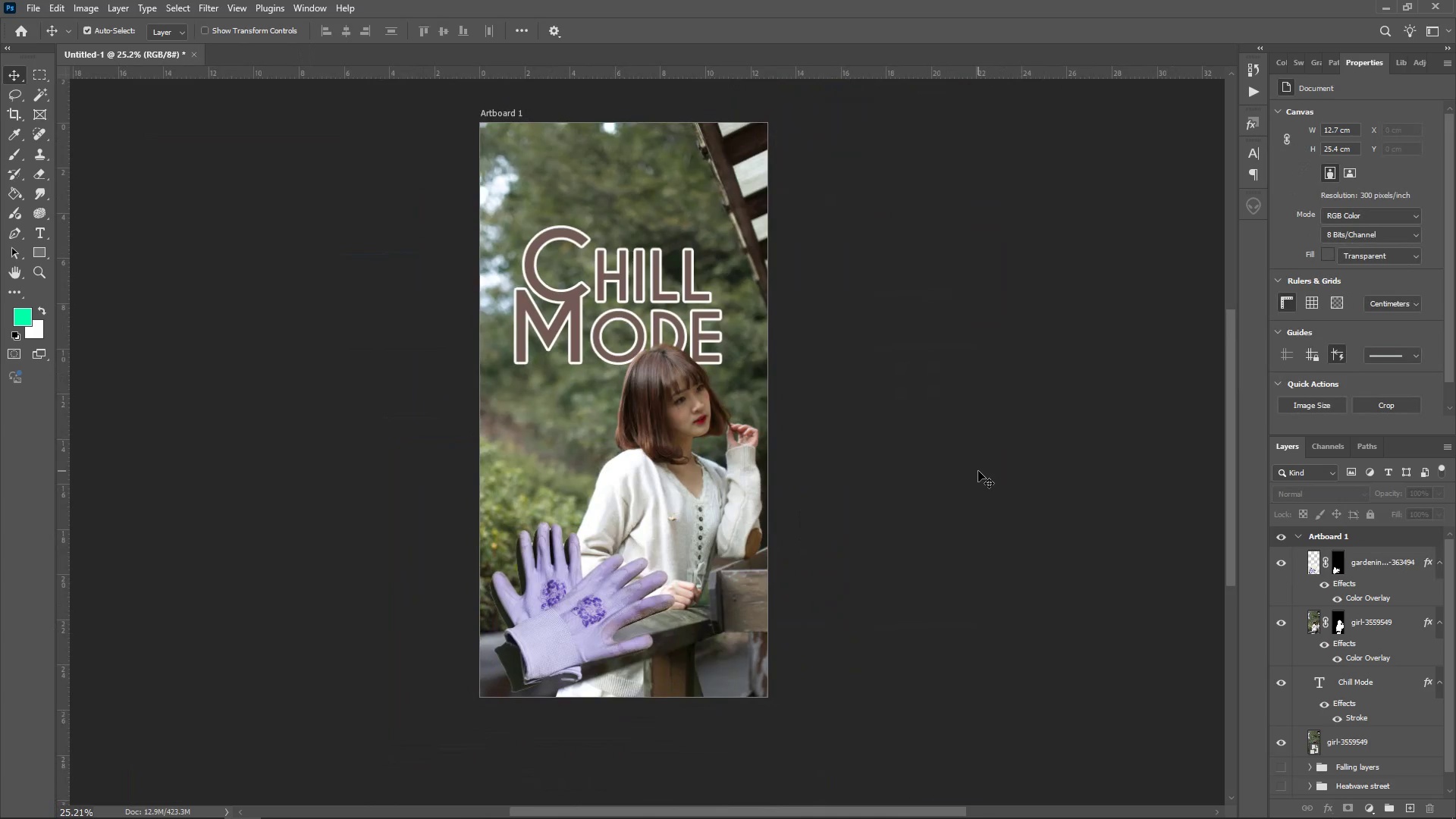 
scroll: coordinate [978, 471], scroll_direction: up, amount: 3.0
 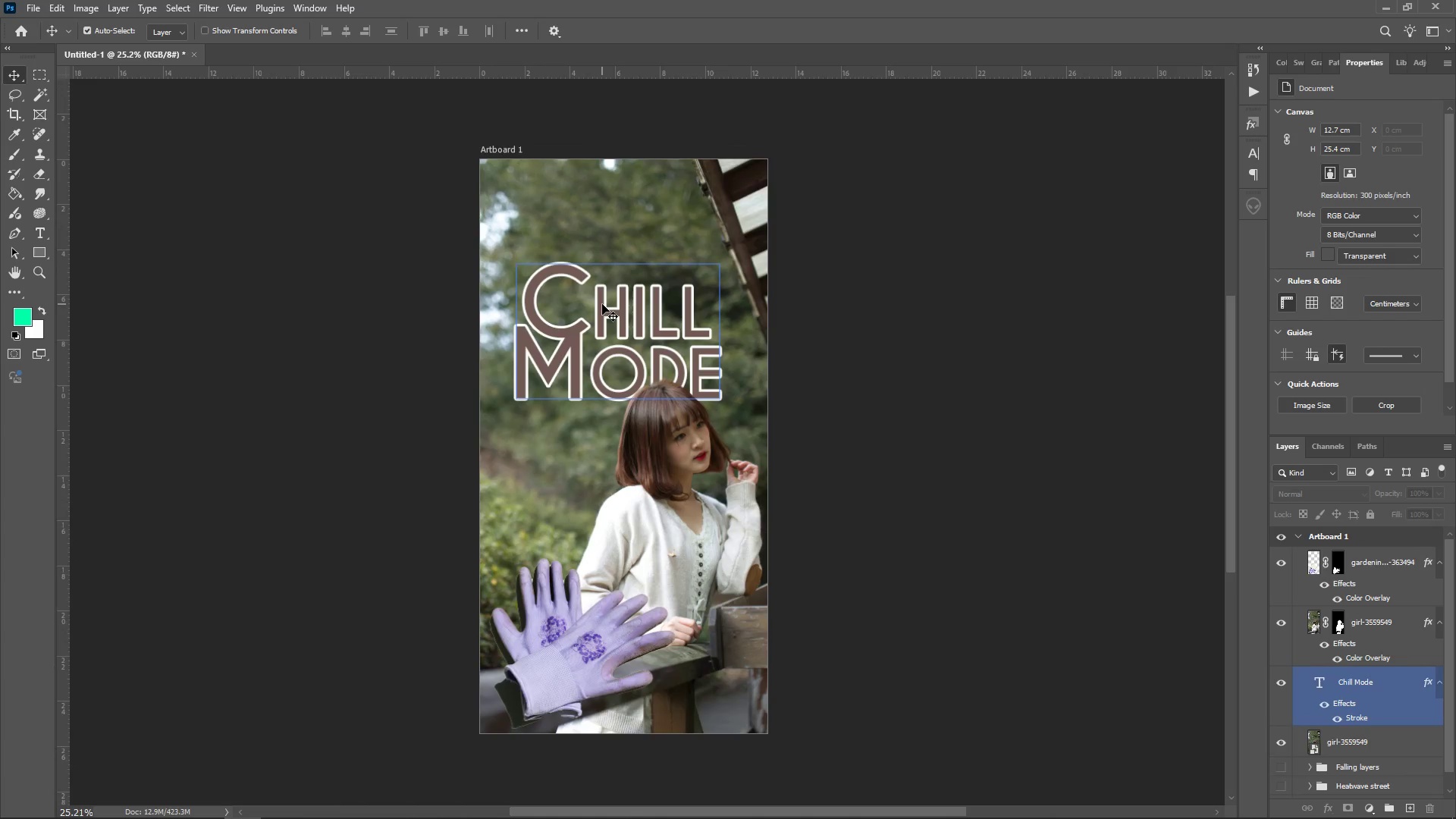 
left_click([602, 304])
 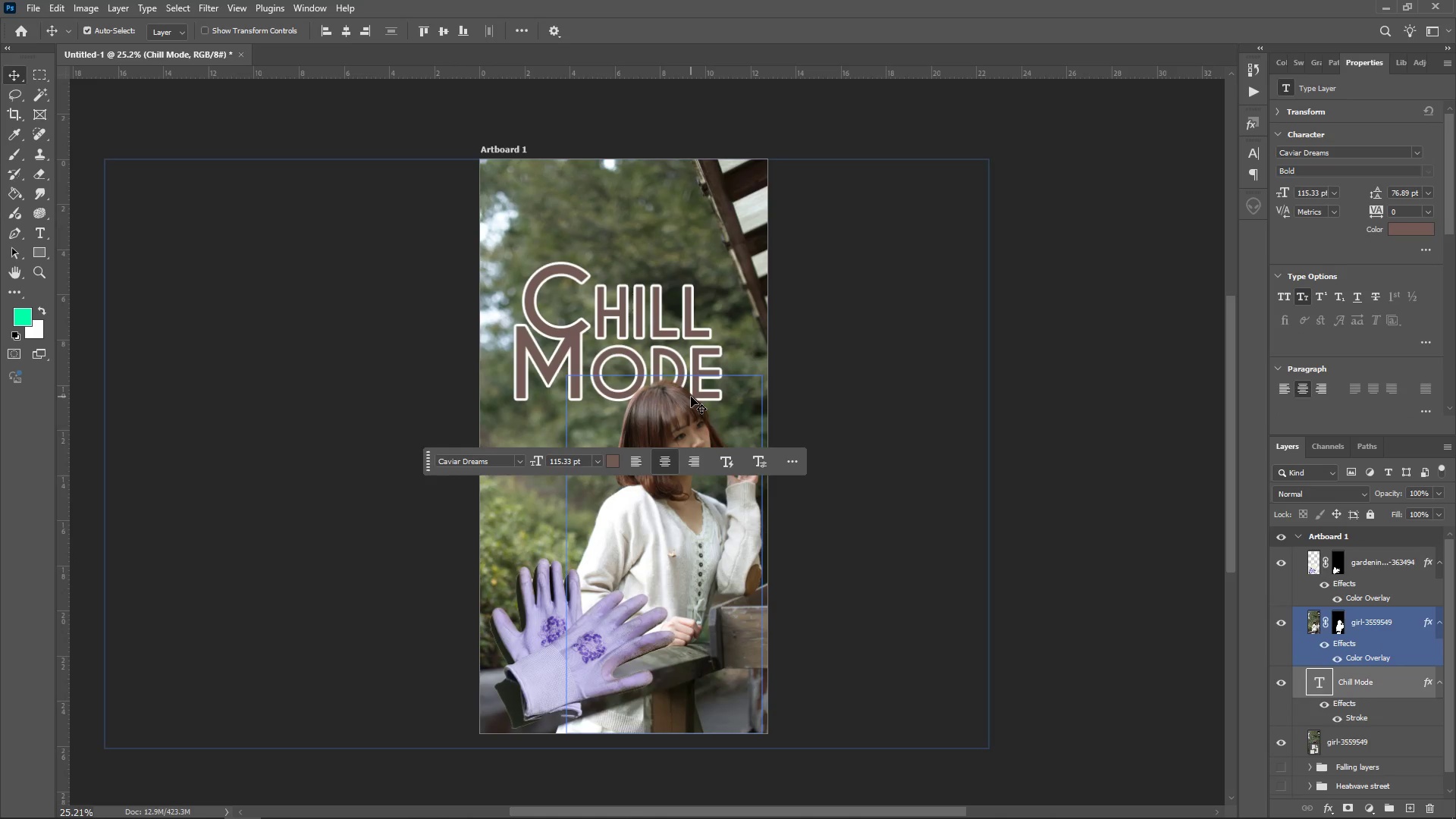 
key(Control+T)
 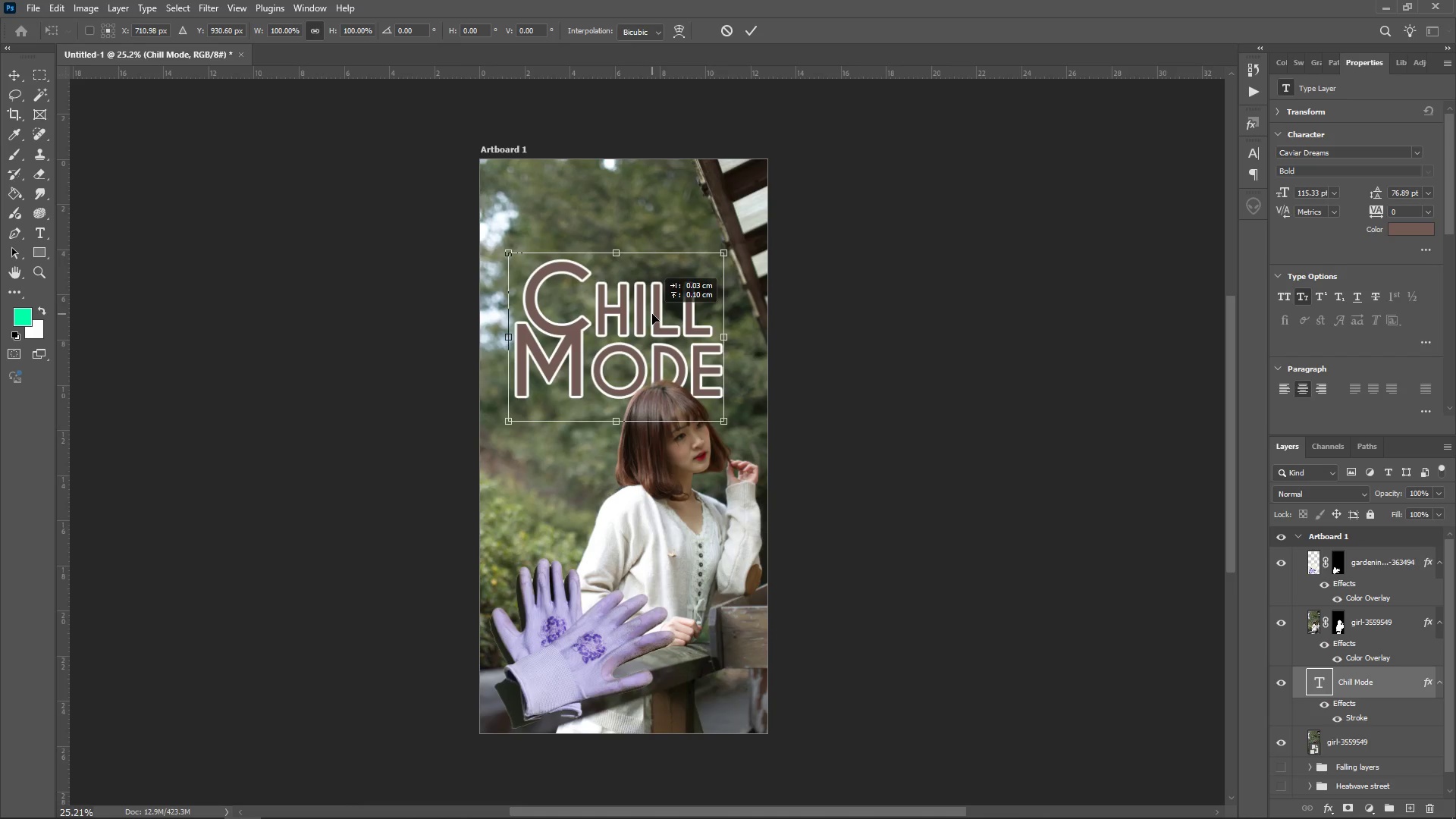 
key(Enter)
 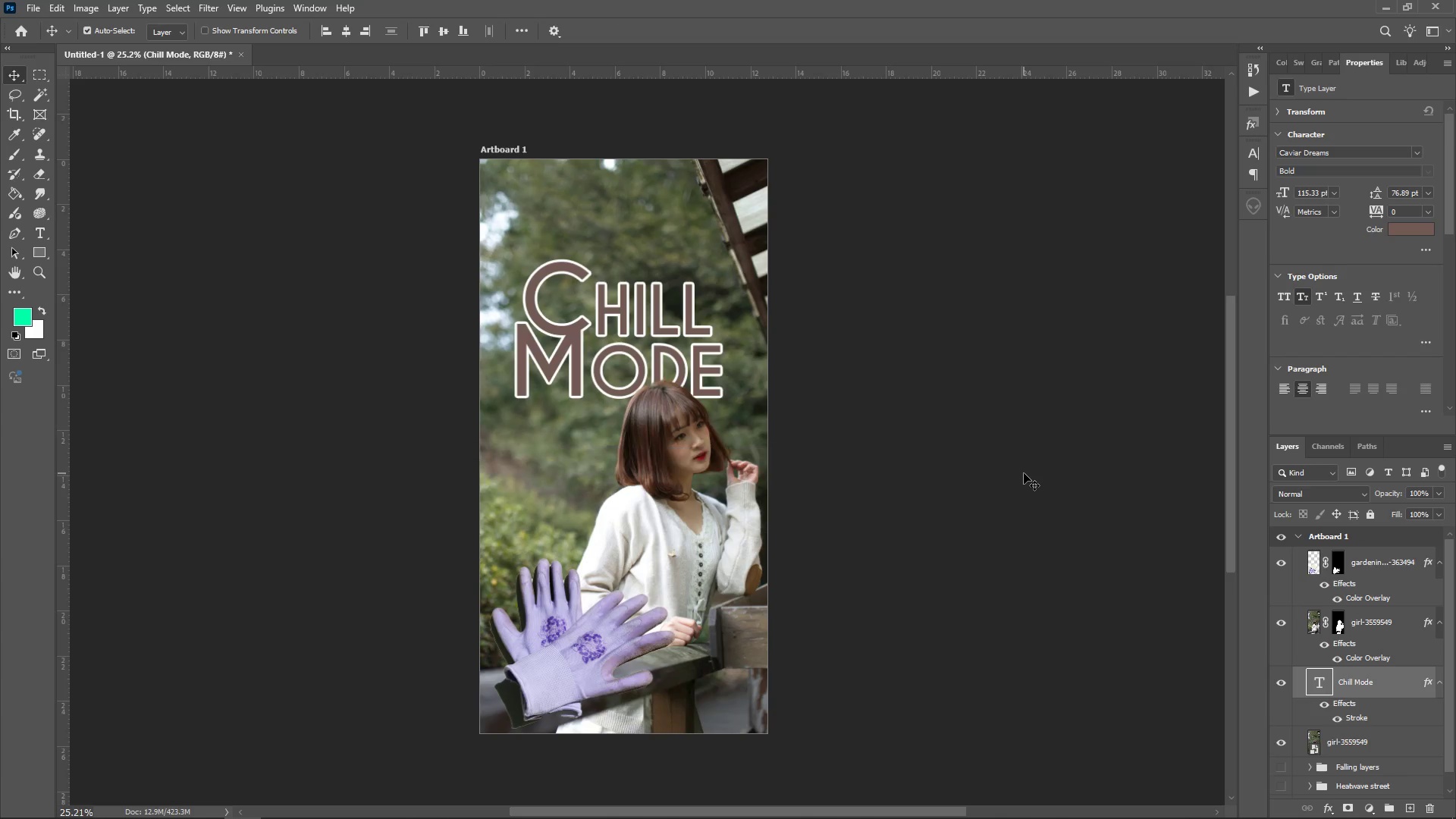 
left_click([1024, 473])
 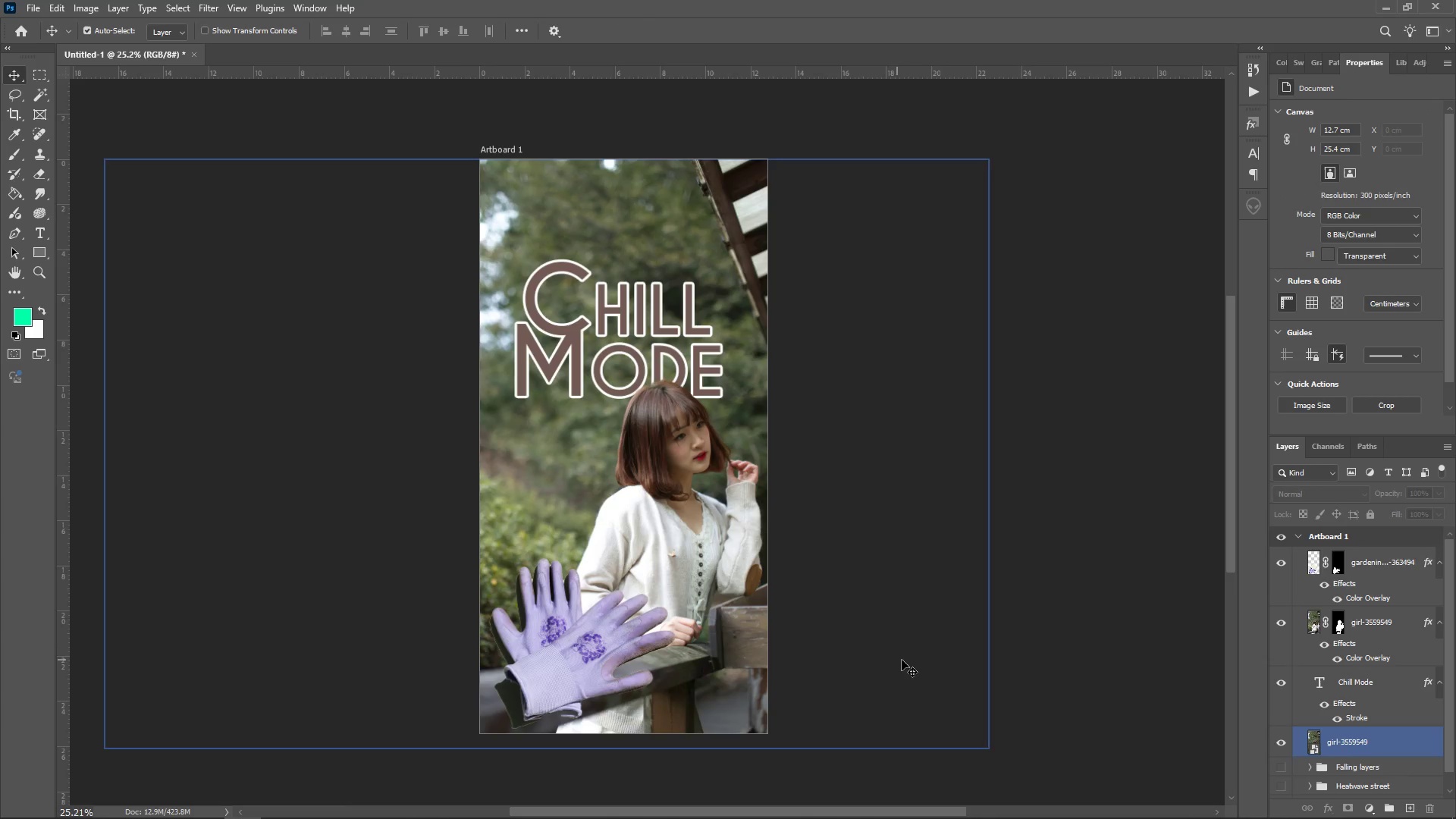 
scroll: coordinate [1344, 733], scroll_direction: up, amount: 4.0
 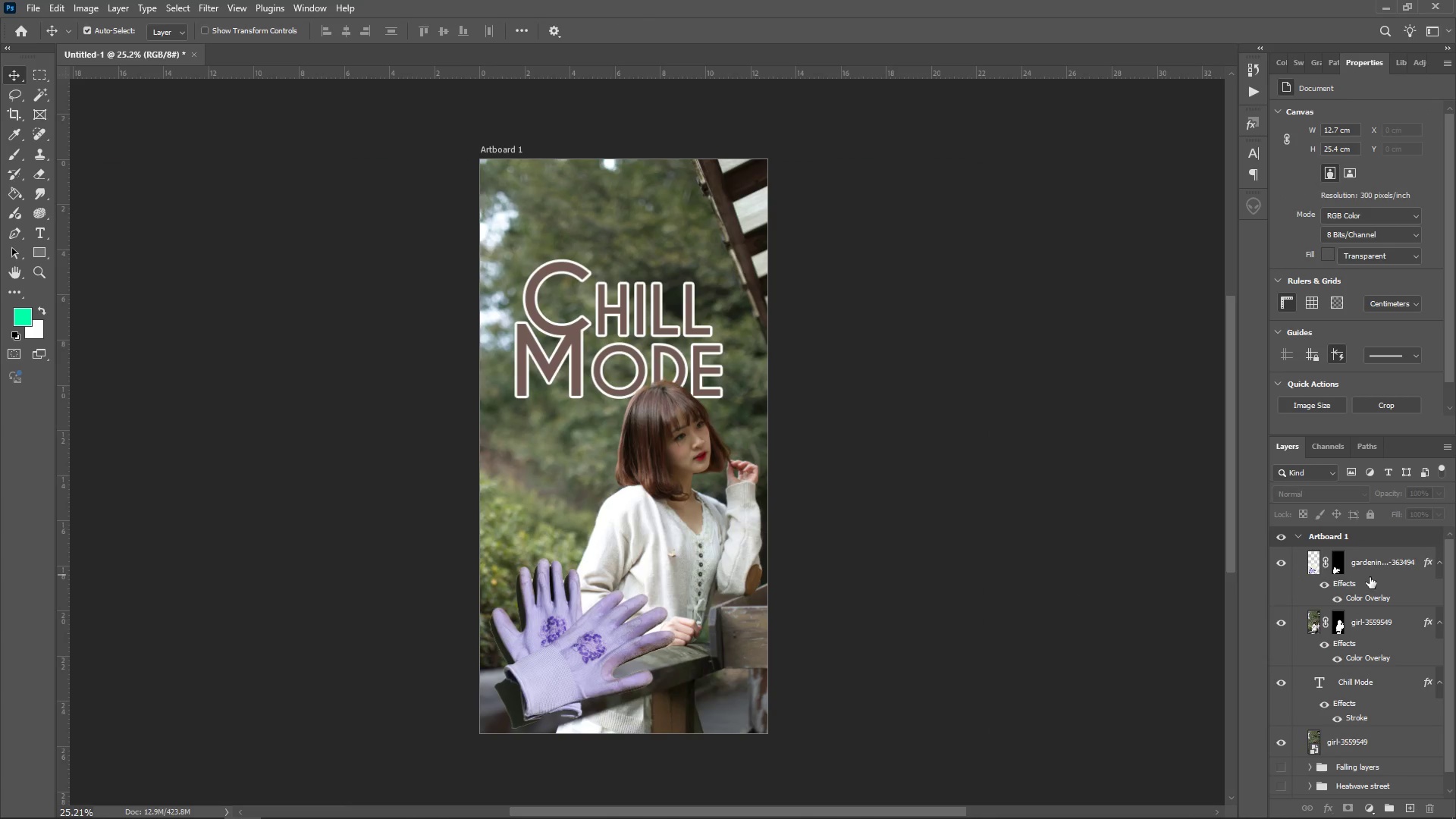 
left_click([1385, 570])
 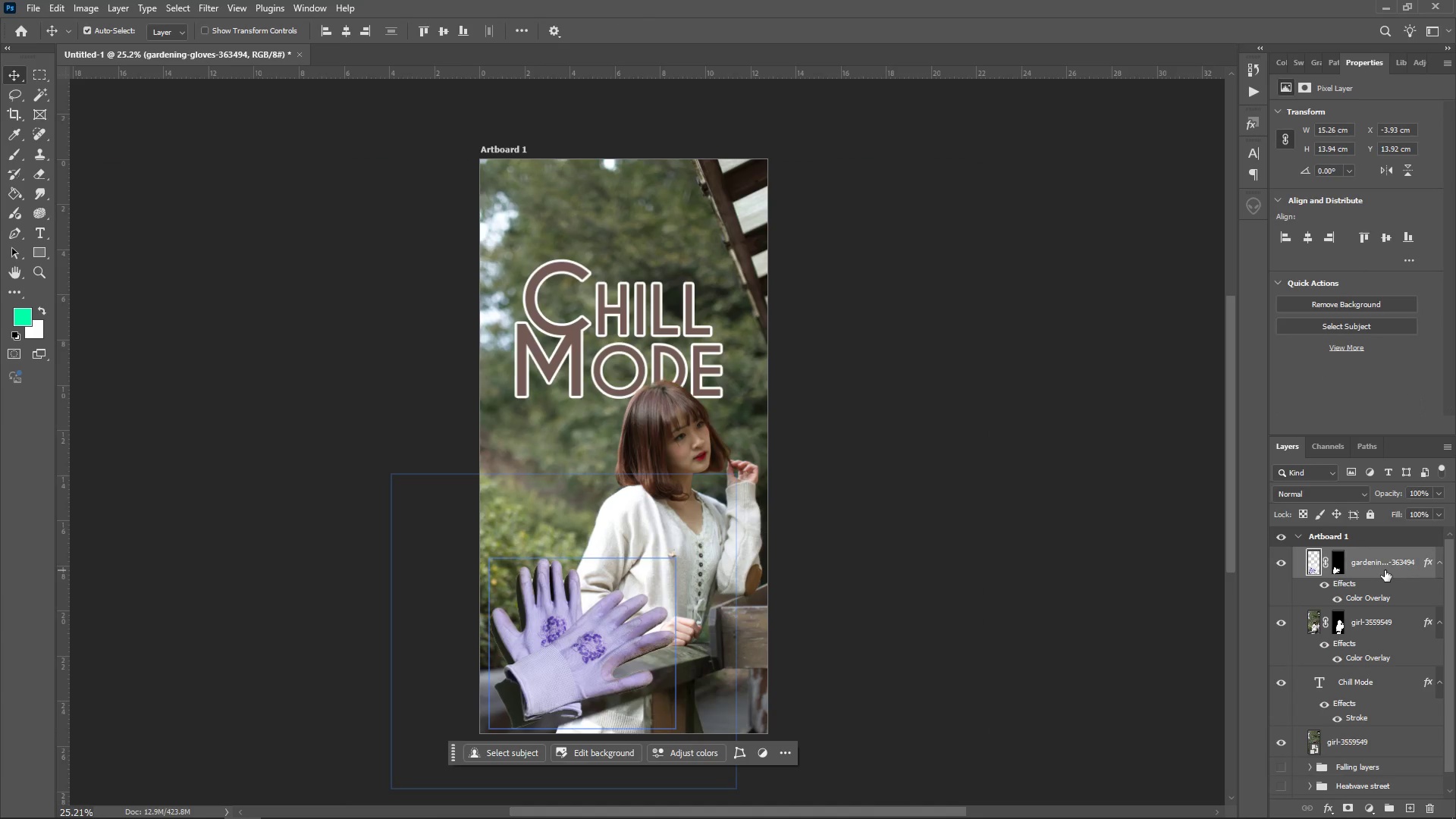 
scroll: coordinate [1385, 570], scroll_direction: down, amount: 6.0
 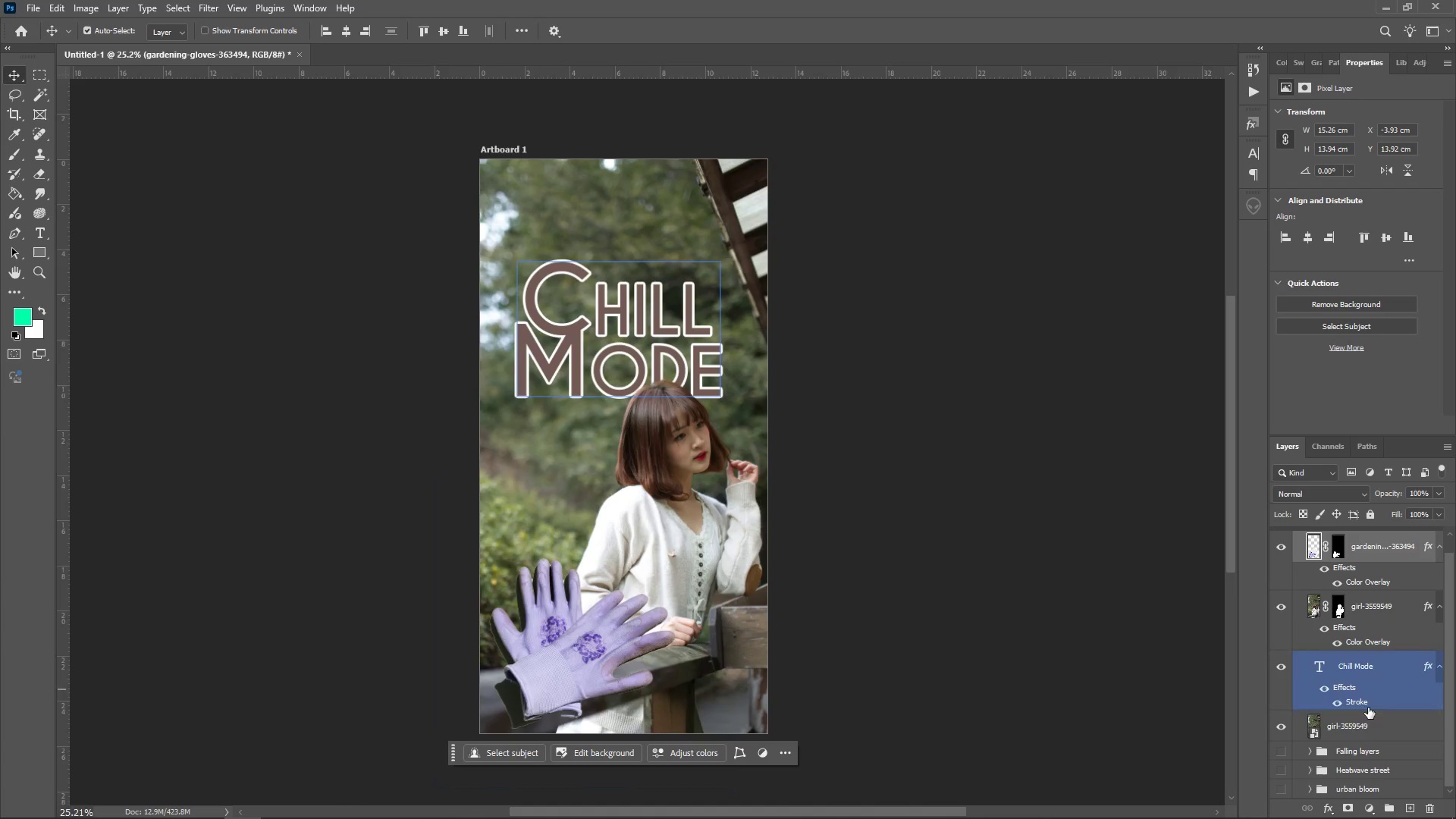 
hold_key(key=ShiftLeft, duration=0.92)
left_click([1355, 726])
 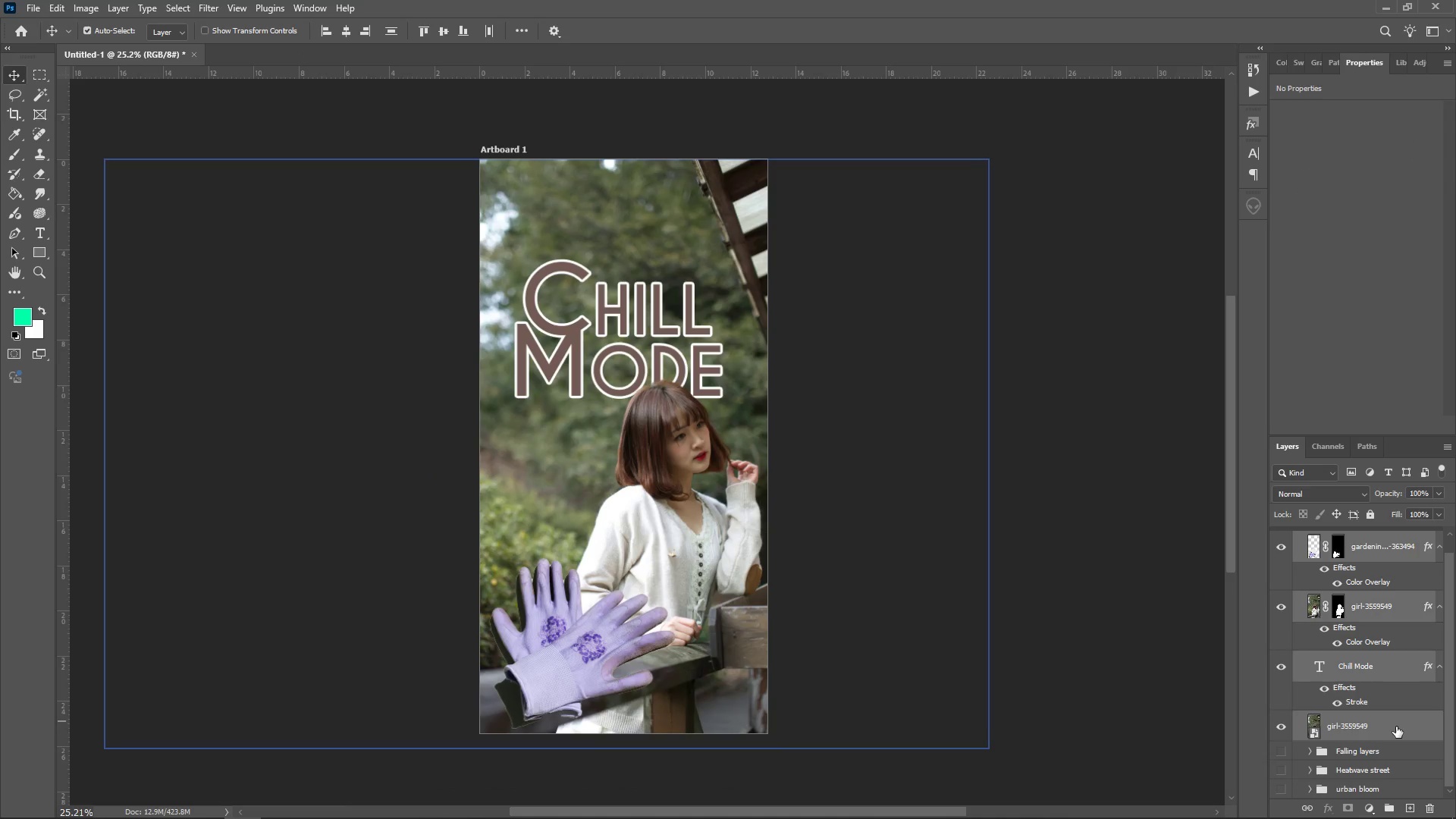 
left_click_drag(start_coordinate=[1396, 726], to_coordinate=[1395, 811])
 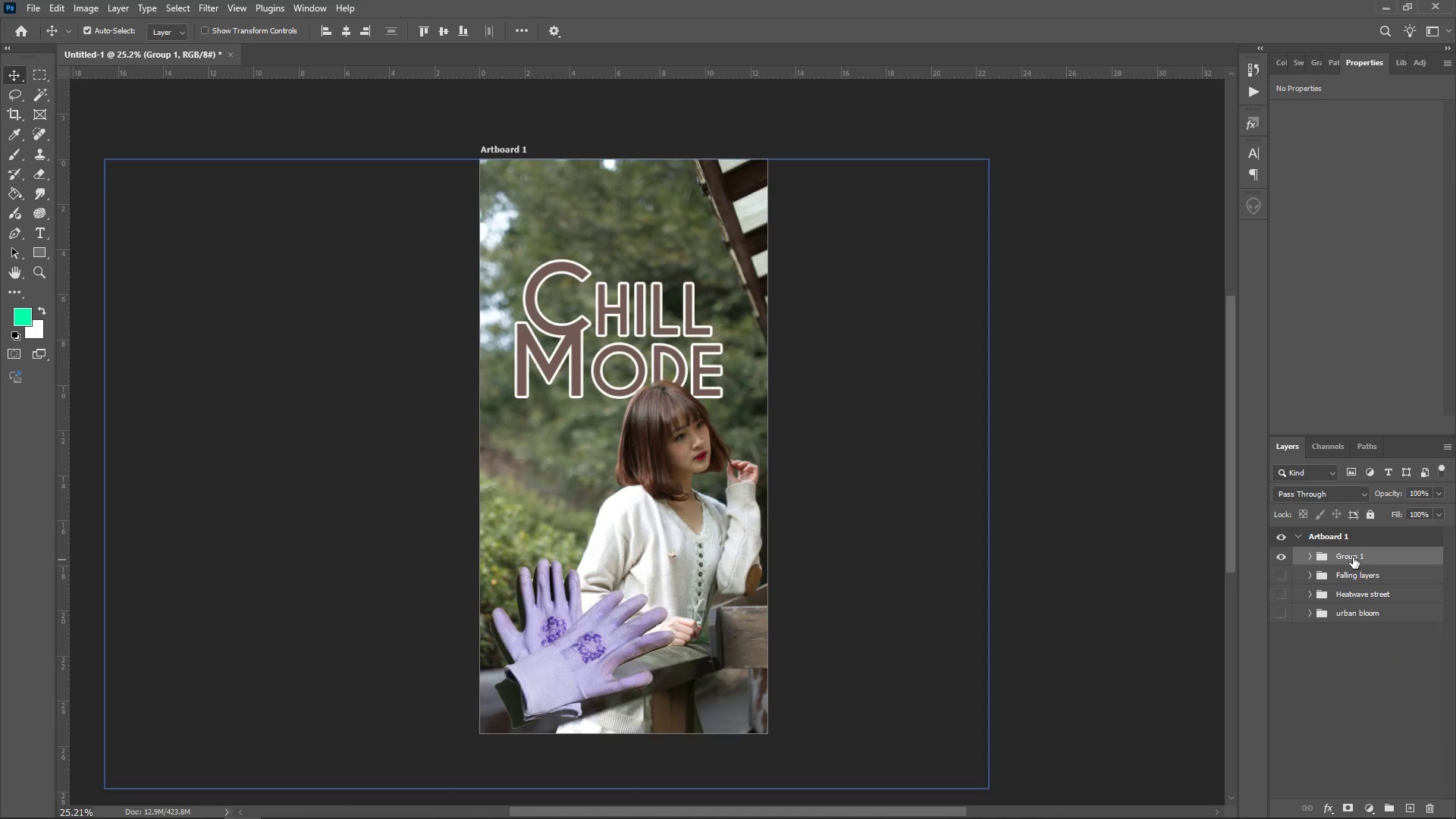 
double_click([1353, 557])
 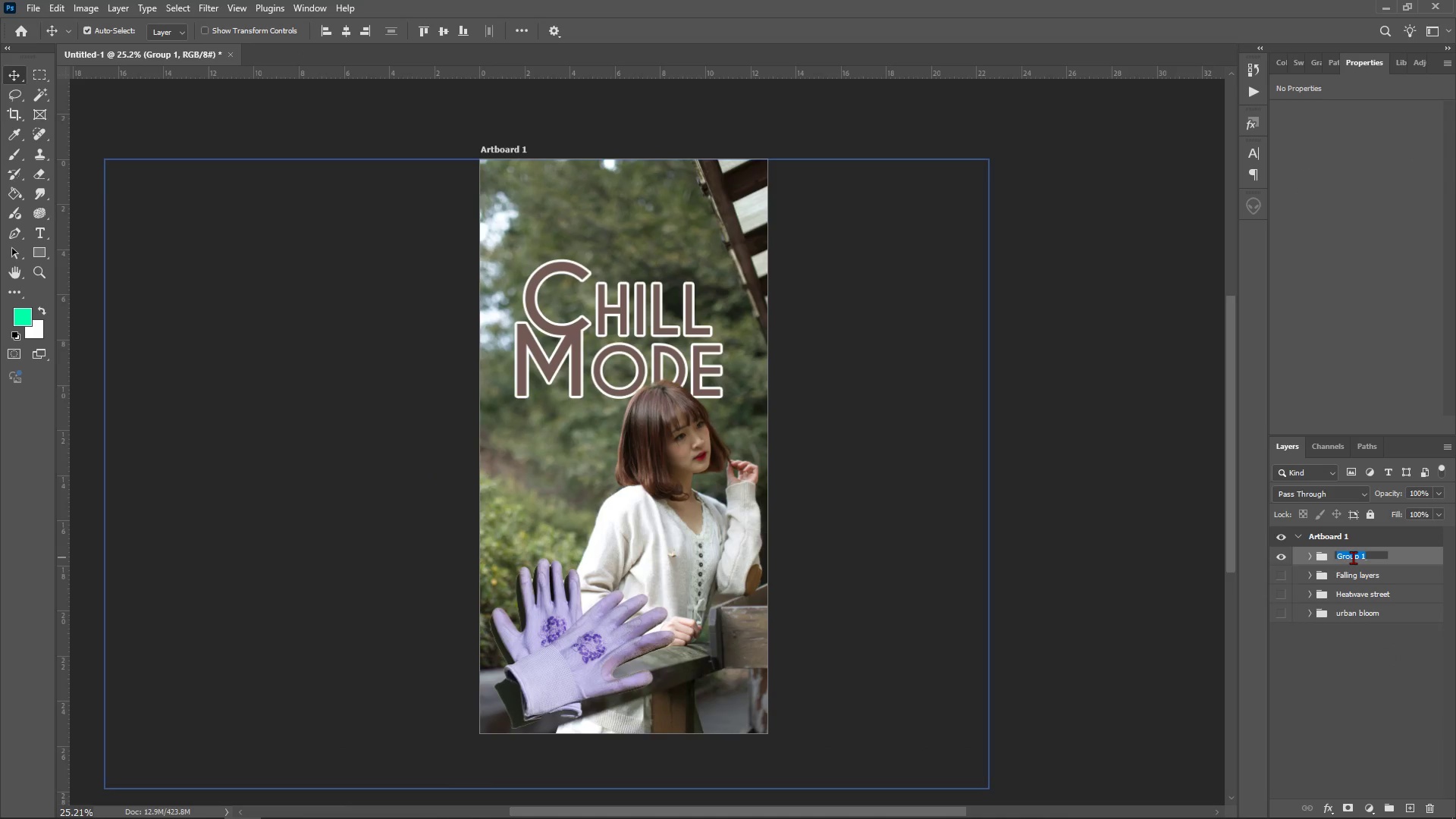 
type(chill mode)
 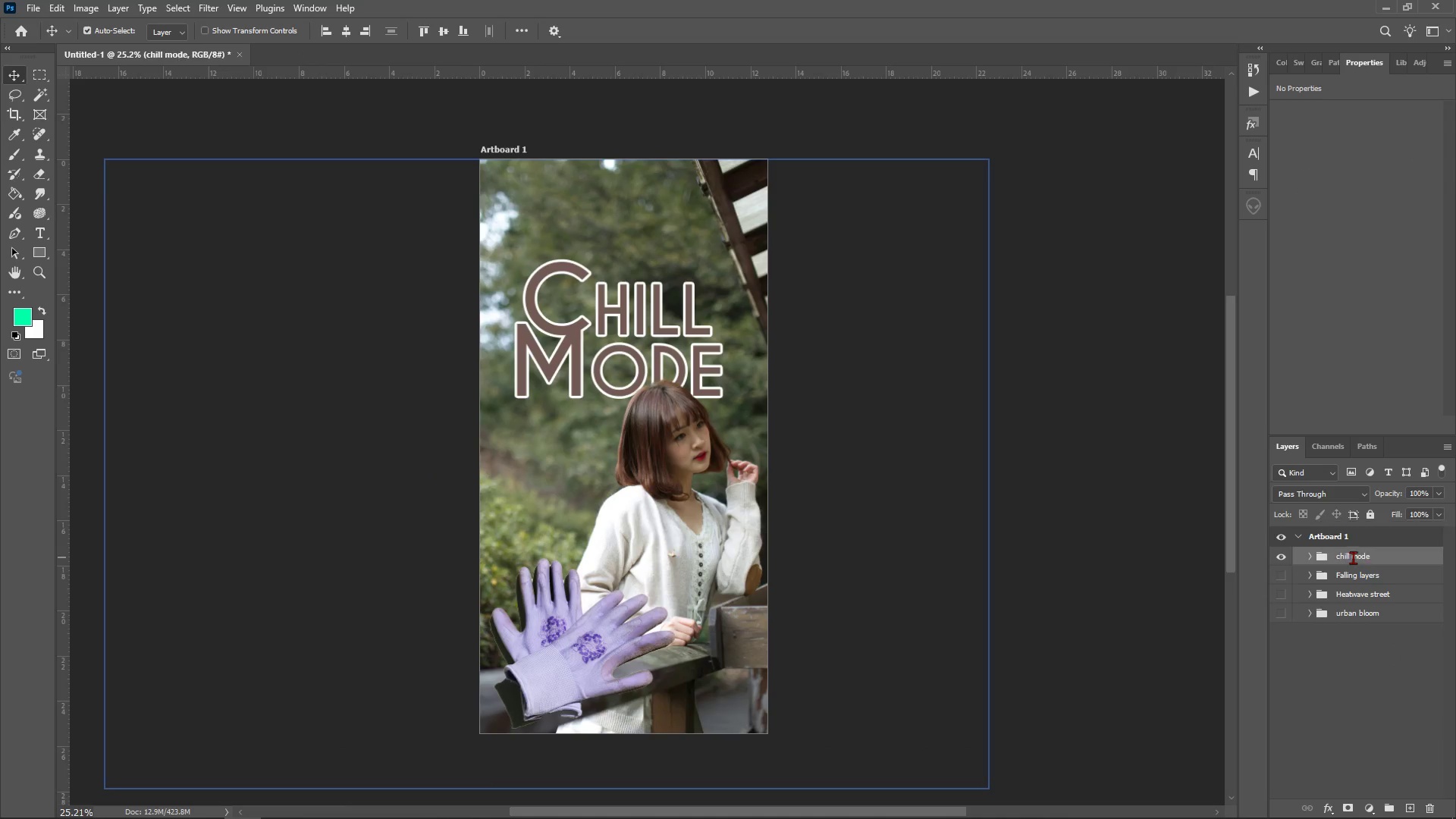 
key(Enter)
 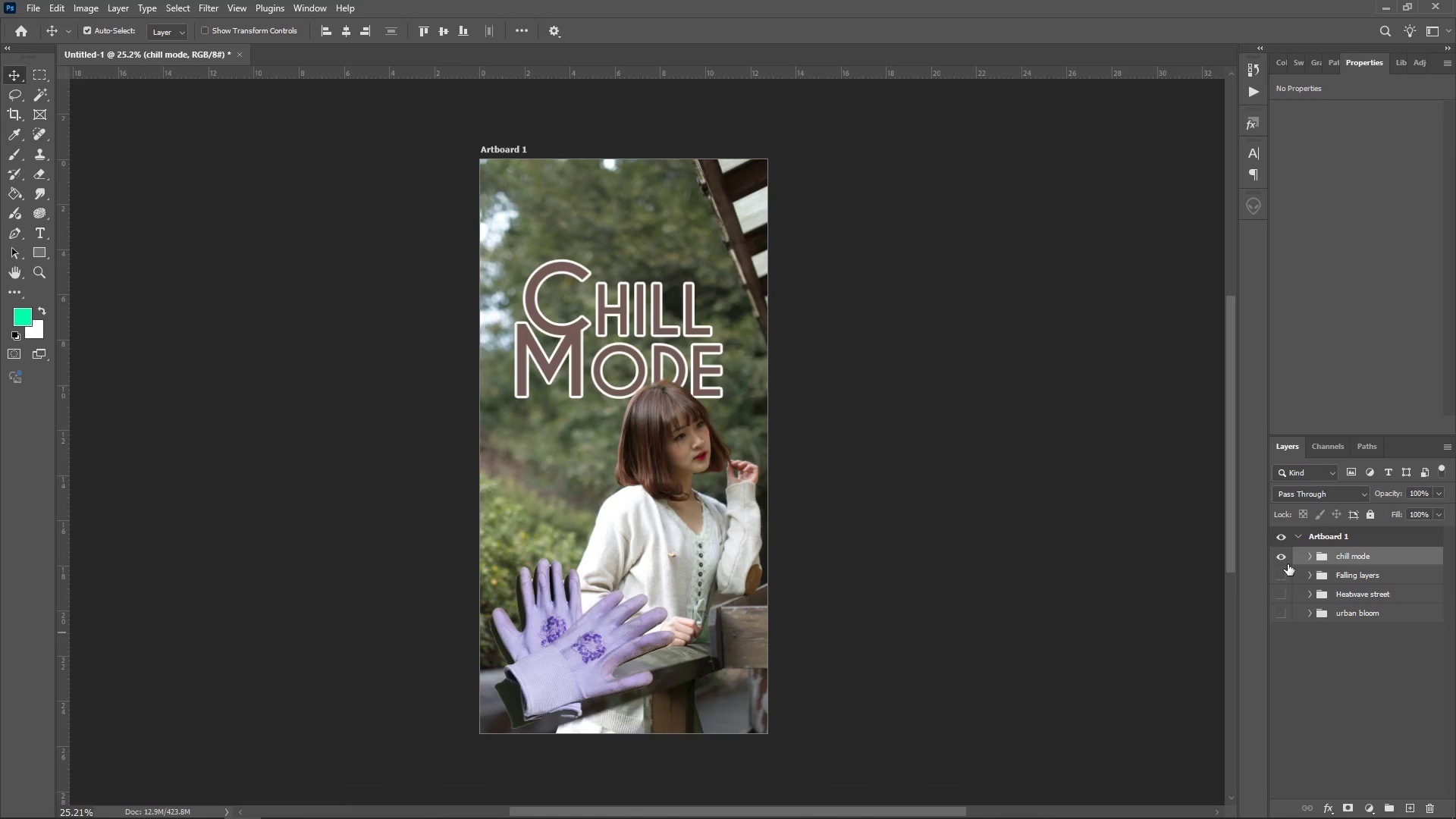 
left_click([1285, 555])
 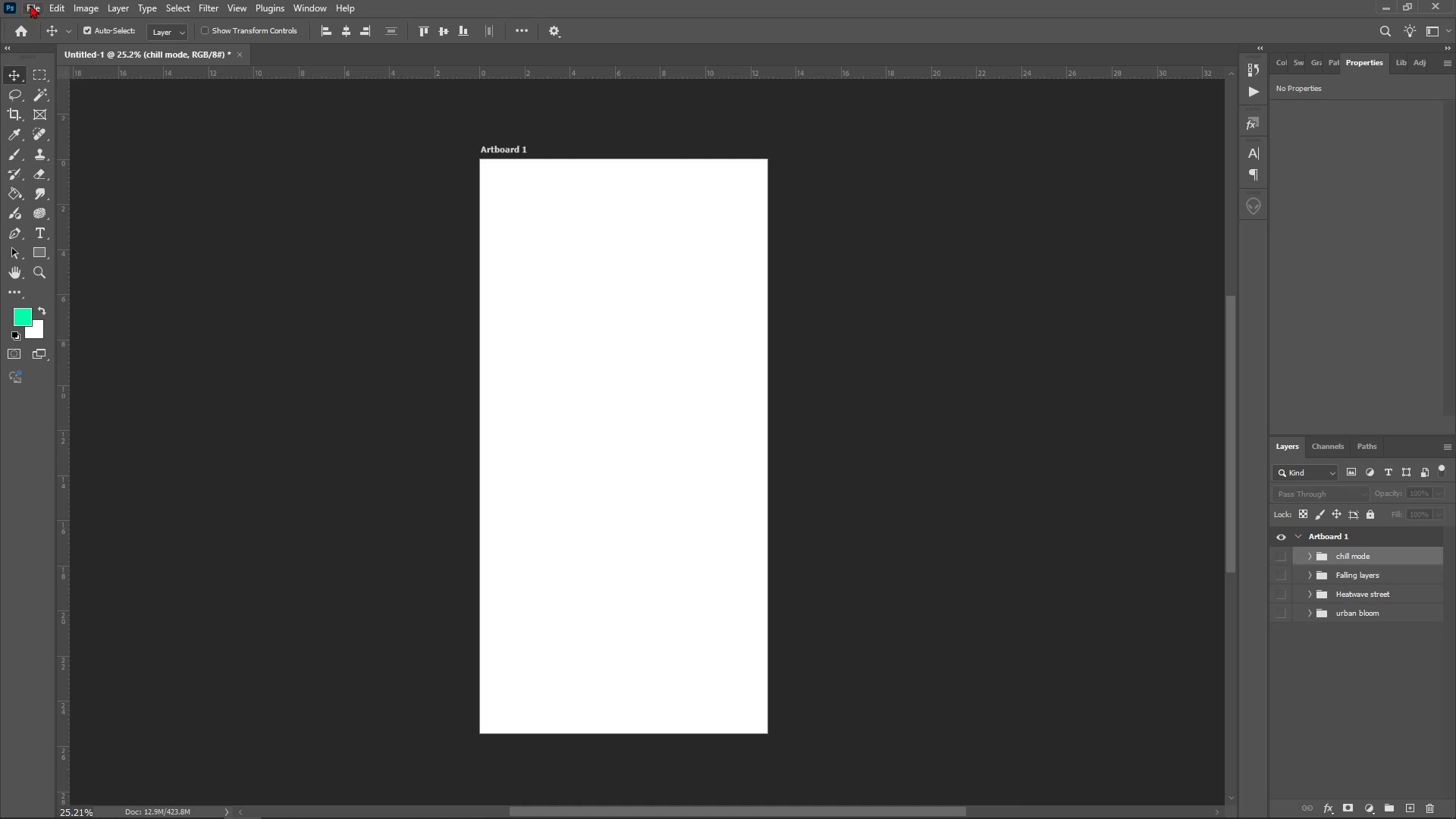 
left_click([34, 5])
 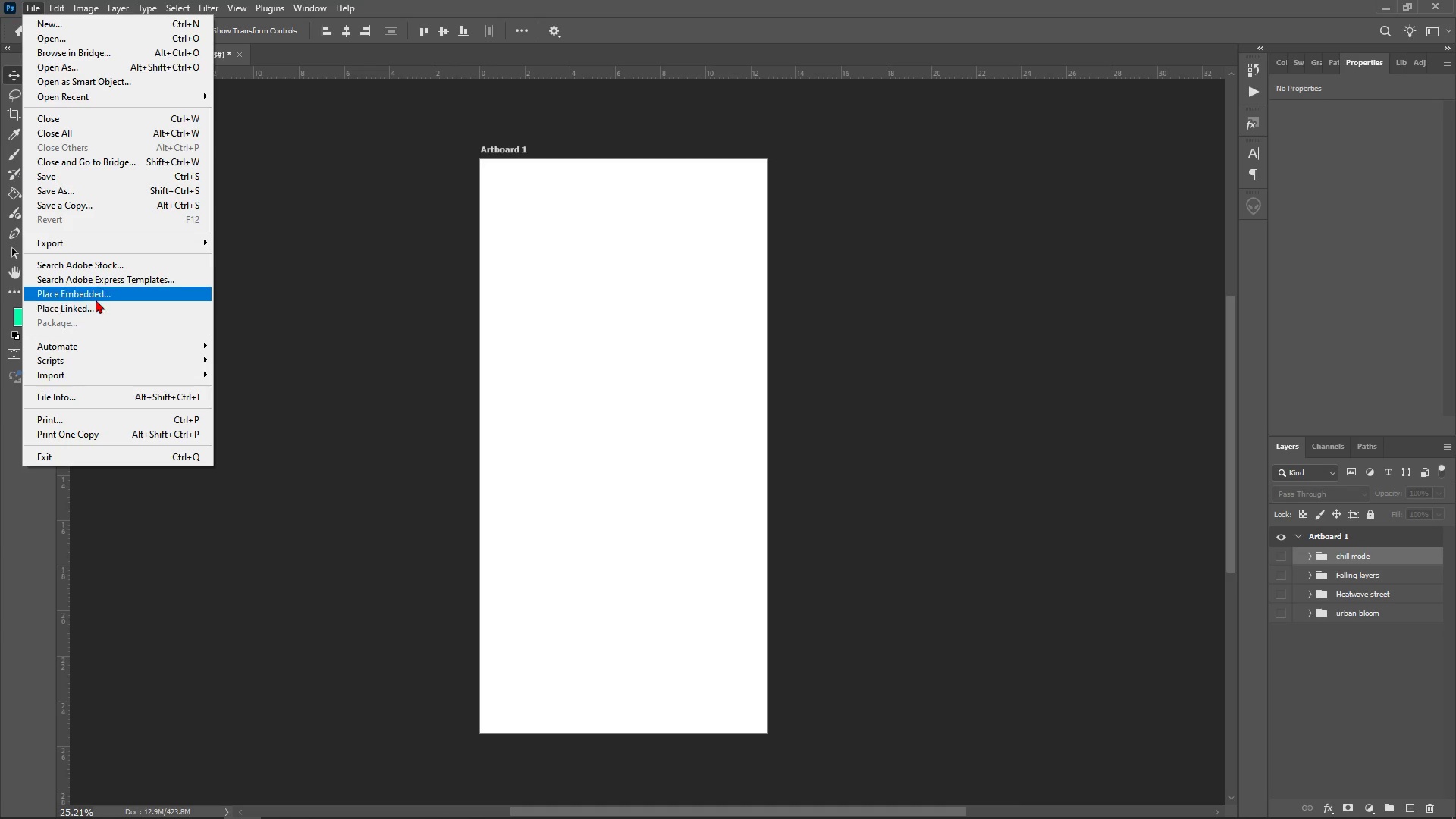 
left_click([88, 297])
 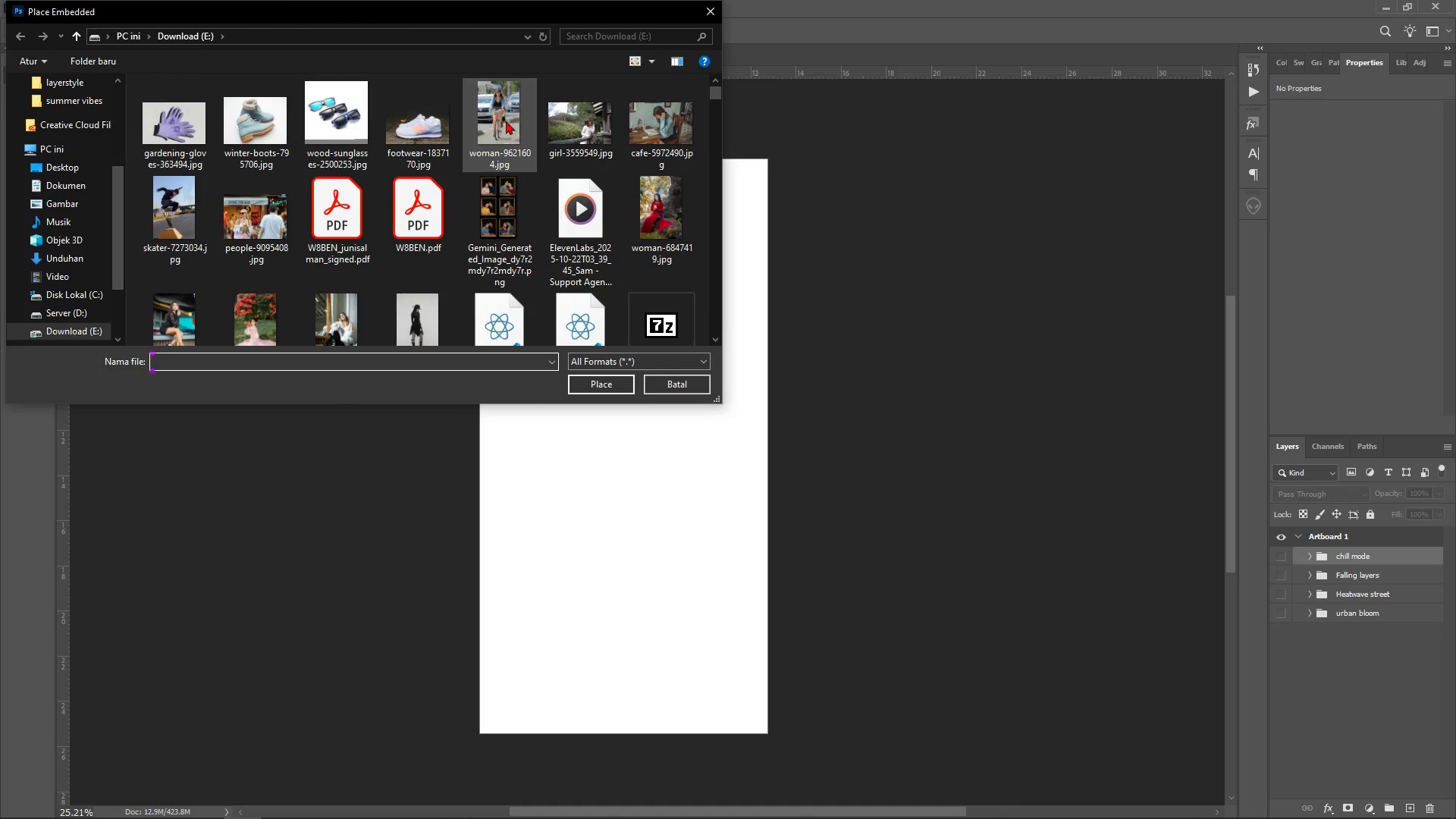 
double_click([494, 121])
 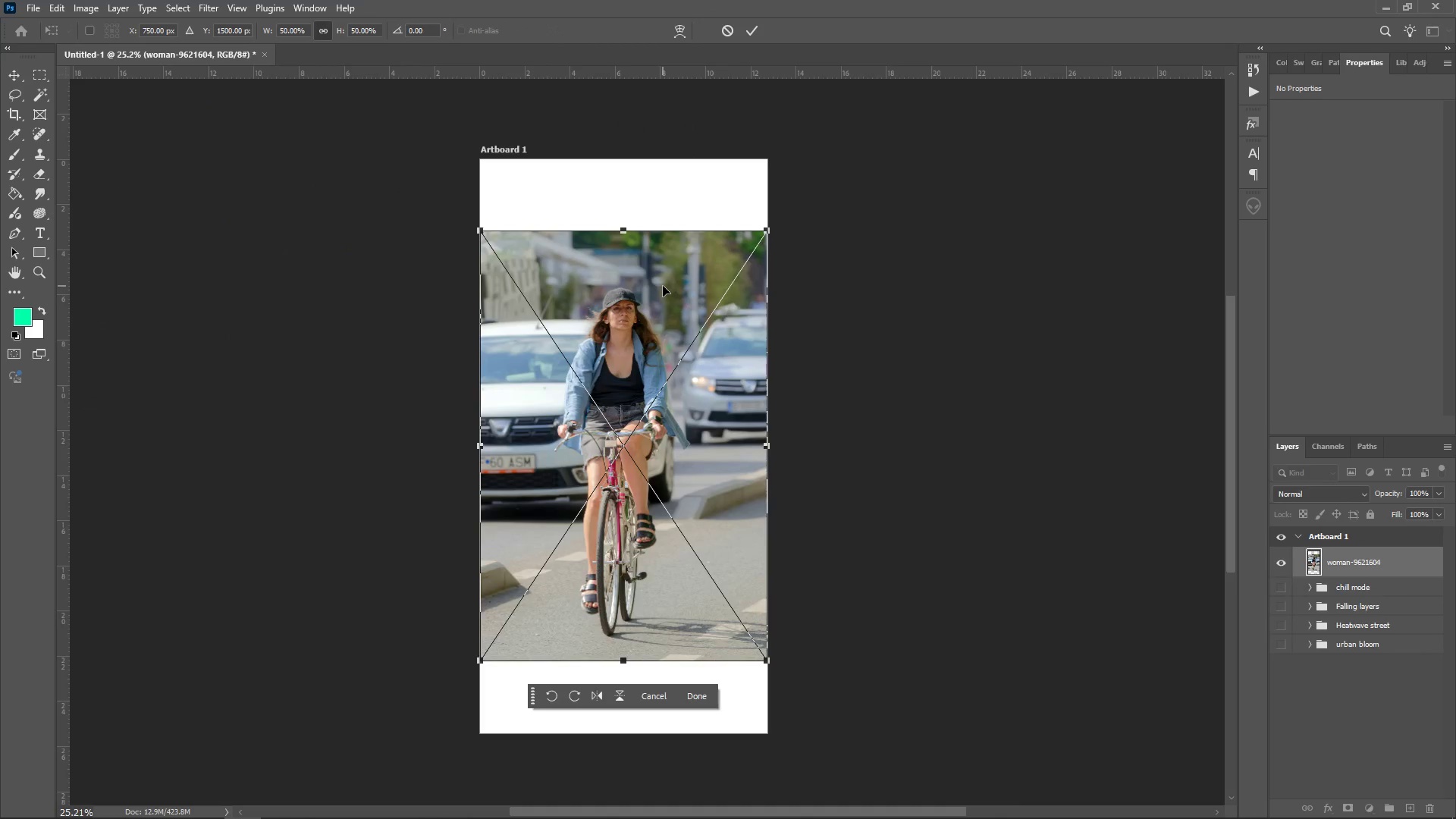 
key(Enter)
 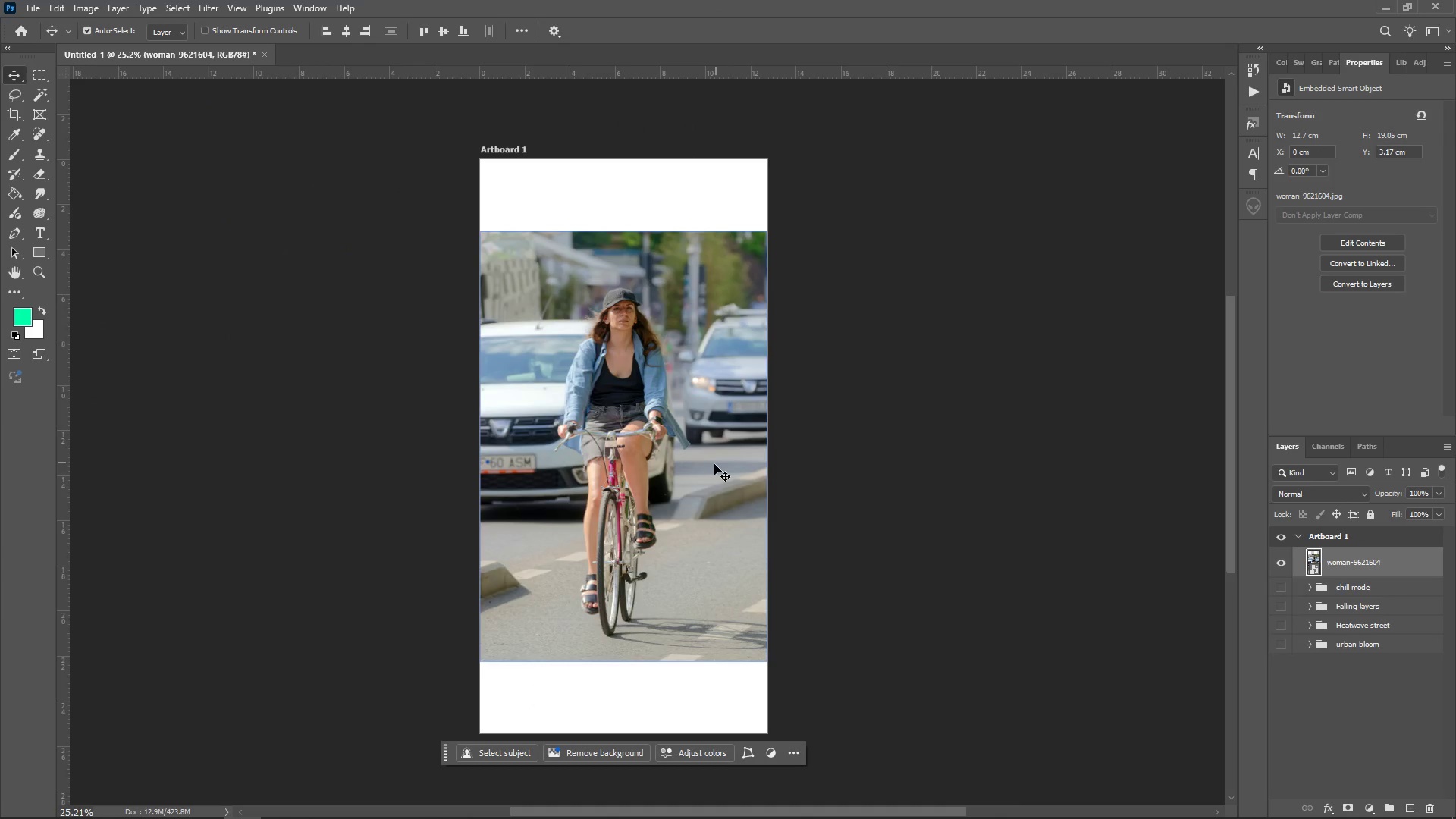 
left_click_drag(start_coordinate=[709, 469], to_coordinate=[690, 409])
 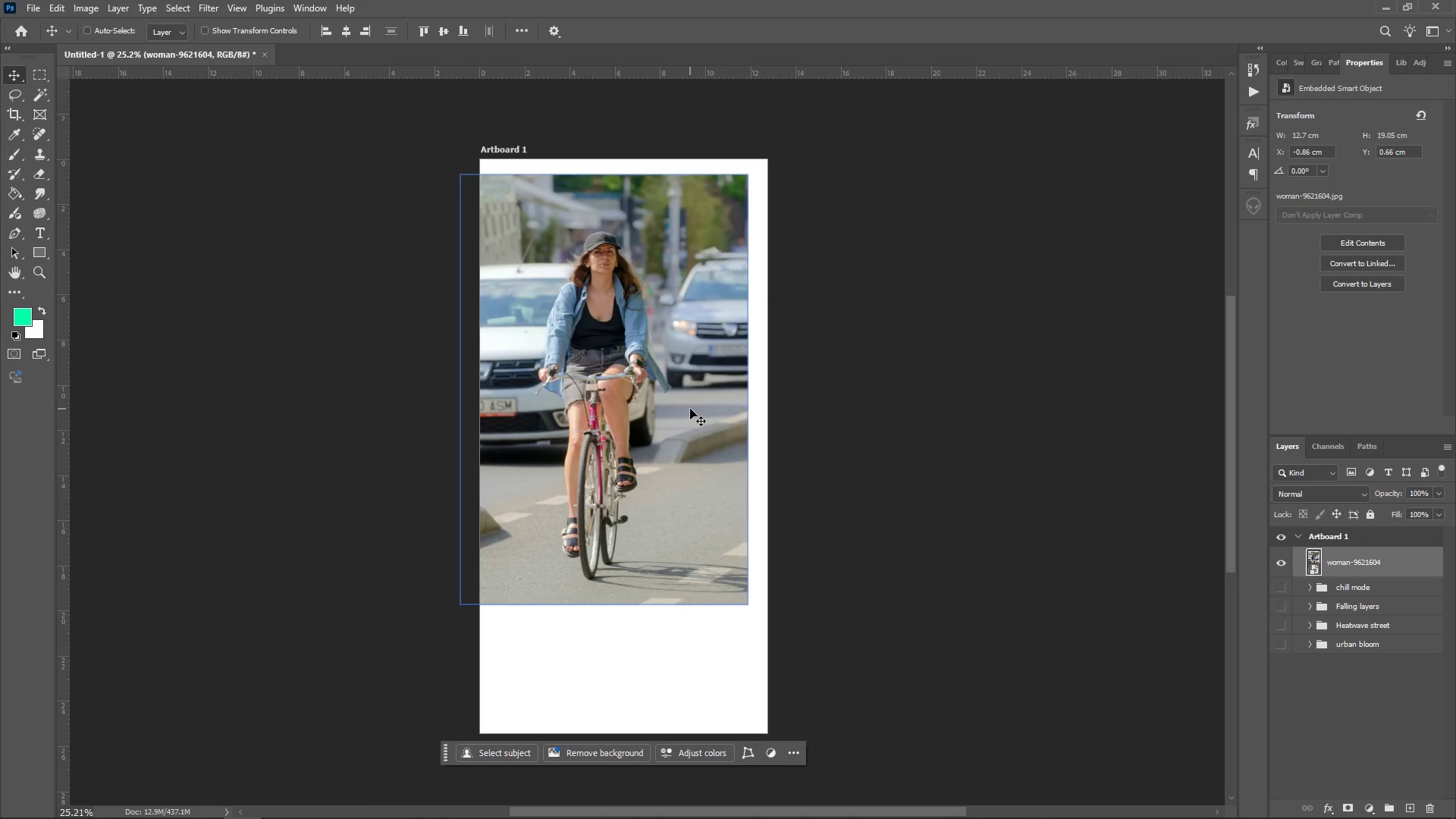 
key(Control+T)
 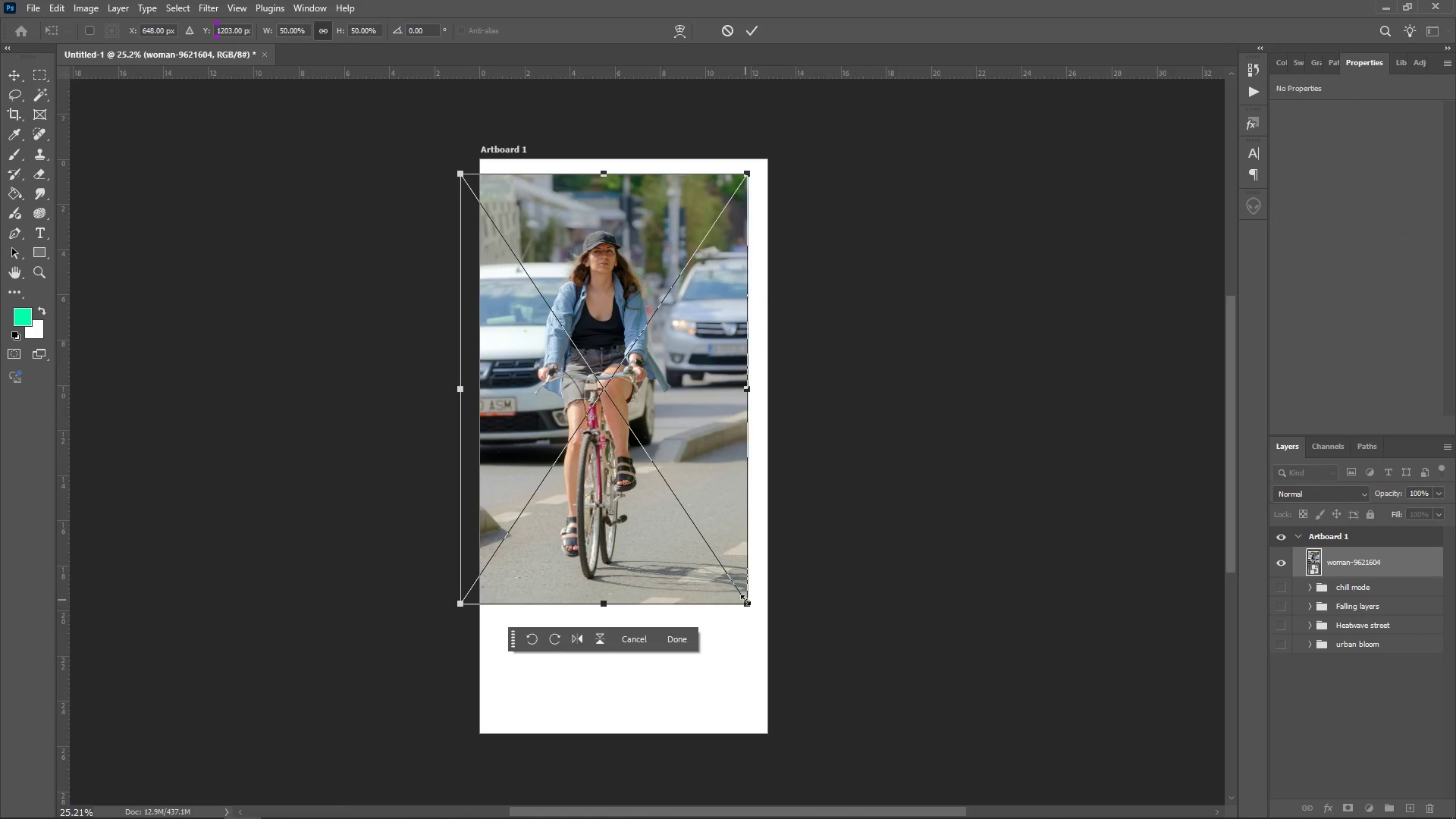 
left_click_drag(start_coordinate=[745, 600], to_coordinate=[889, 800])
 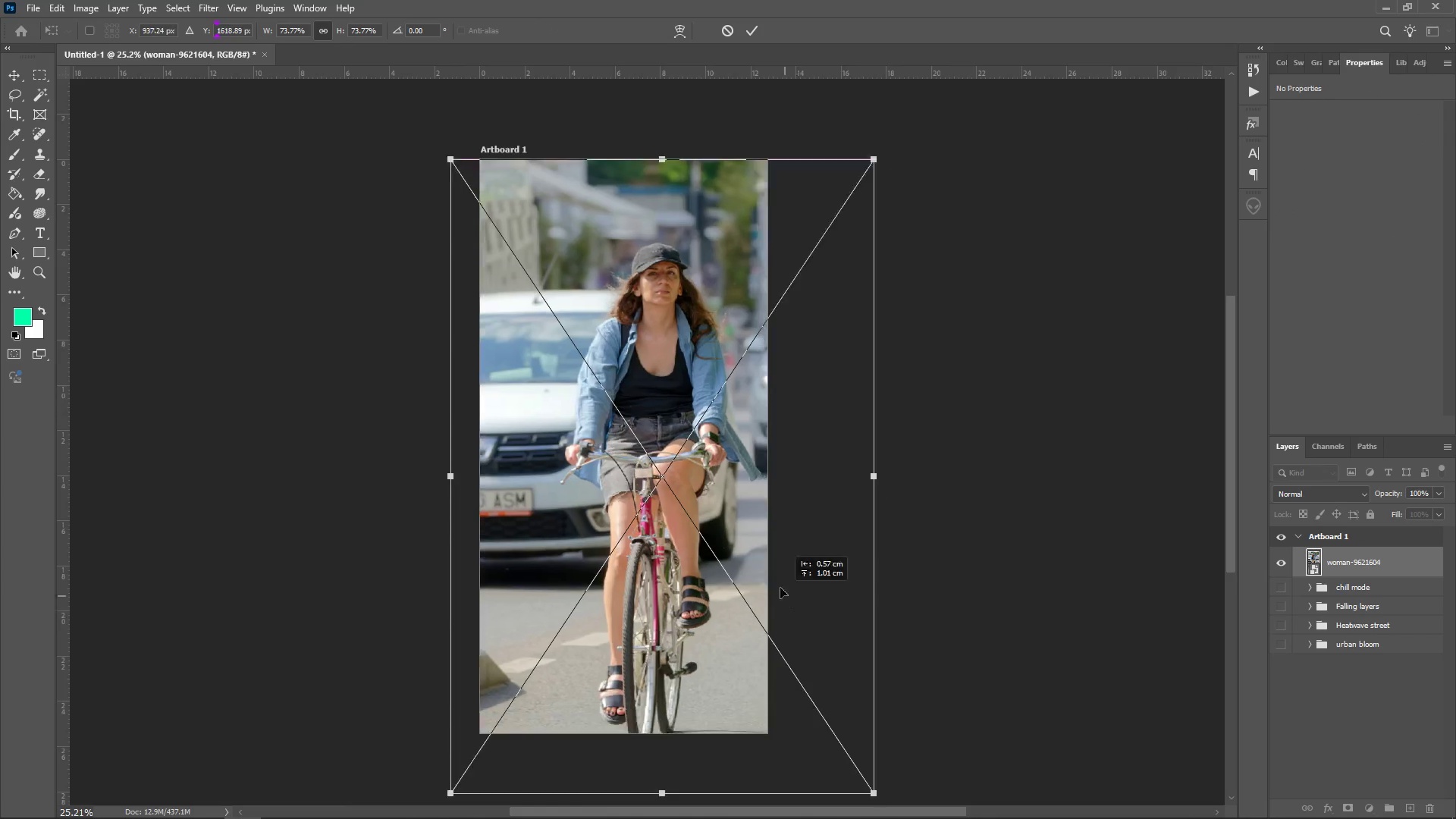 
left_click_drag(start_coordinate=[798, 619], to_coordinate=[712, 577])
 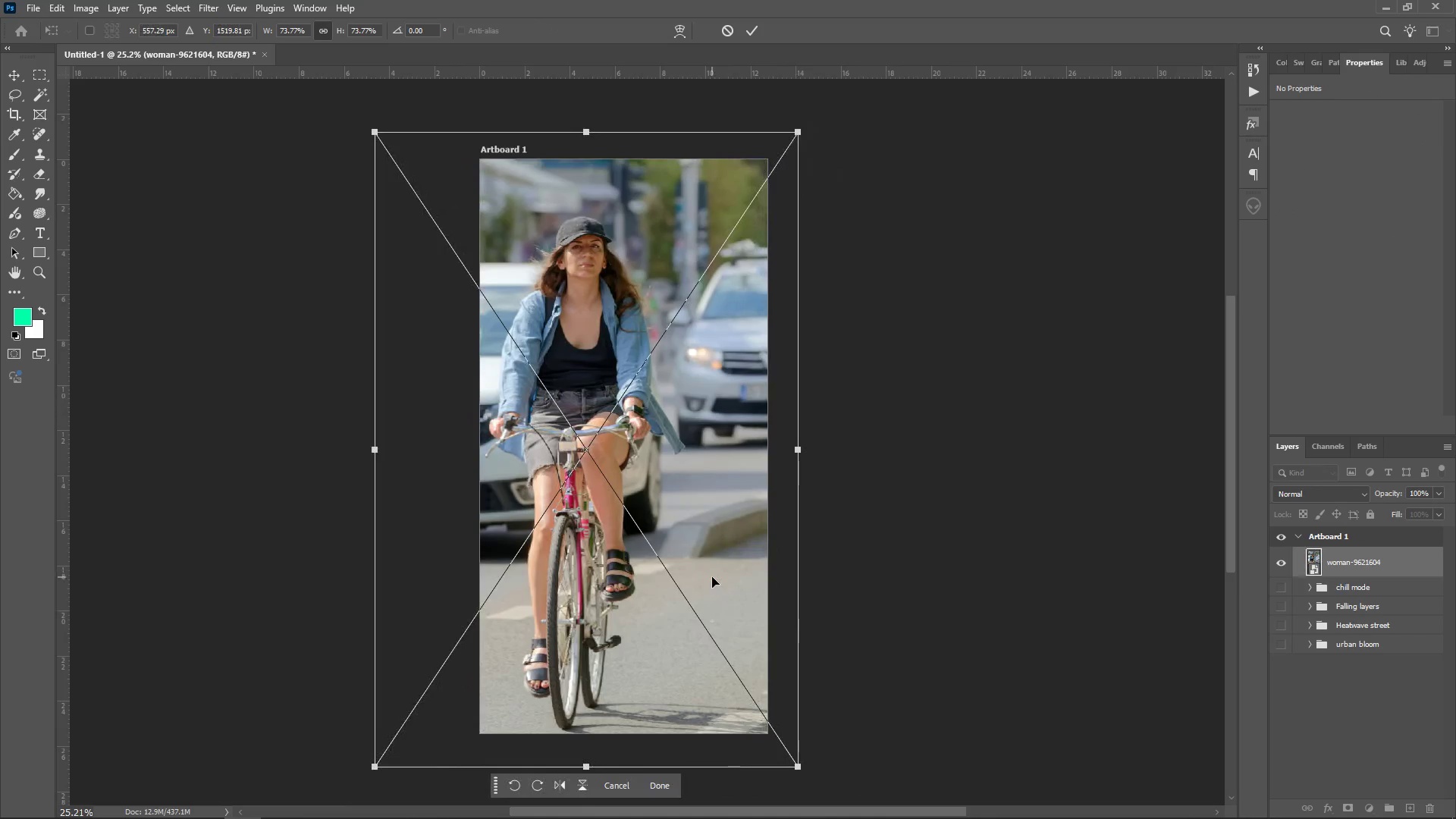 
key(Enter)
 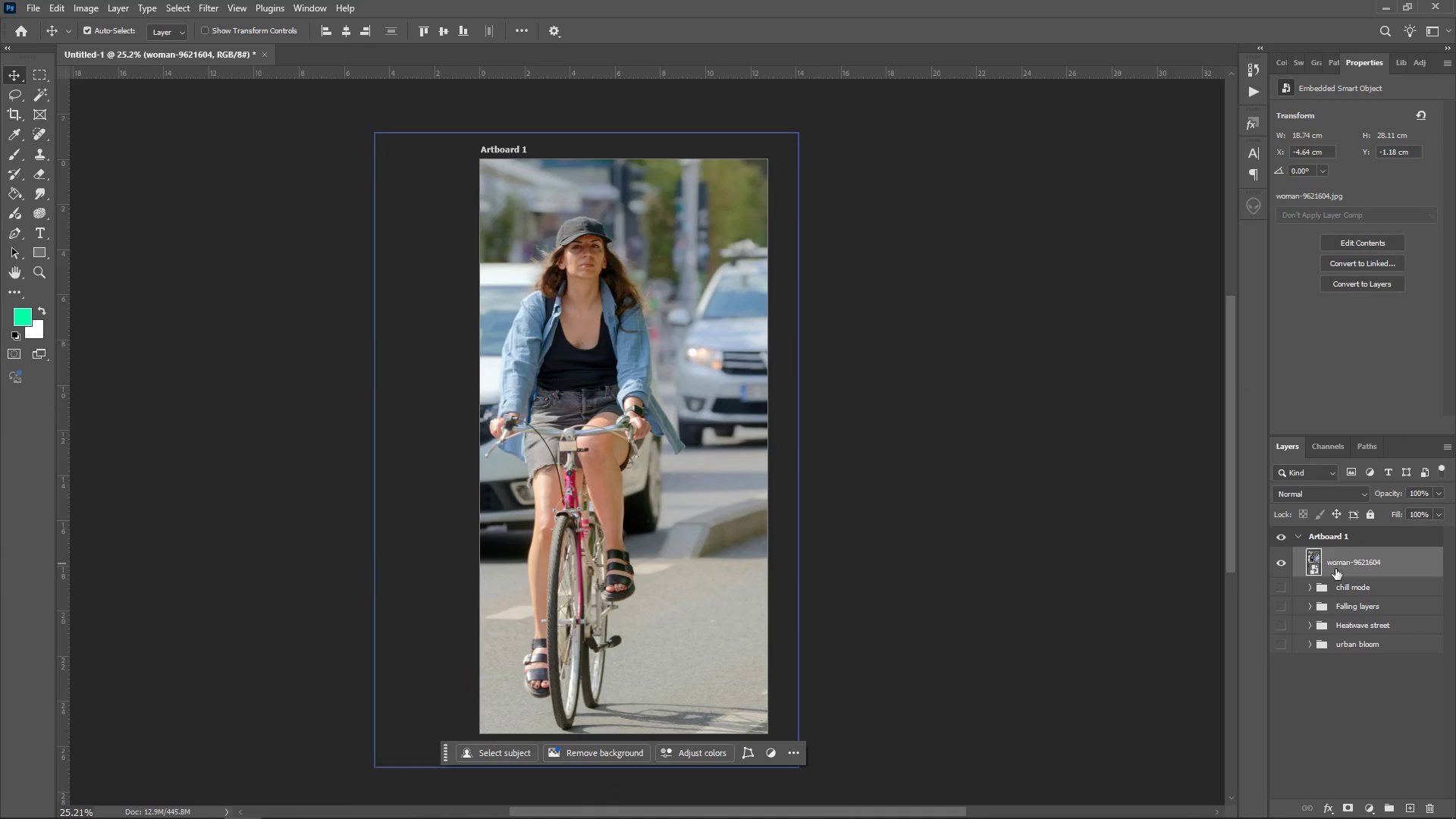 
left_click_drag(start_coordinate=[1348, 564], to_coordinate=[1412, 802])
 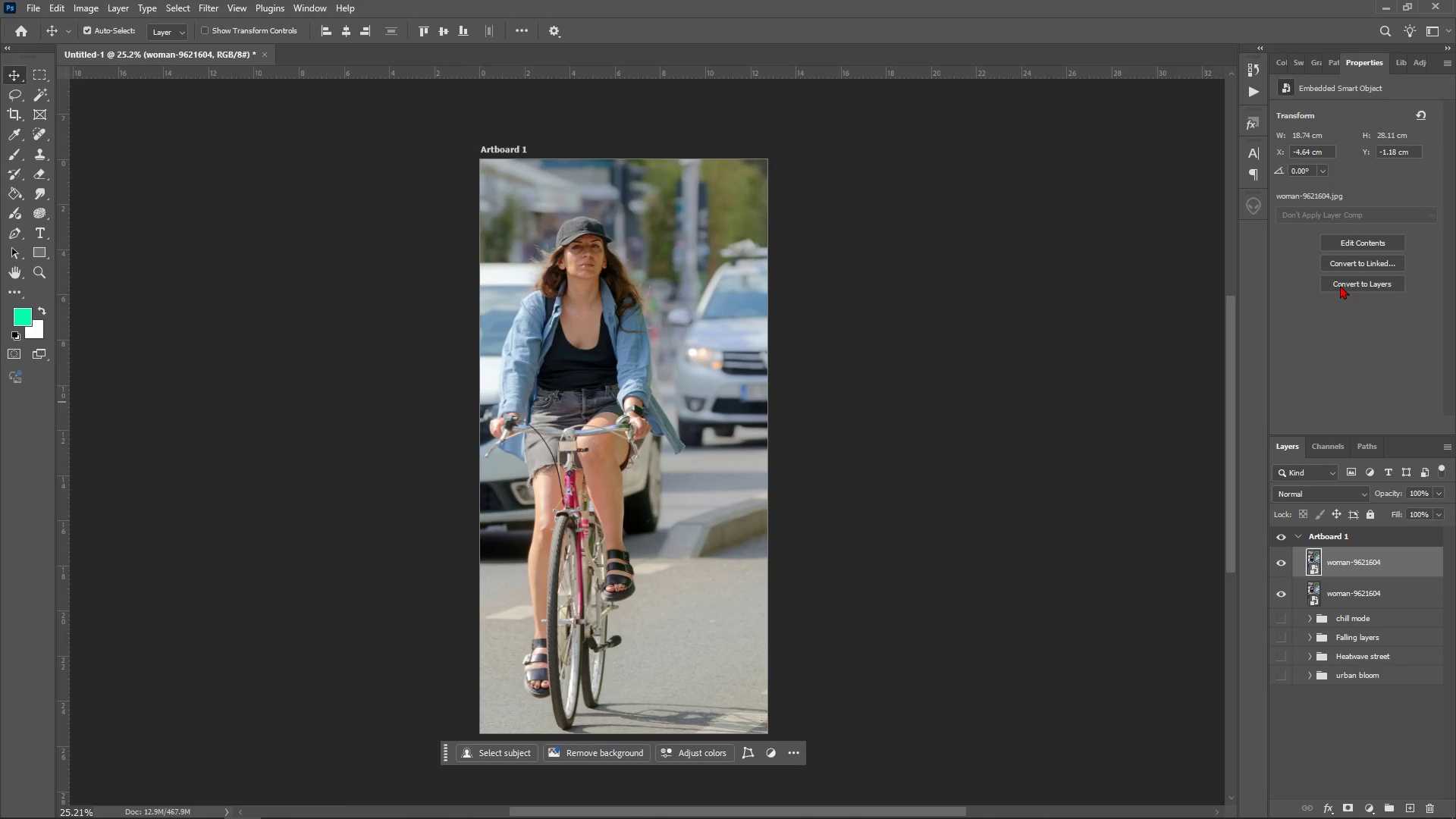 
left_click([1340, 285])
 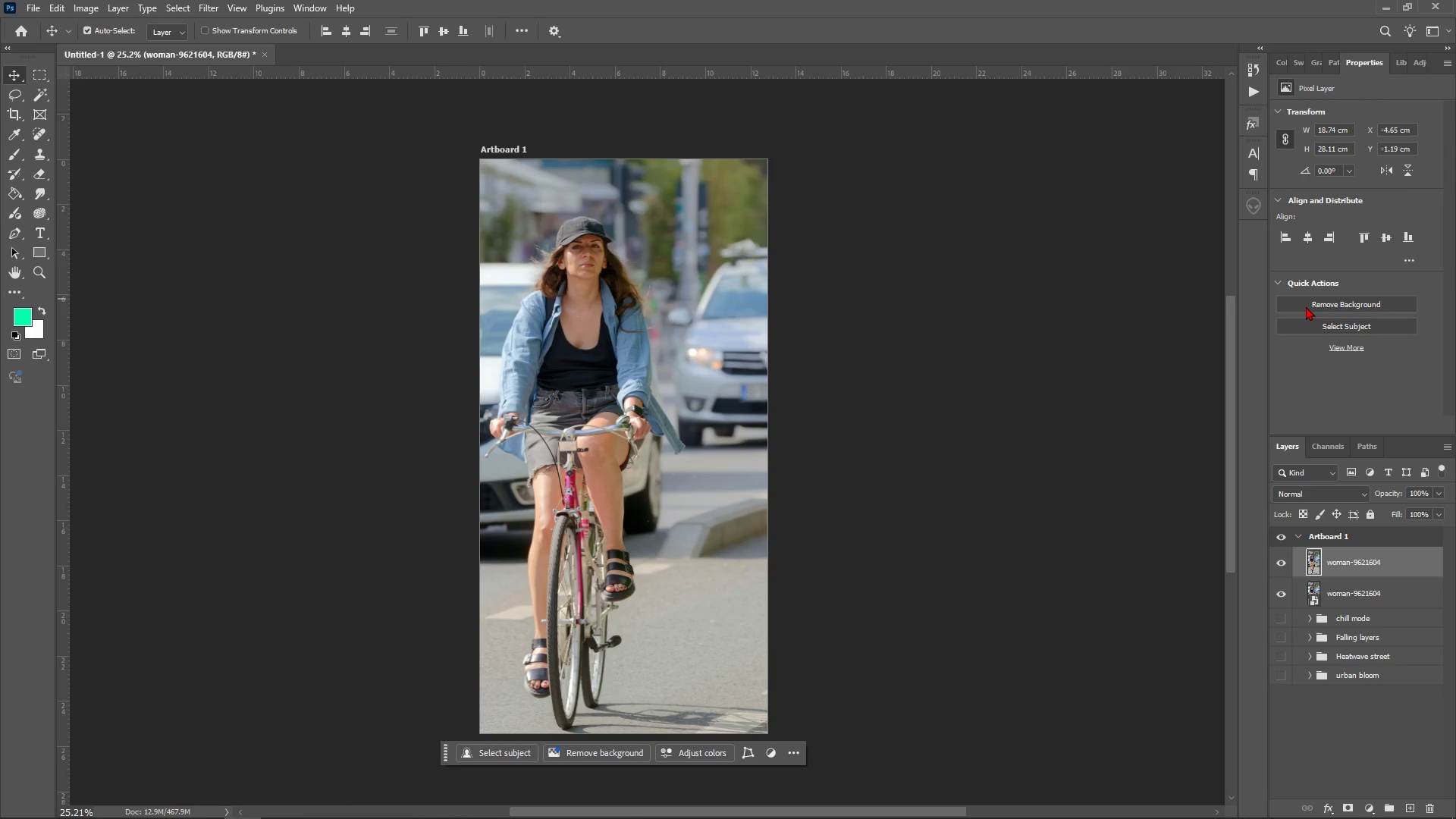 
left_click([1307, 306])
 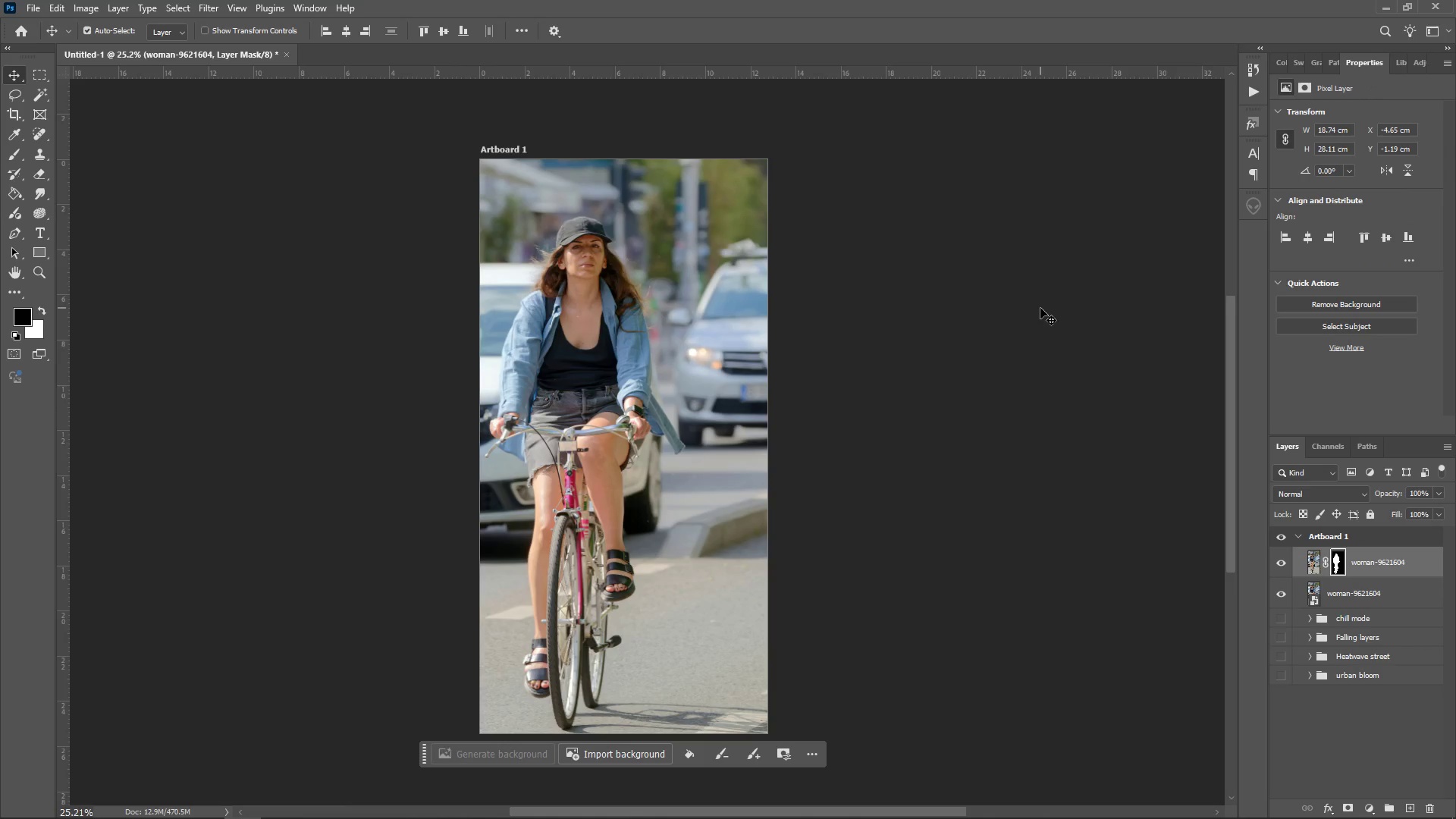 
wait(11.3)
 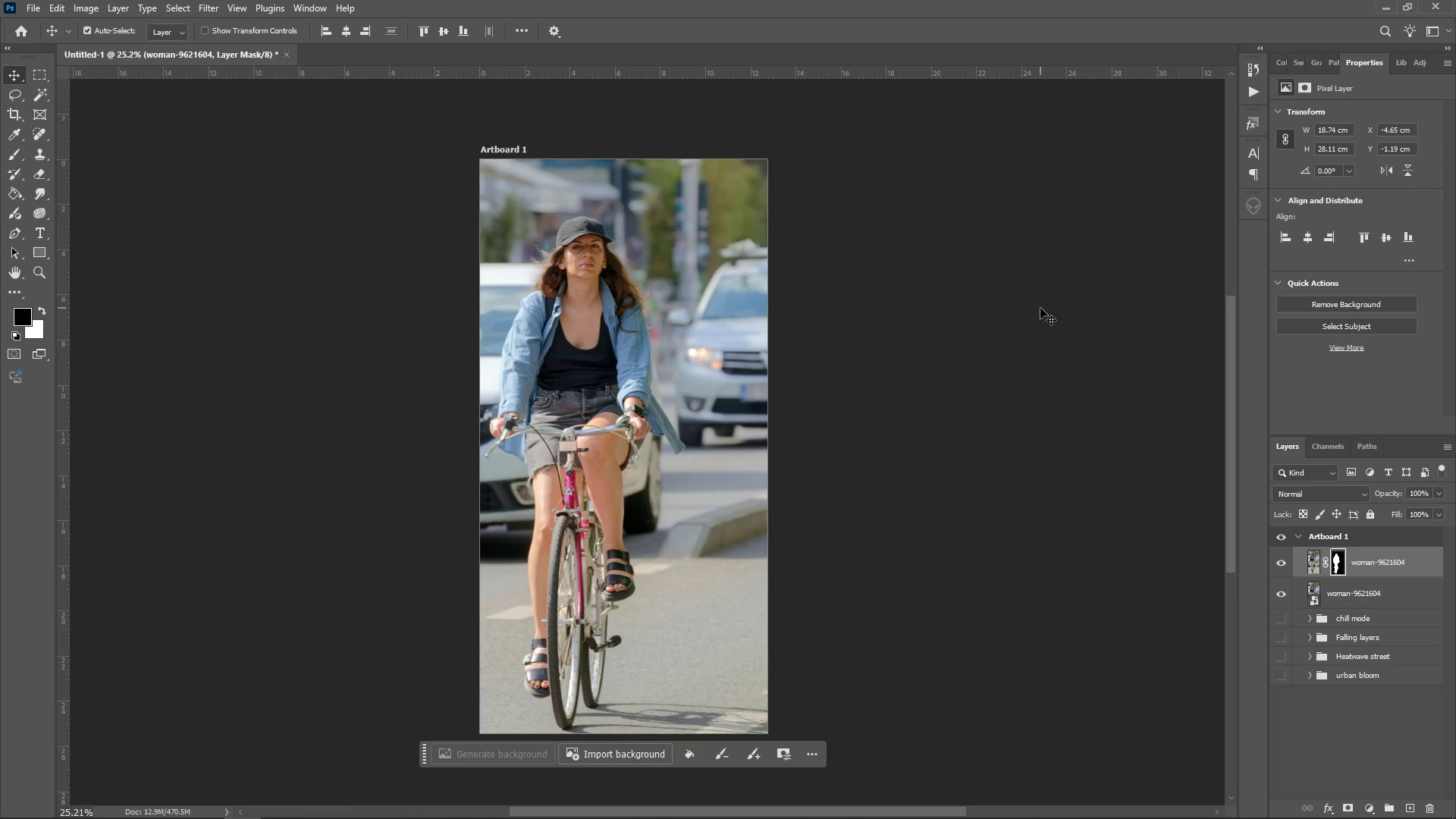 
left_click([1354, 599])
 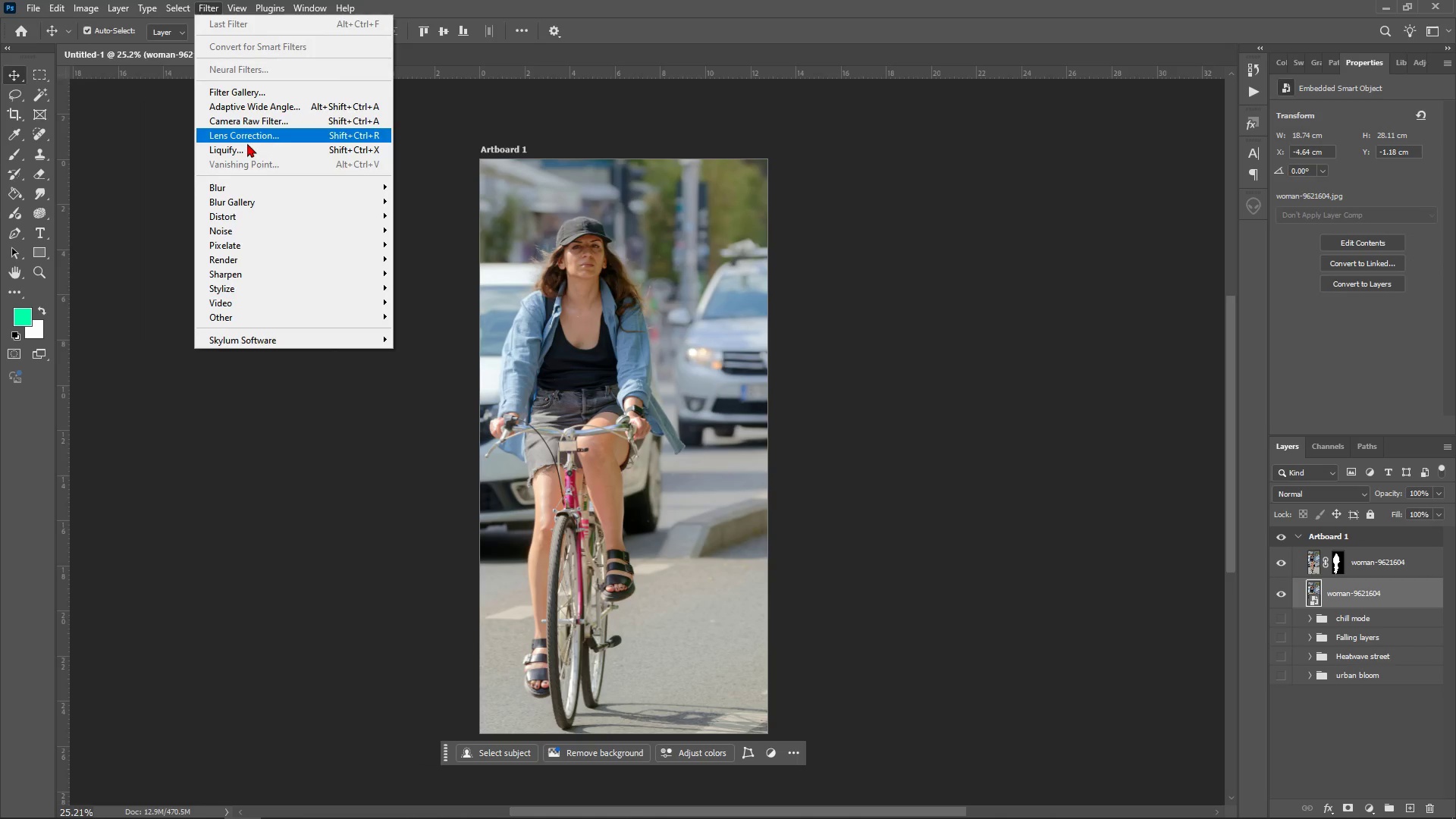 
left_click([265, 188])
 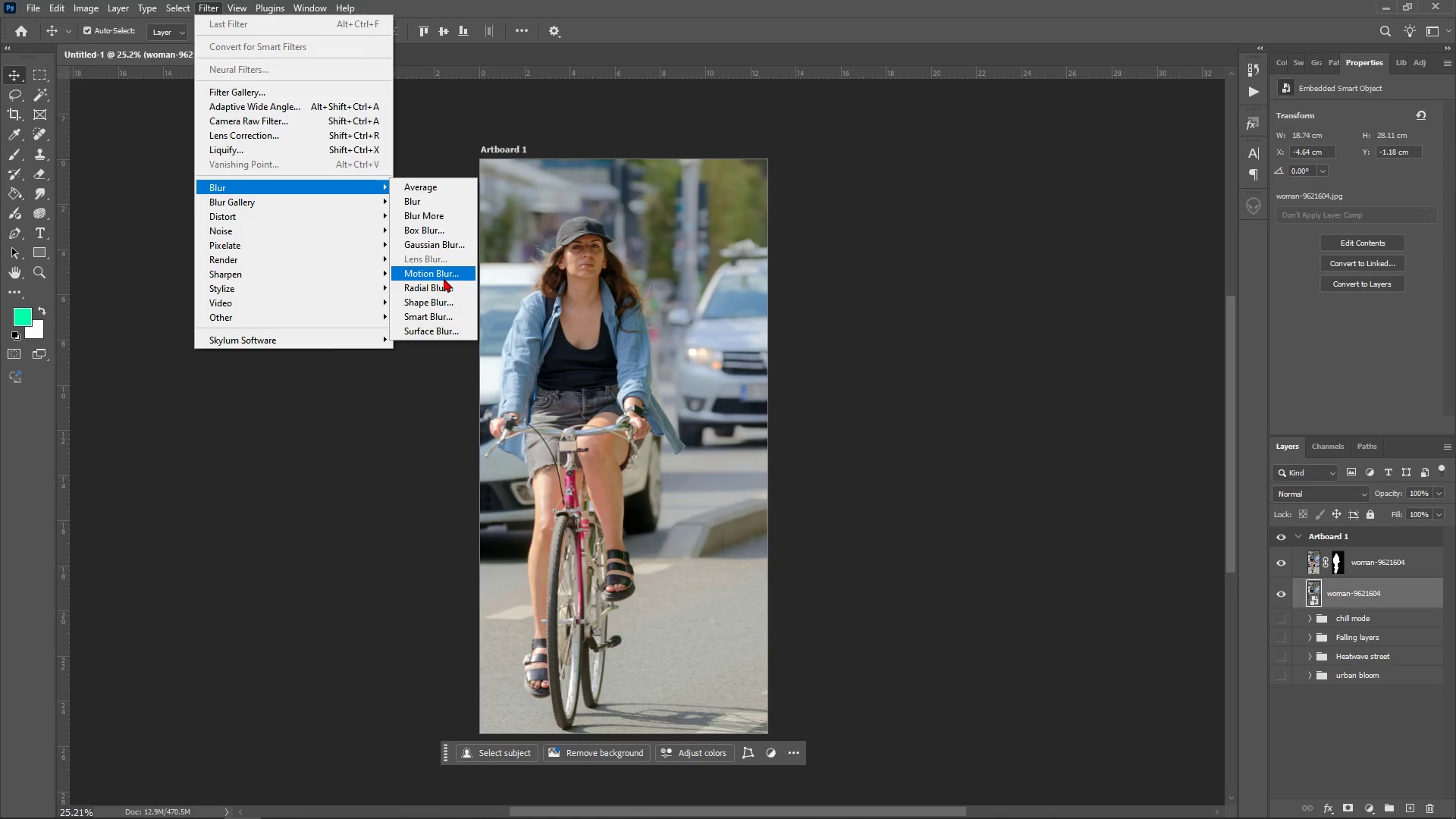 
left_click([442, 246])
 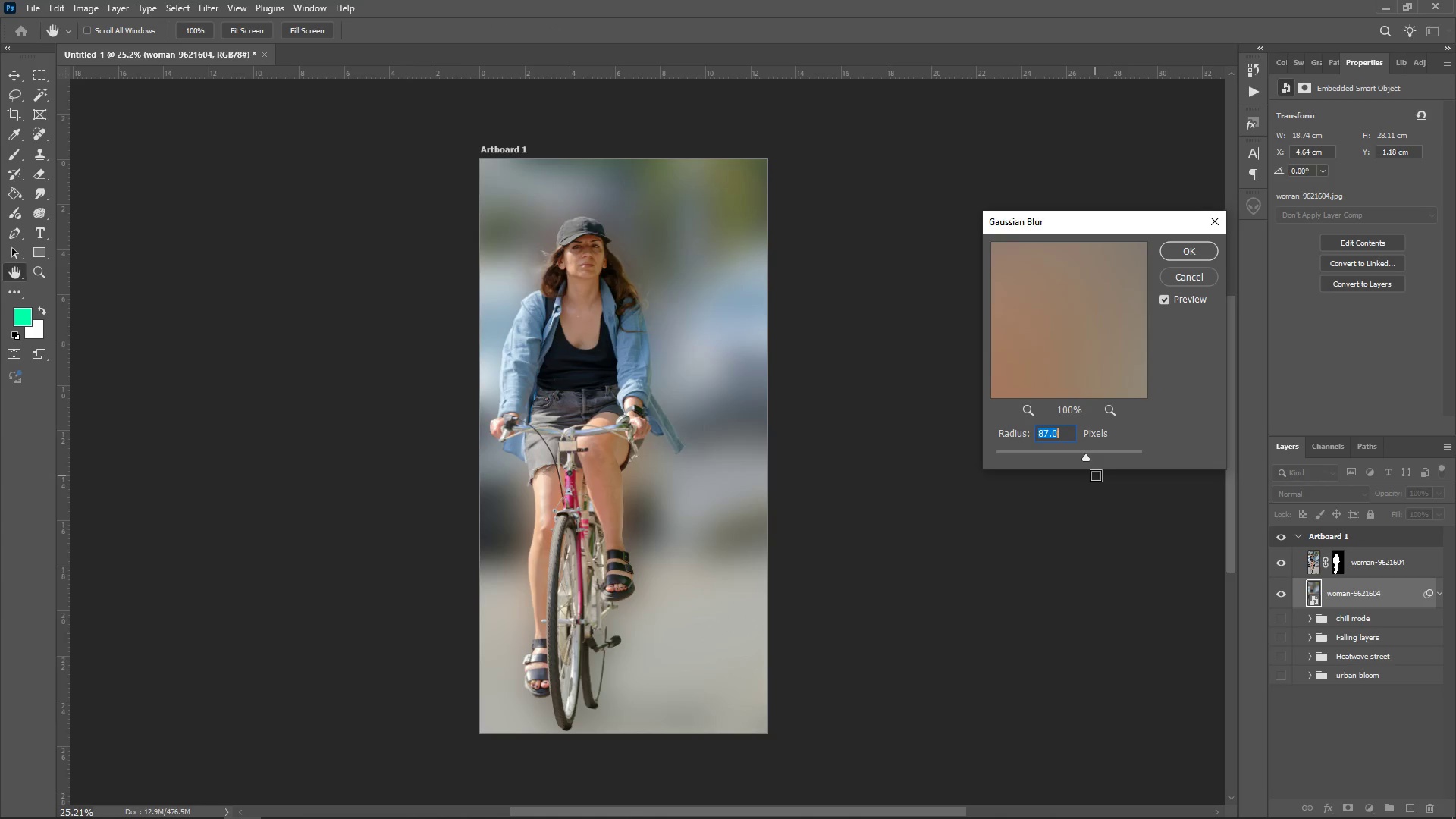 
left_click_drag(start_coordinate=[1085, 455], to_coordinate=[1014, 466])
 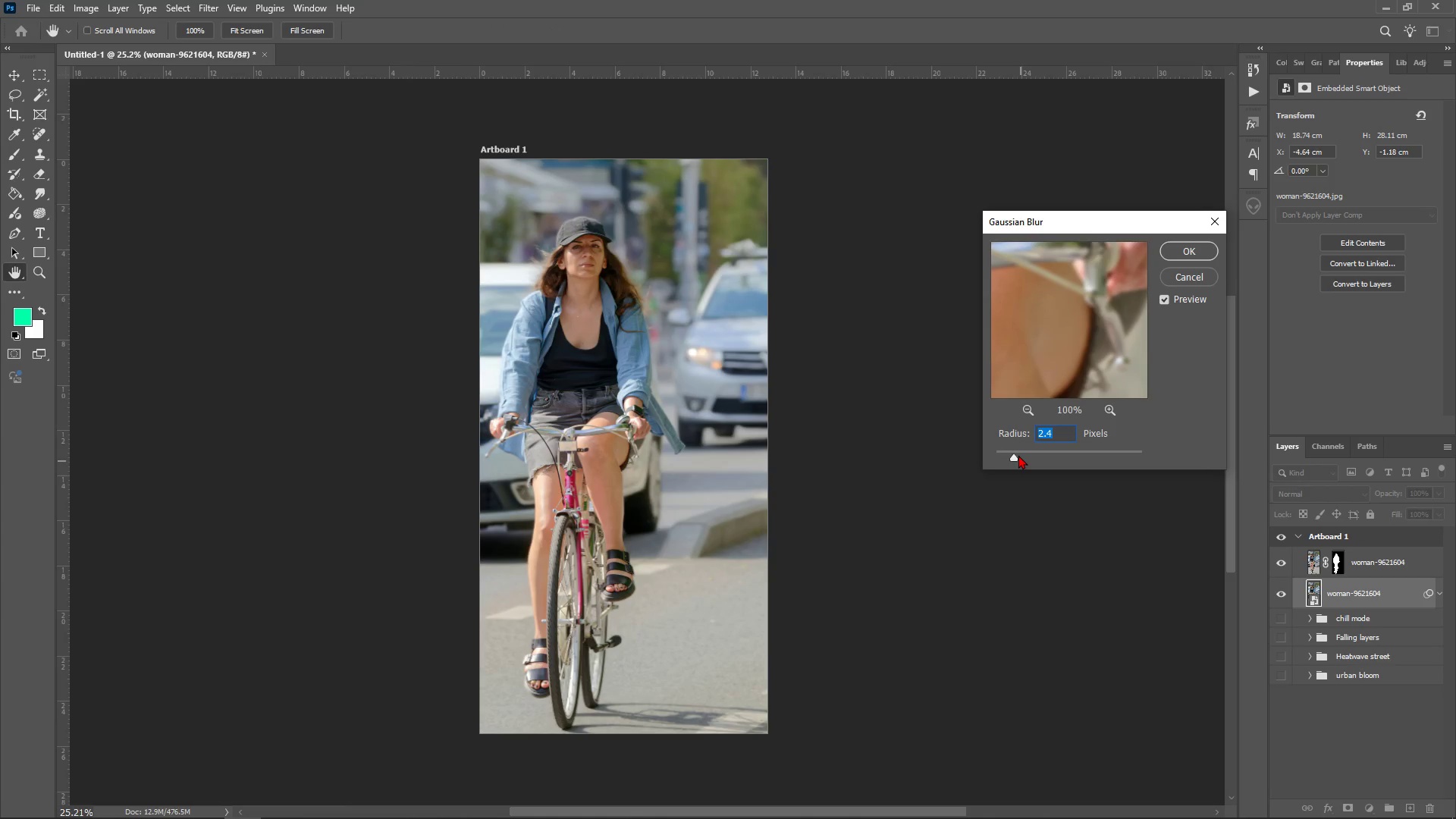 
left_click_drag(start_coordinate=[1018, 455], to_coordinate=[1044, 460])
 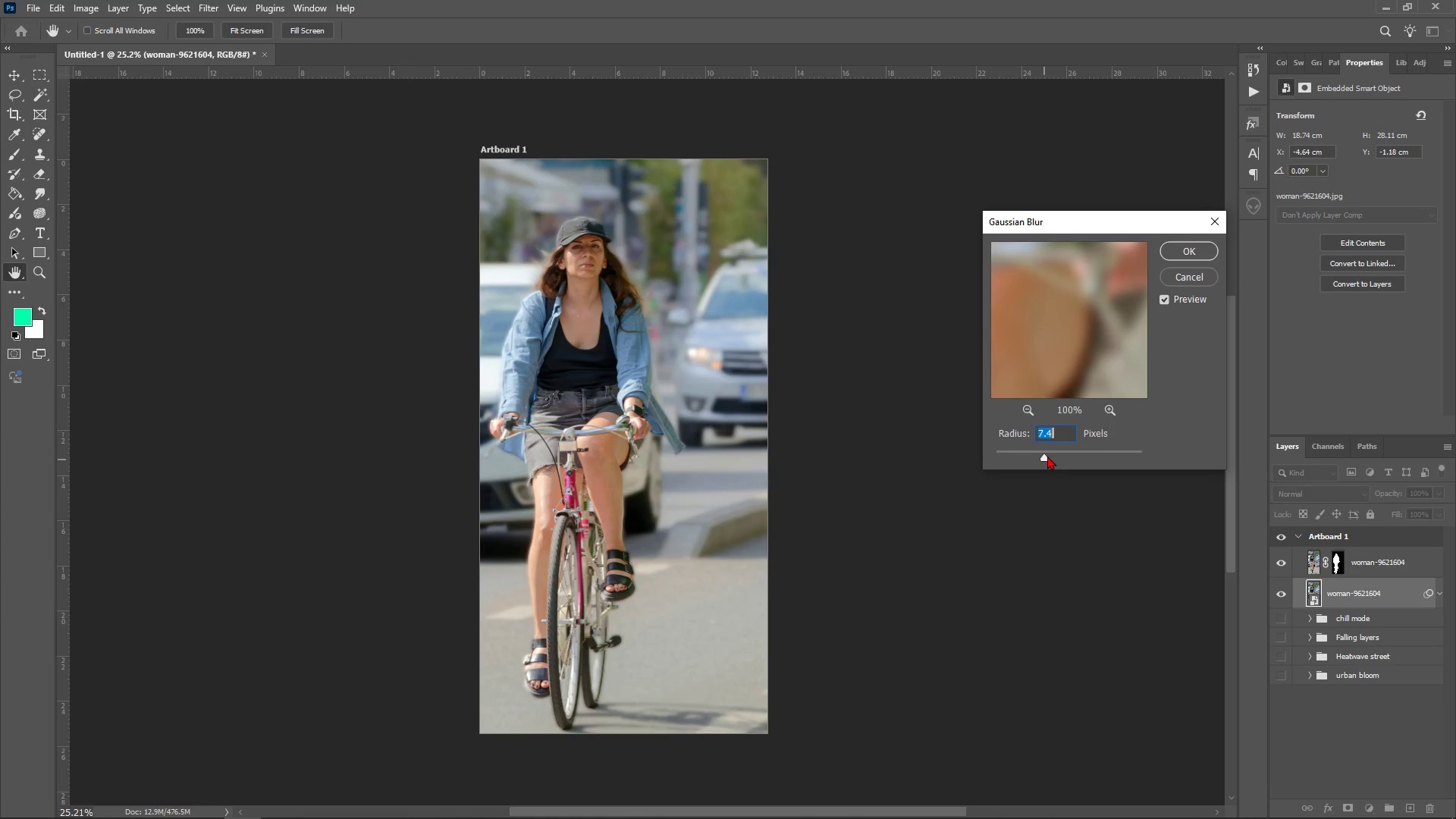 
left_click_drag(start_coordinate=[1046, 457], to_coordinate=[1056, 460])
 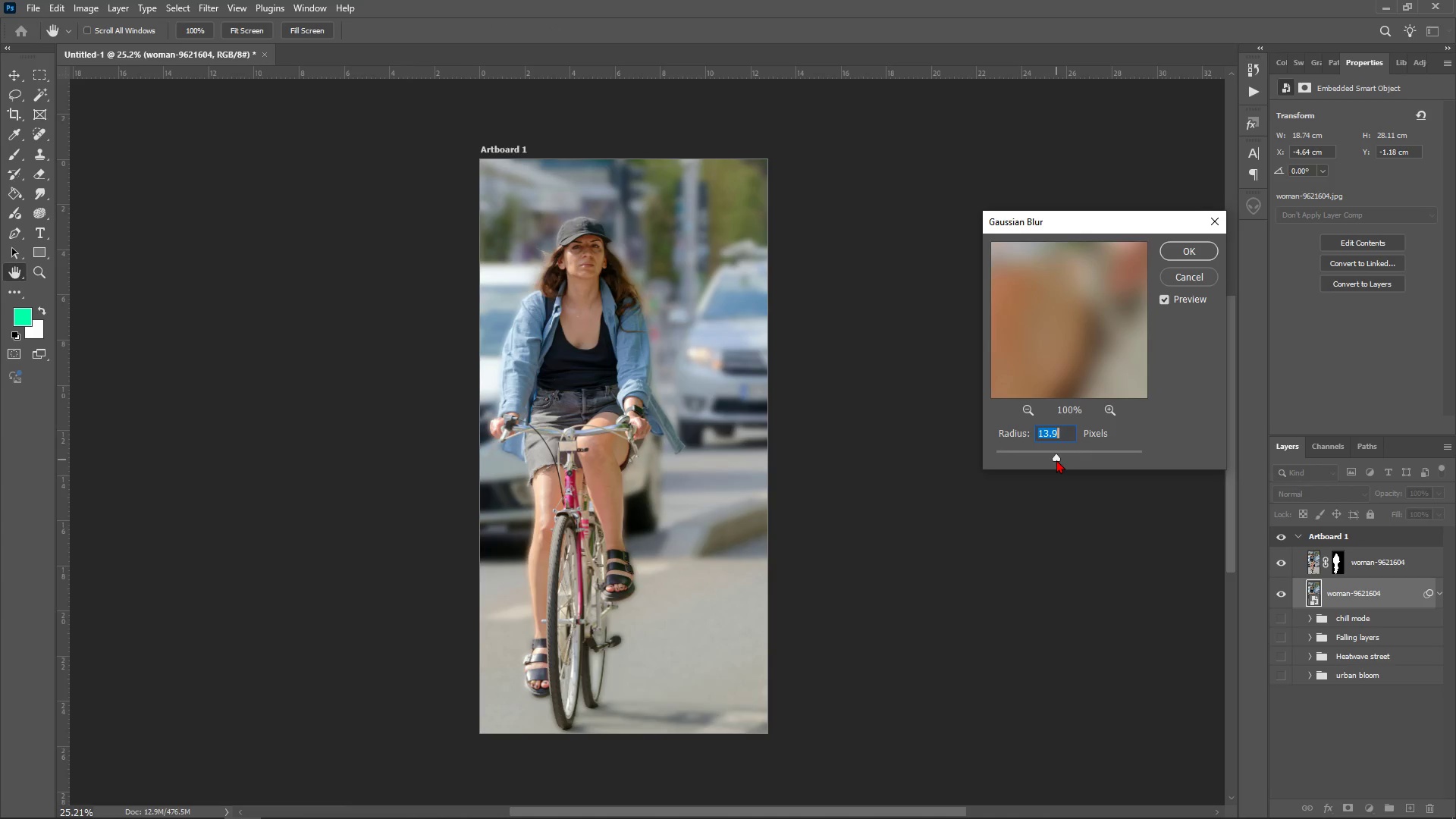 
left_click_drag(start_coordinate=[1056, 460], to_coordinate=[1053, 460])
 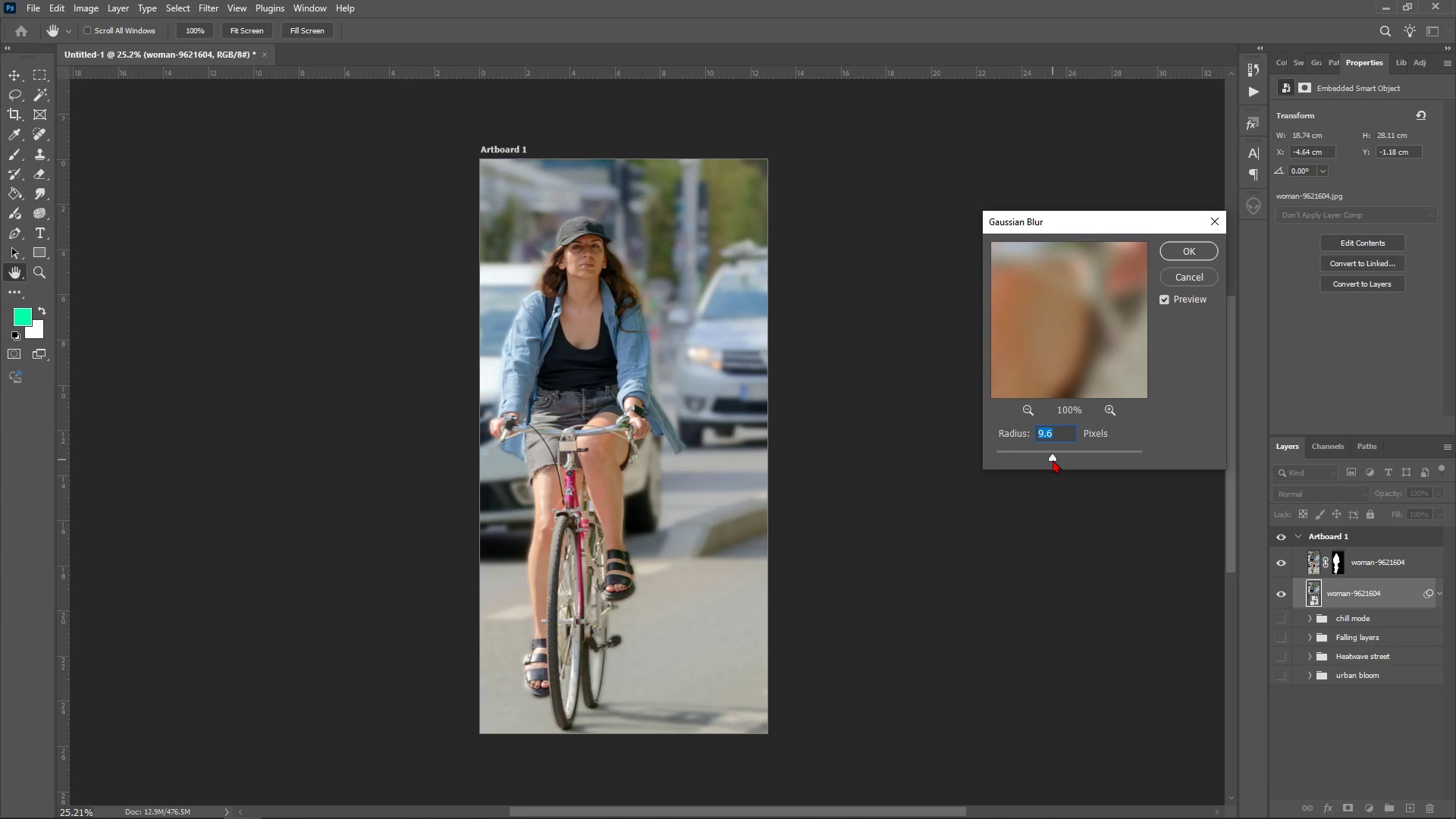 
left_click_drag(start_coordinate=[1053, 460], to_coordinate=[1056, 460])
 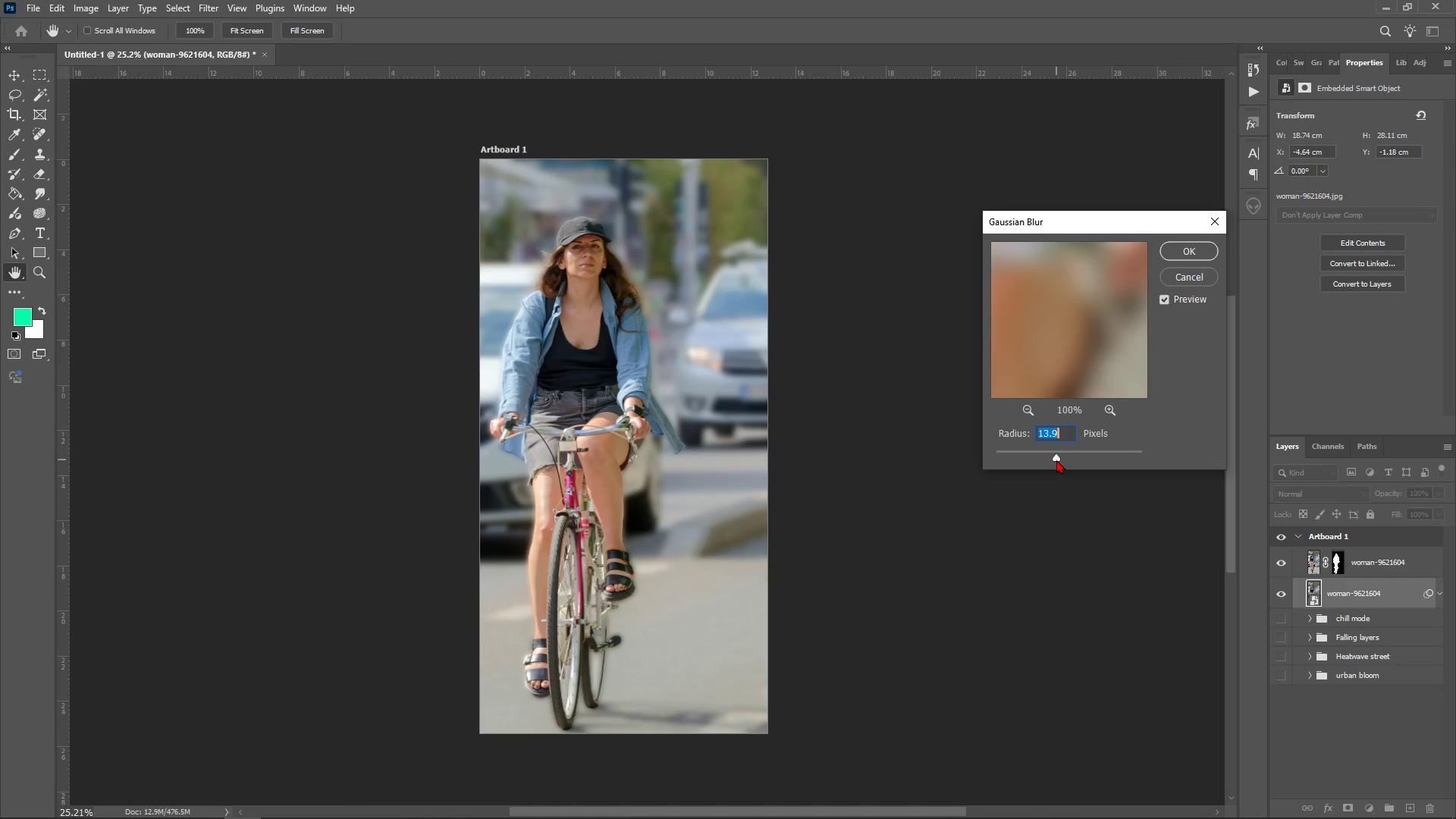 
left_click([1056, 460])
 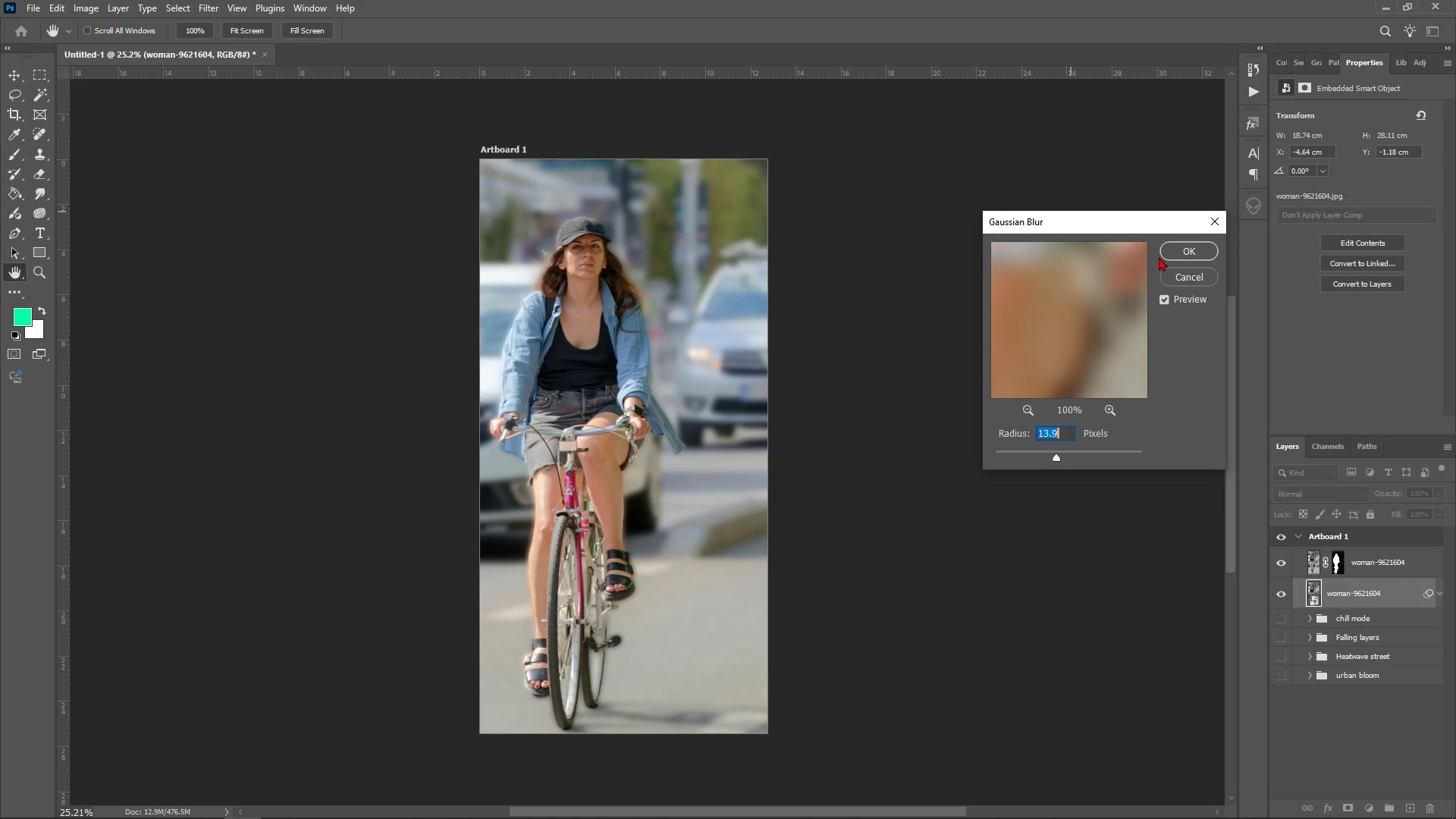 
left_click([1167, 257])
 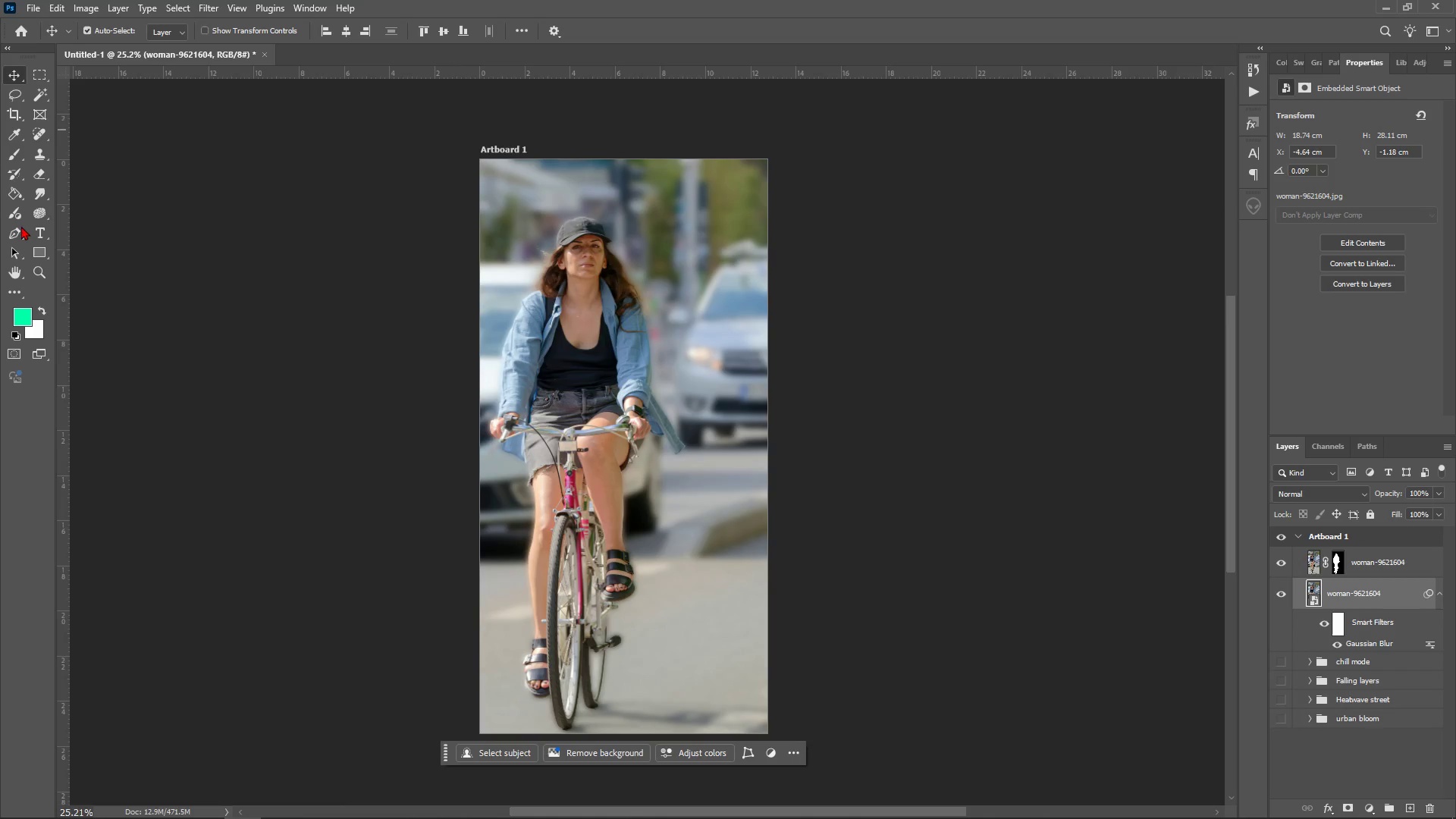 
wait(6.48)
 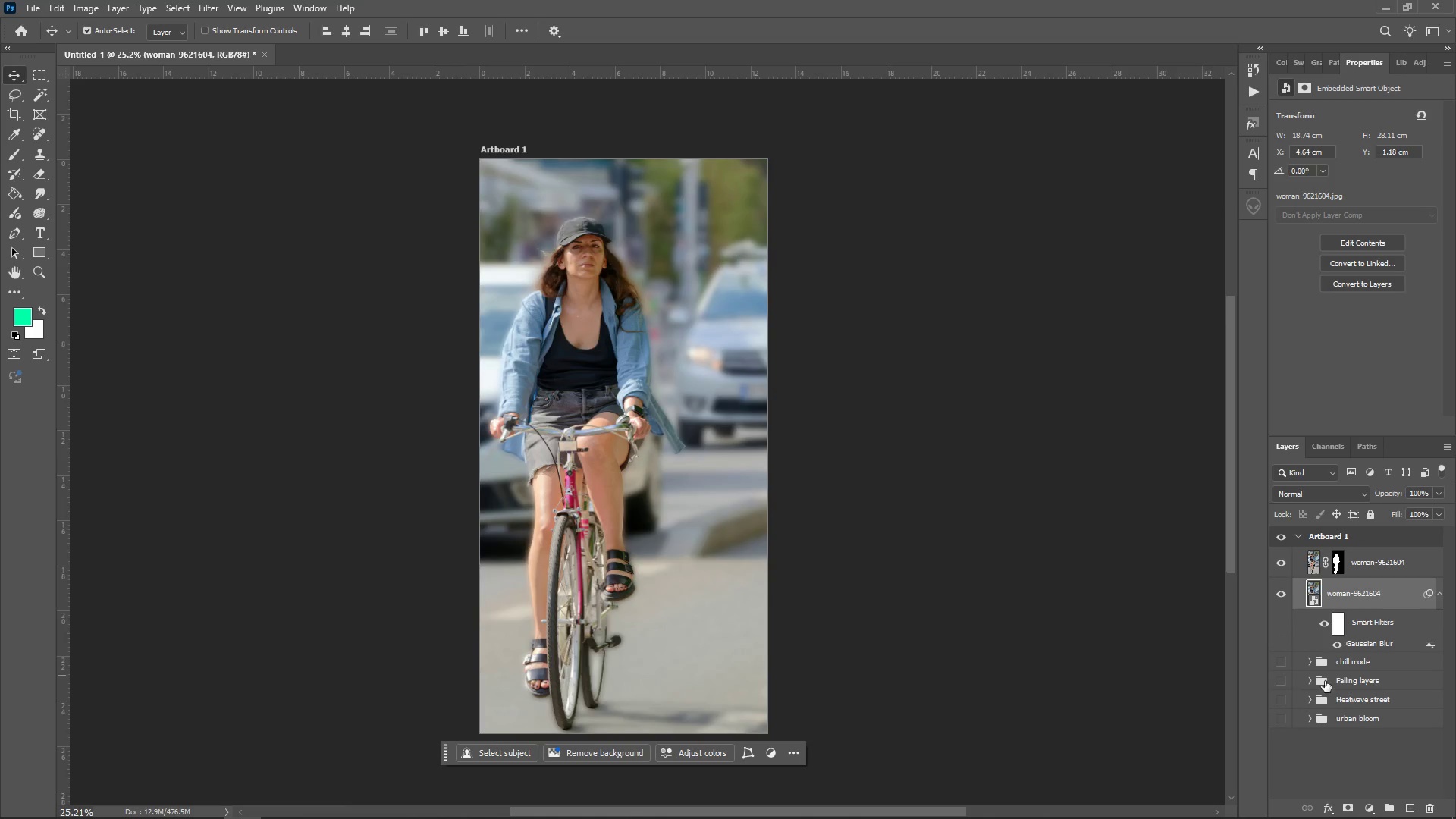 
left_click([33, 231])
 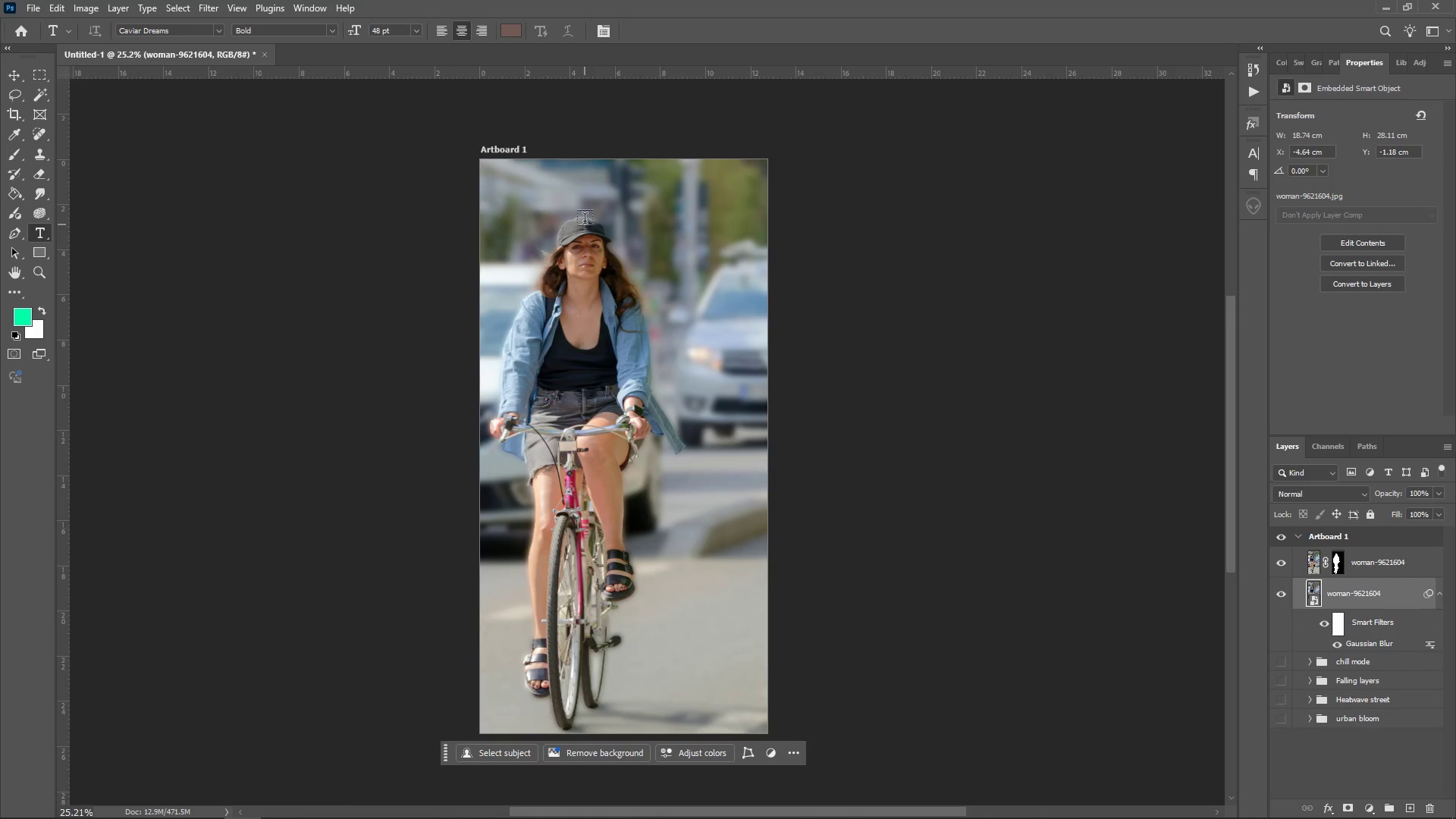 
left_click([585, 218])
 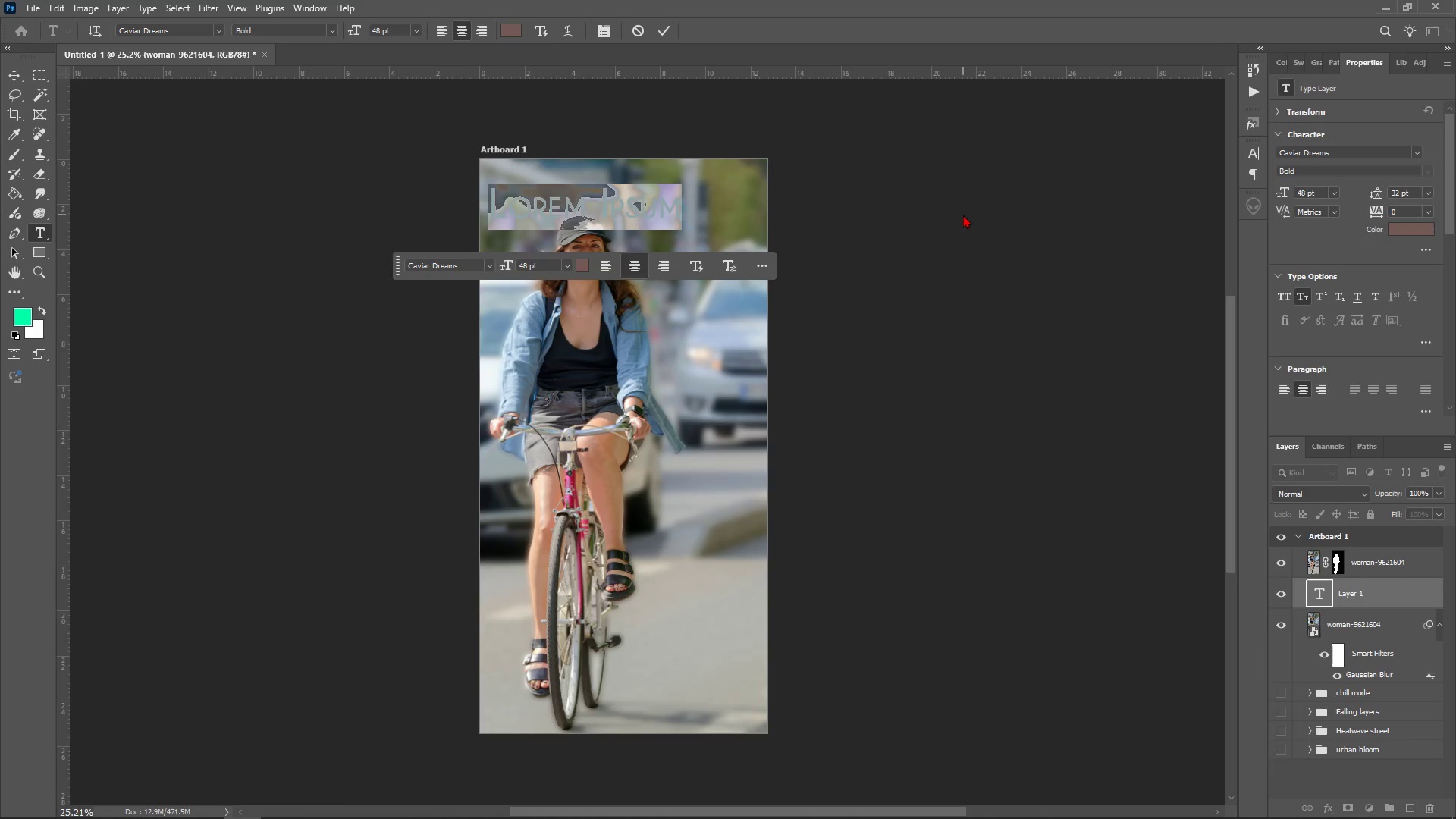 
type(Timeless)
 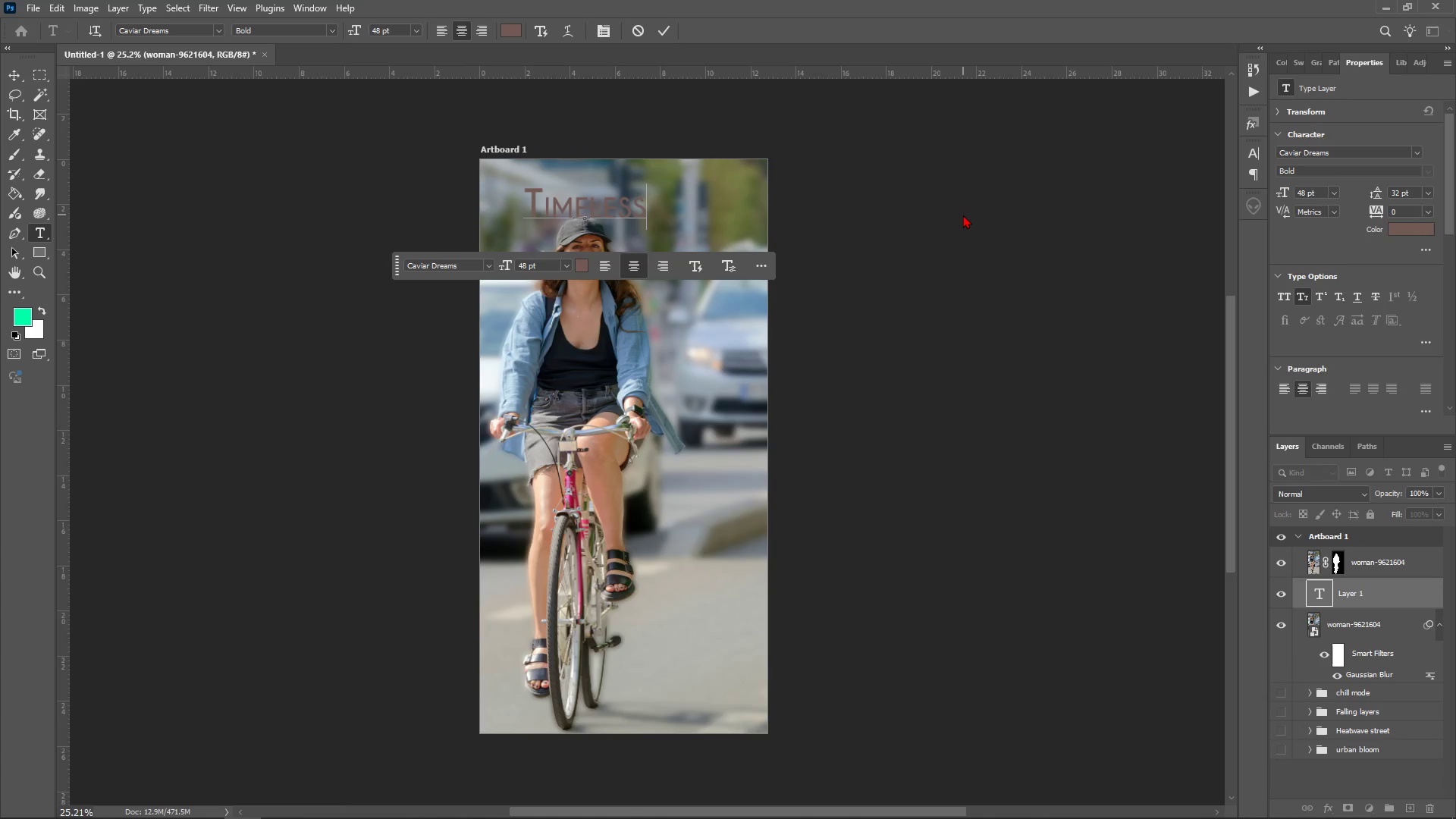 
key(Enter)
 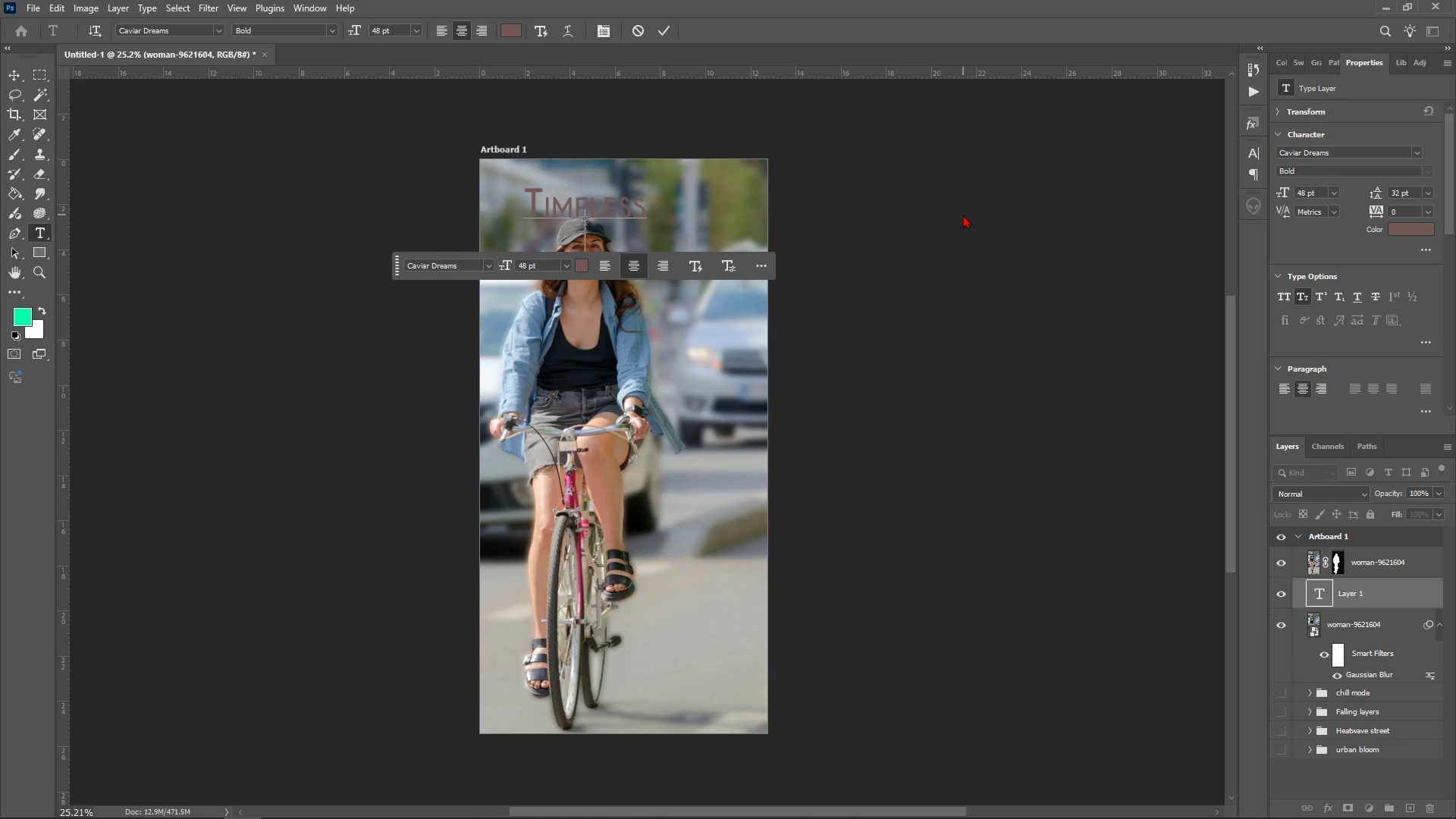 
type(Fit)
 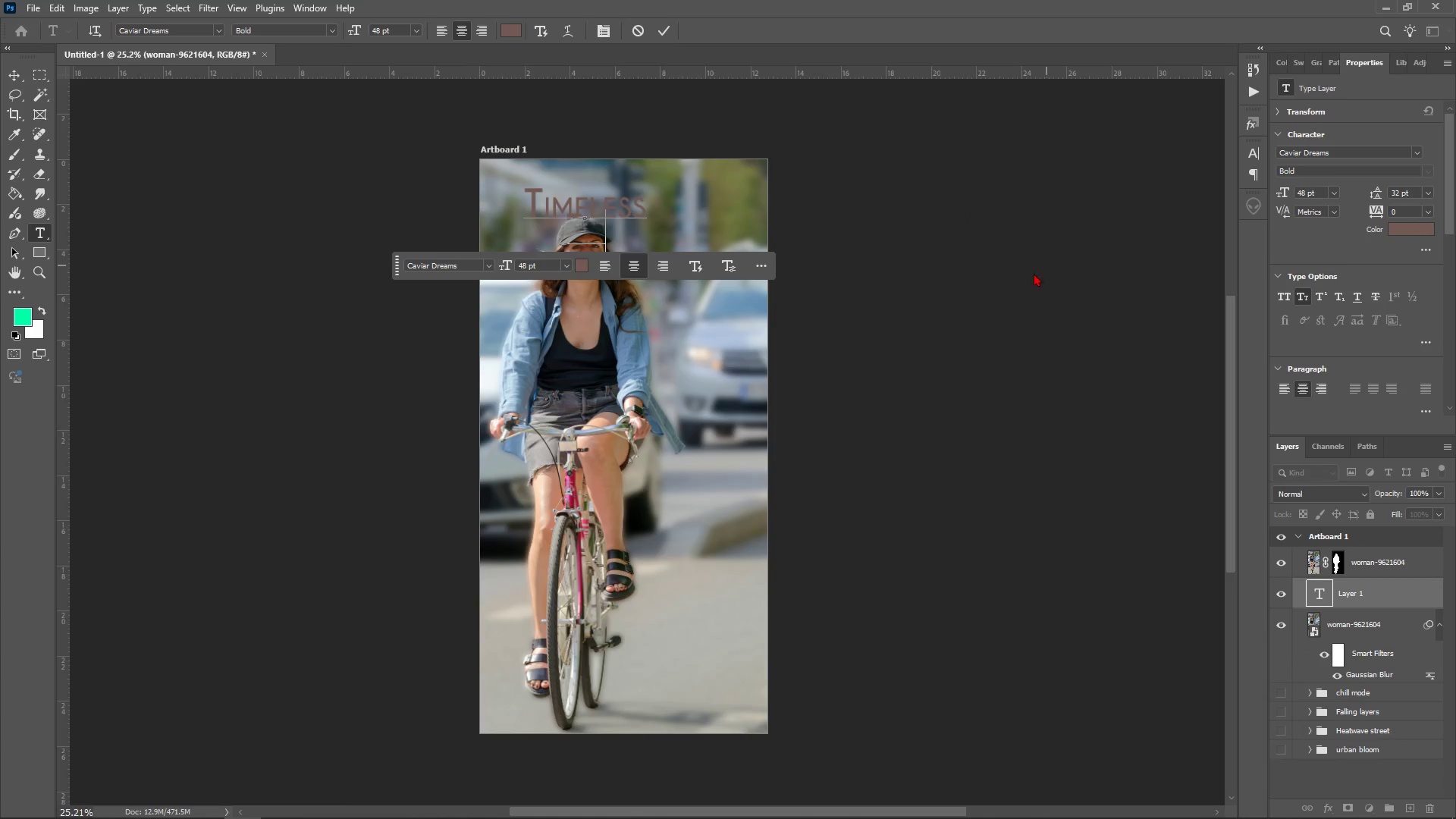 
left_click([1016, 282])
 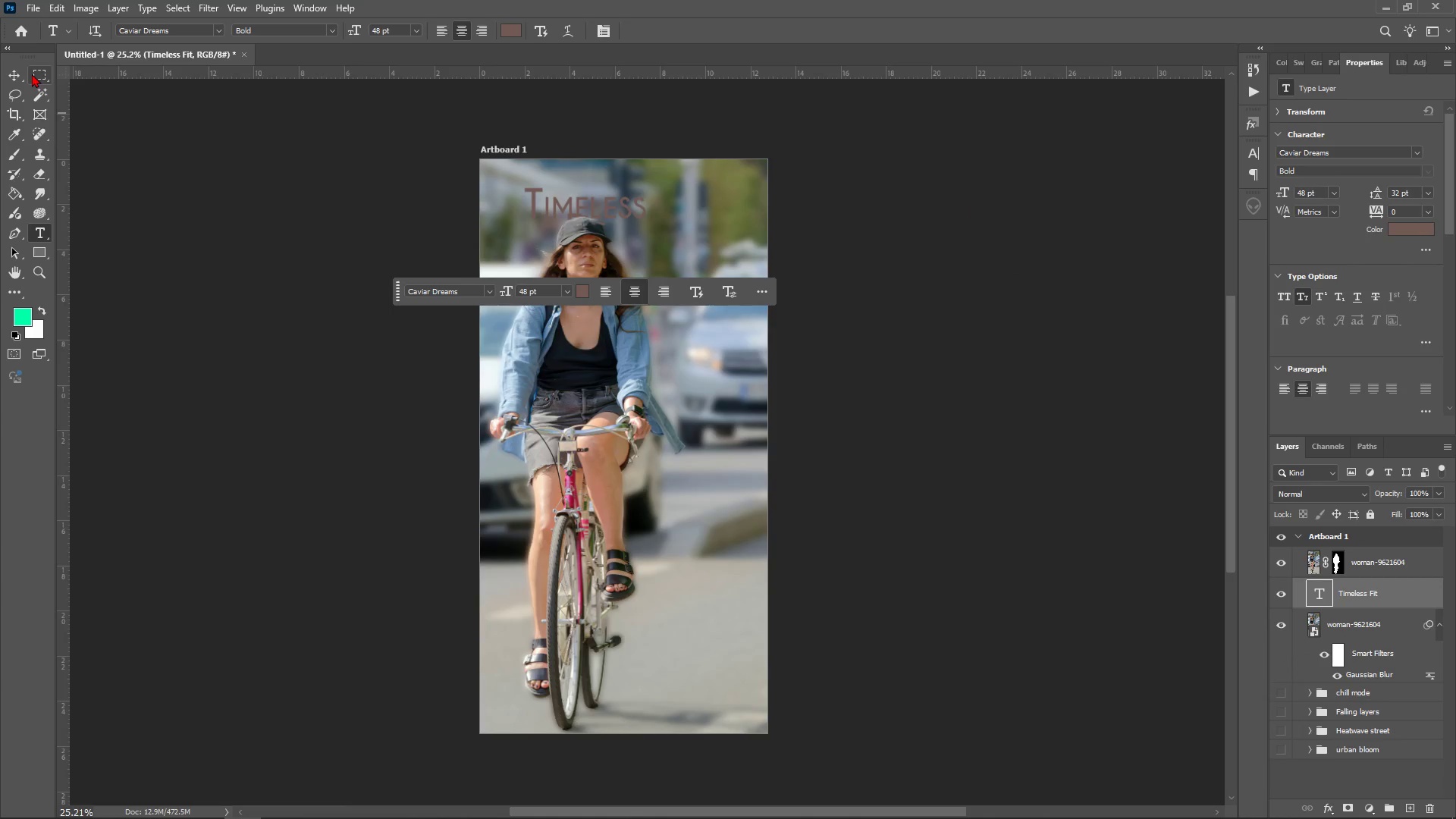 
left_click([15, 72])
 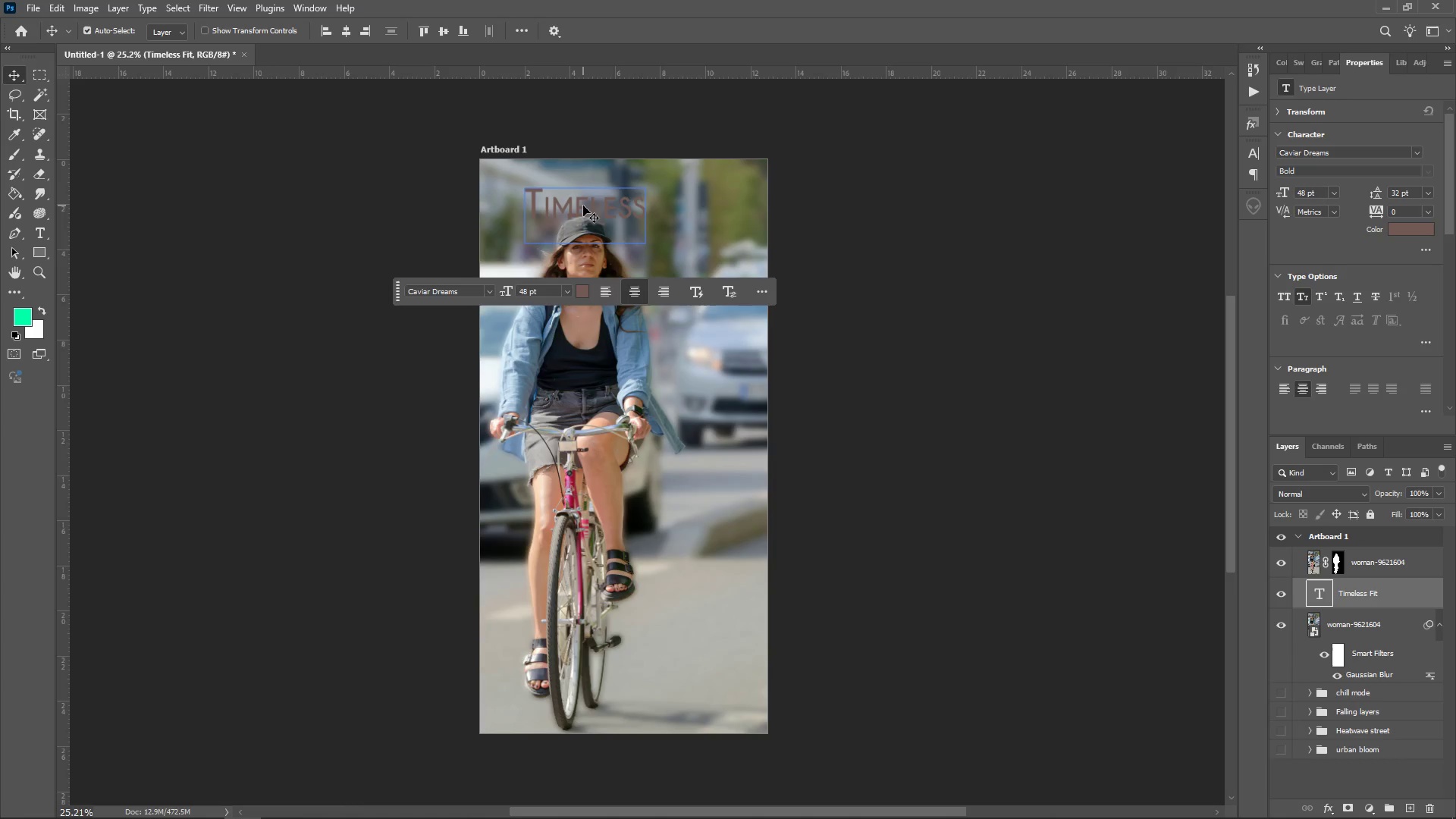 
left_click_drag(start_coordinate=[583, 206], to_coordinate=[659, 211])
 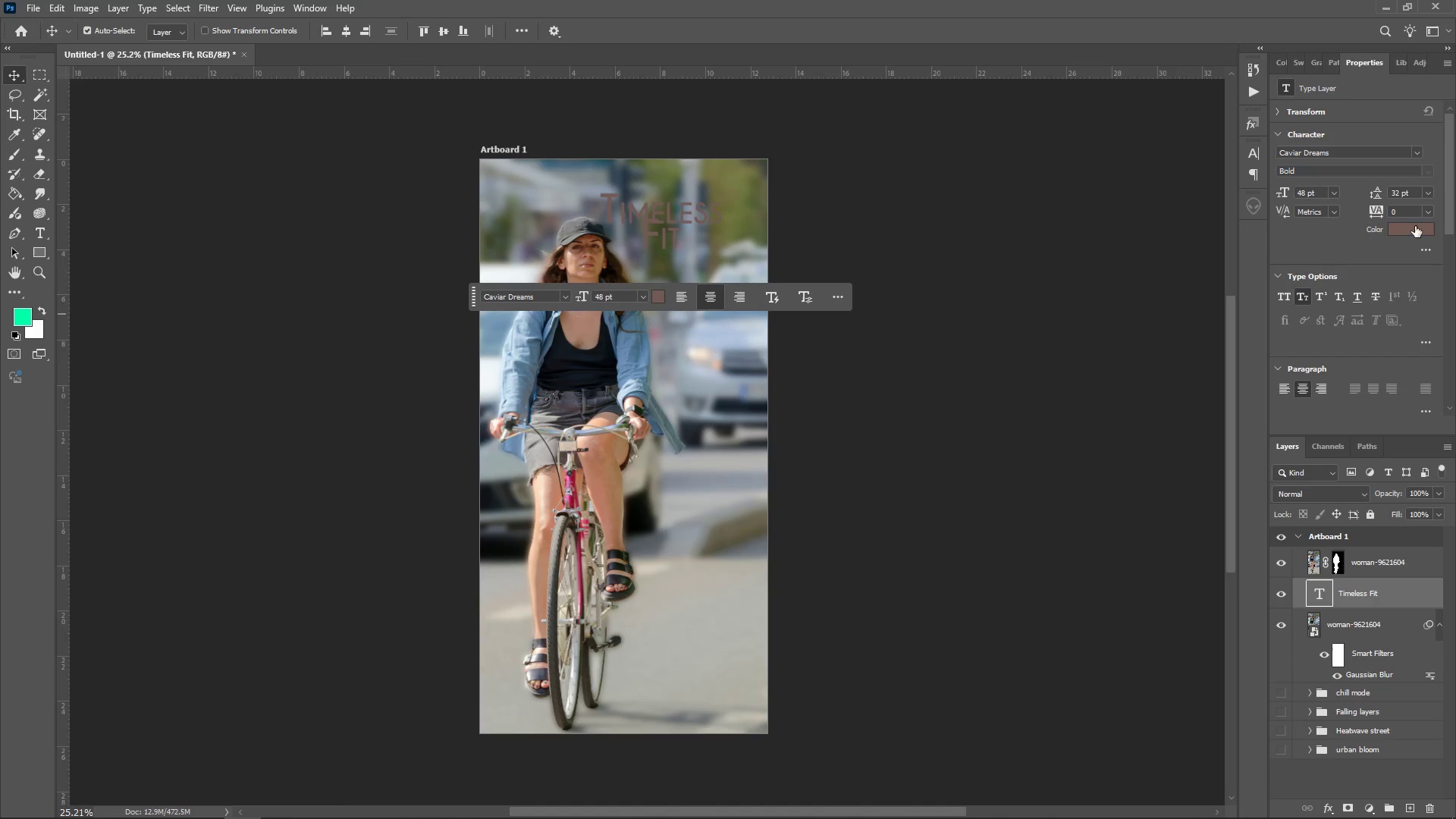 
left_click([1413, 228])
 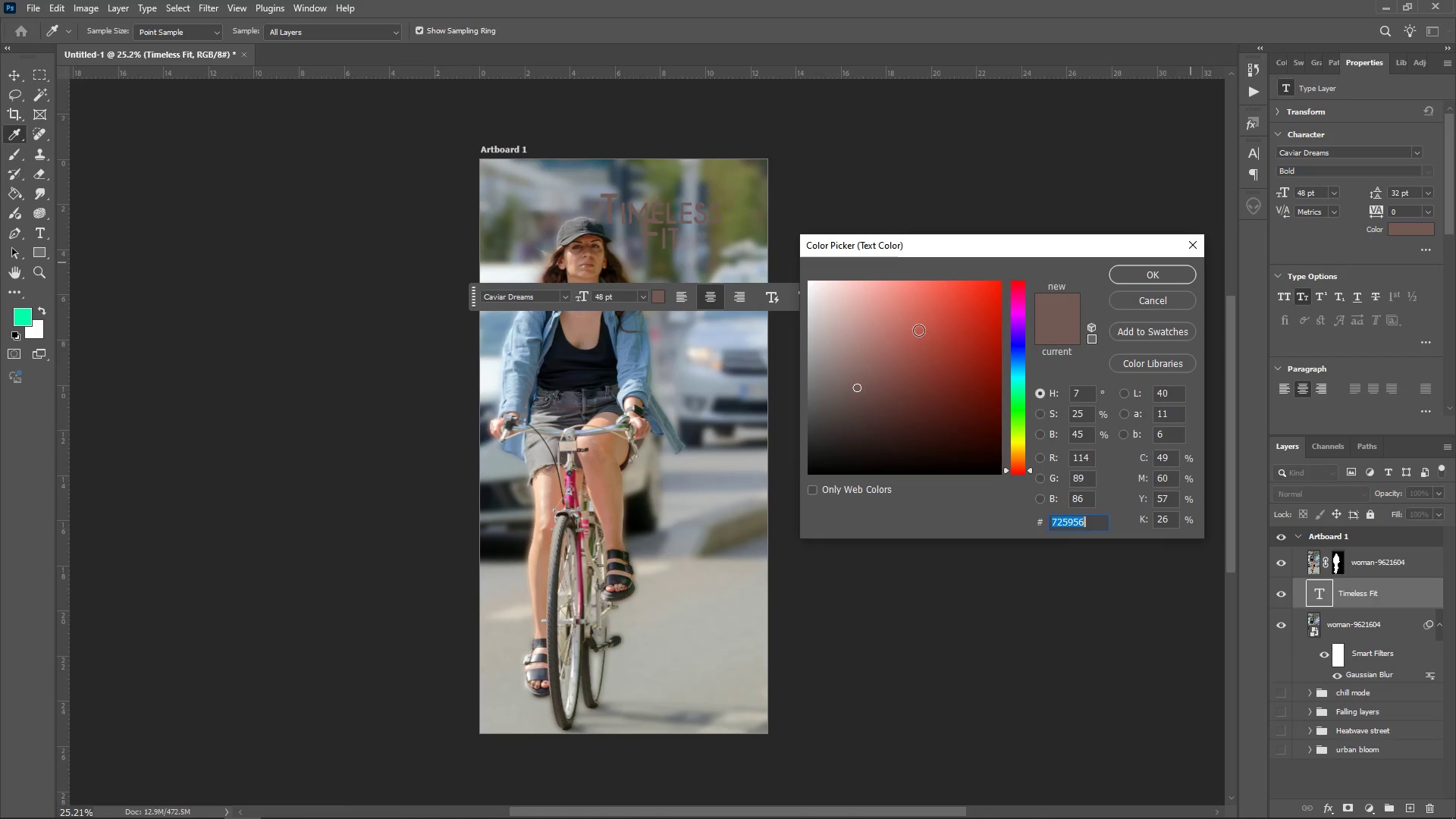 
left_click_drag(start_coordinate=[909, 340], to_coordinate=[736, 543])
 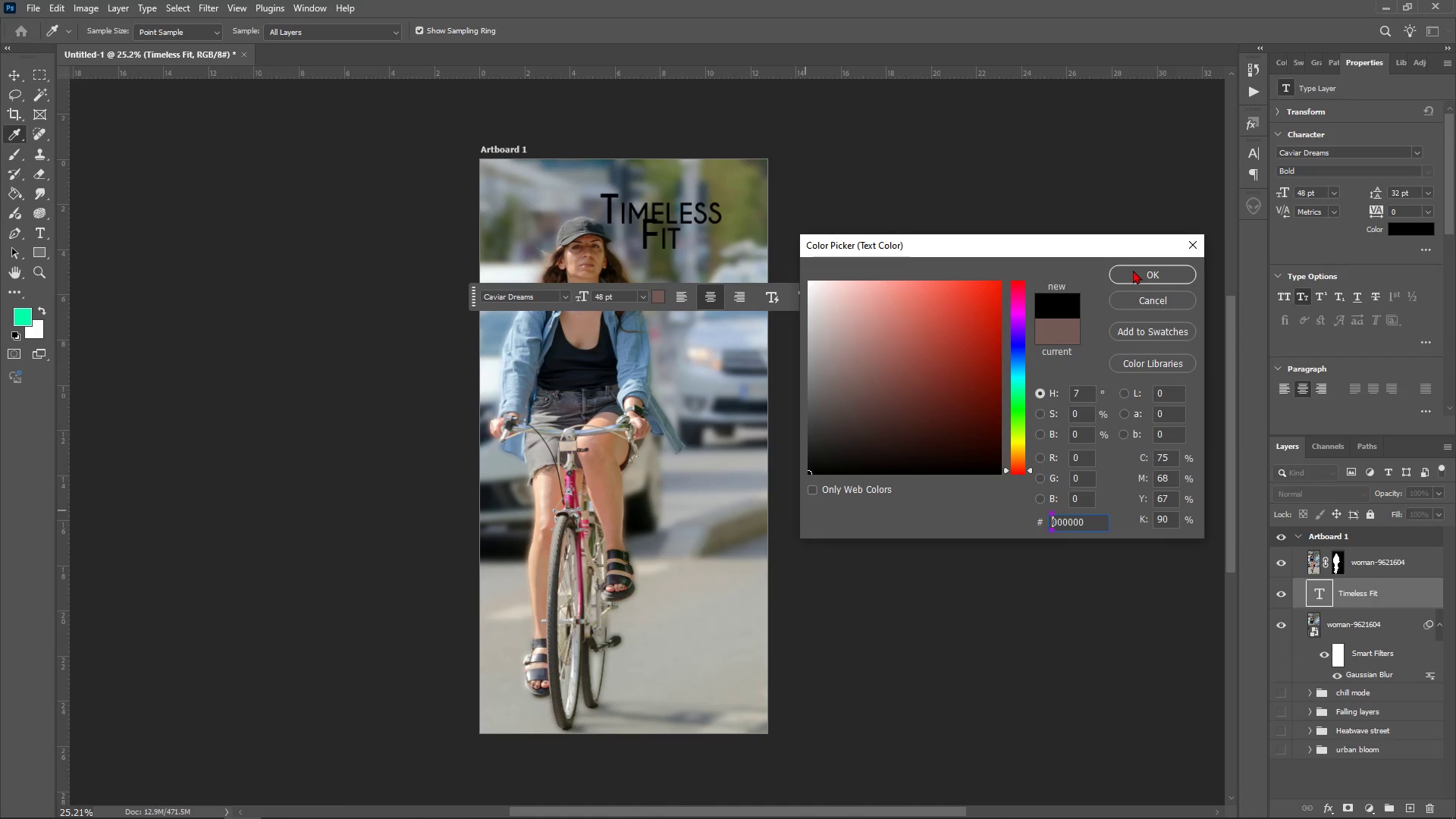 
left_click([1133, 270])
 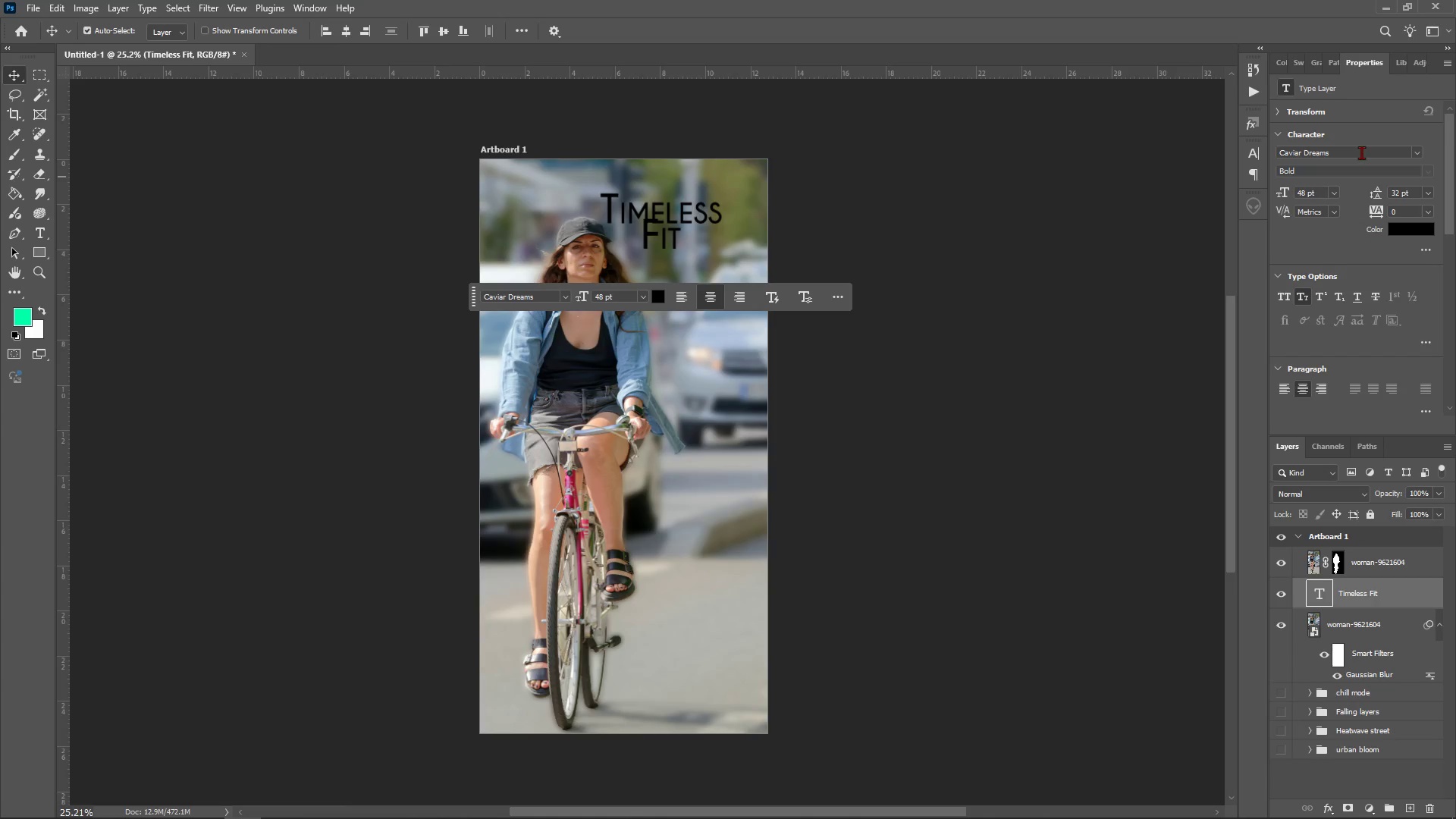 
left_click([1361, 152])
 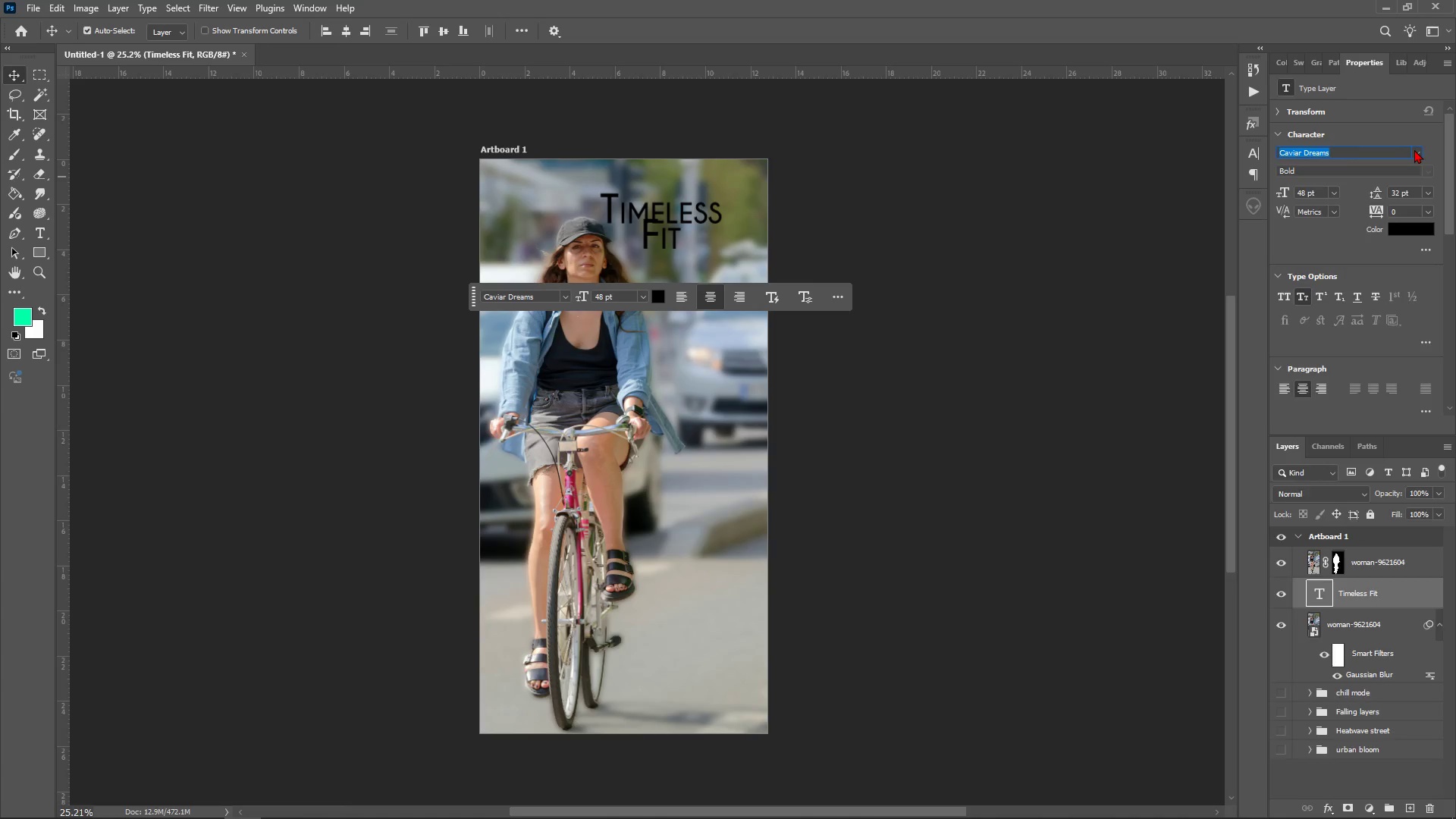 
left_click([1415, 150])
 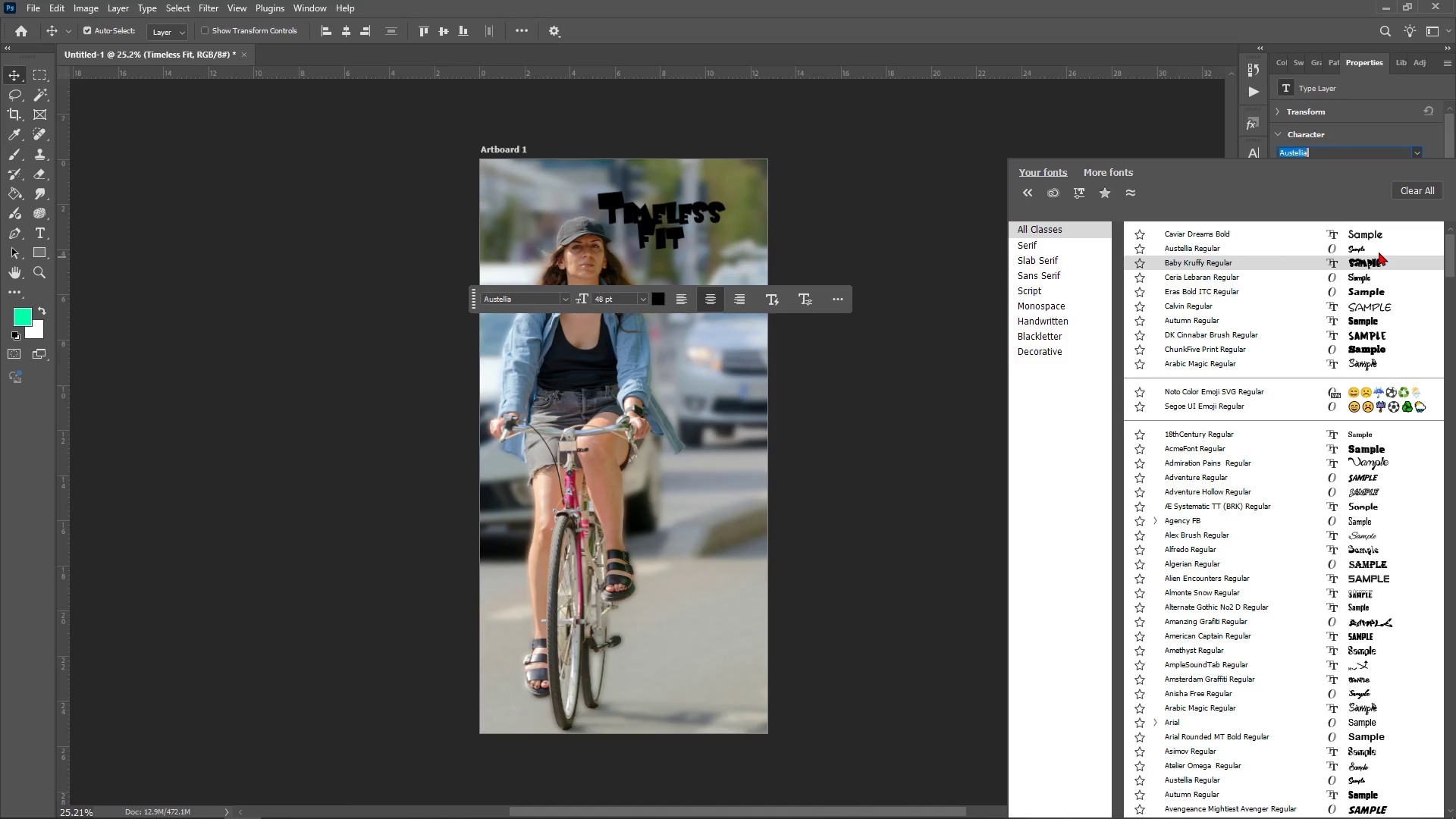 
wait(12.2)
 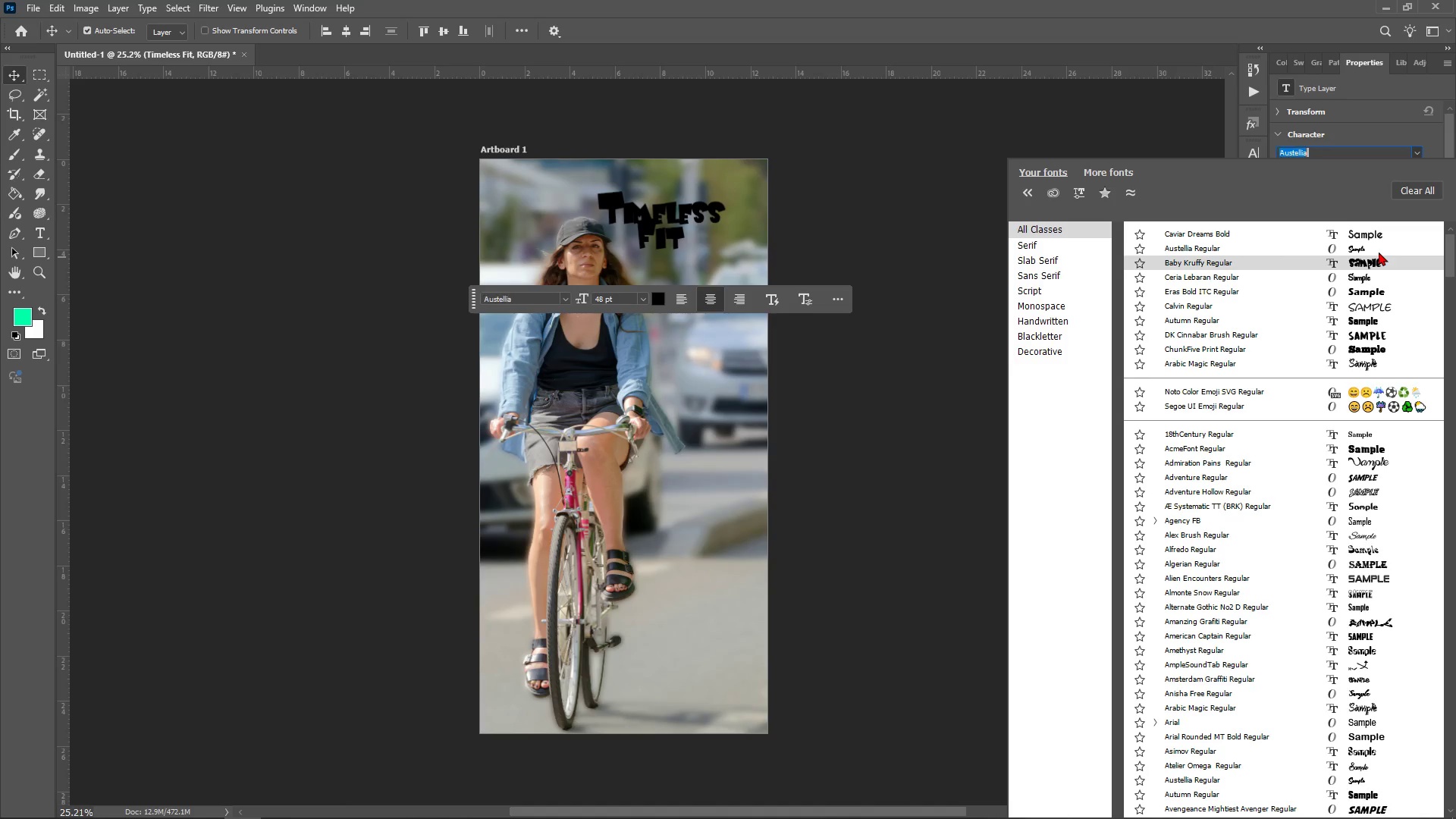 
scroll: coordinate [1228, 682], scroll_direction: down, amount: 10.0
 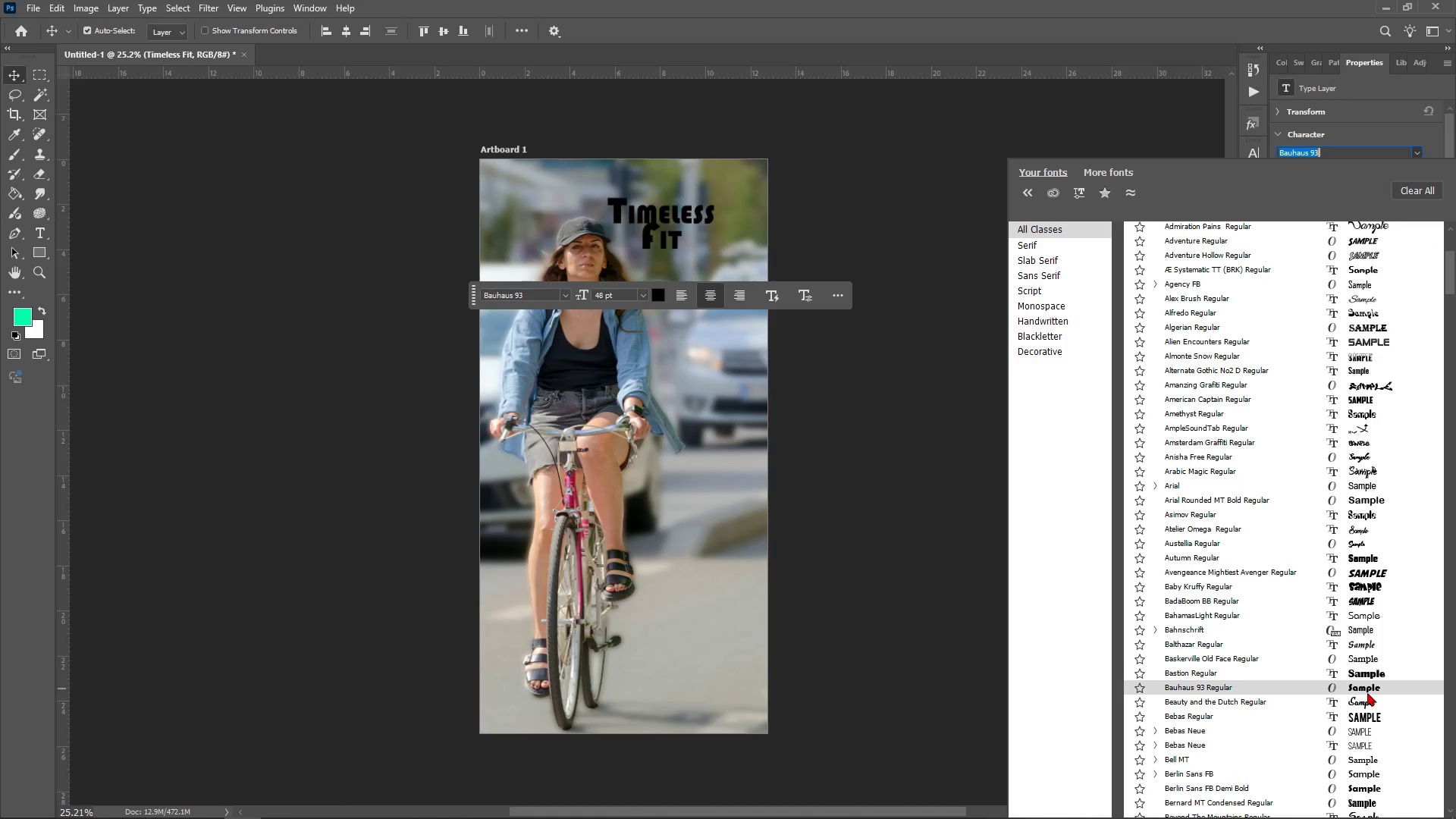 
wait(5.31)
 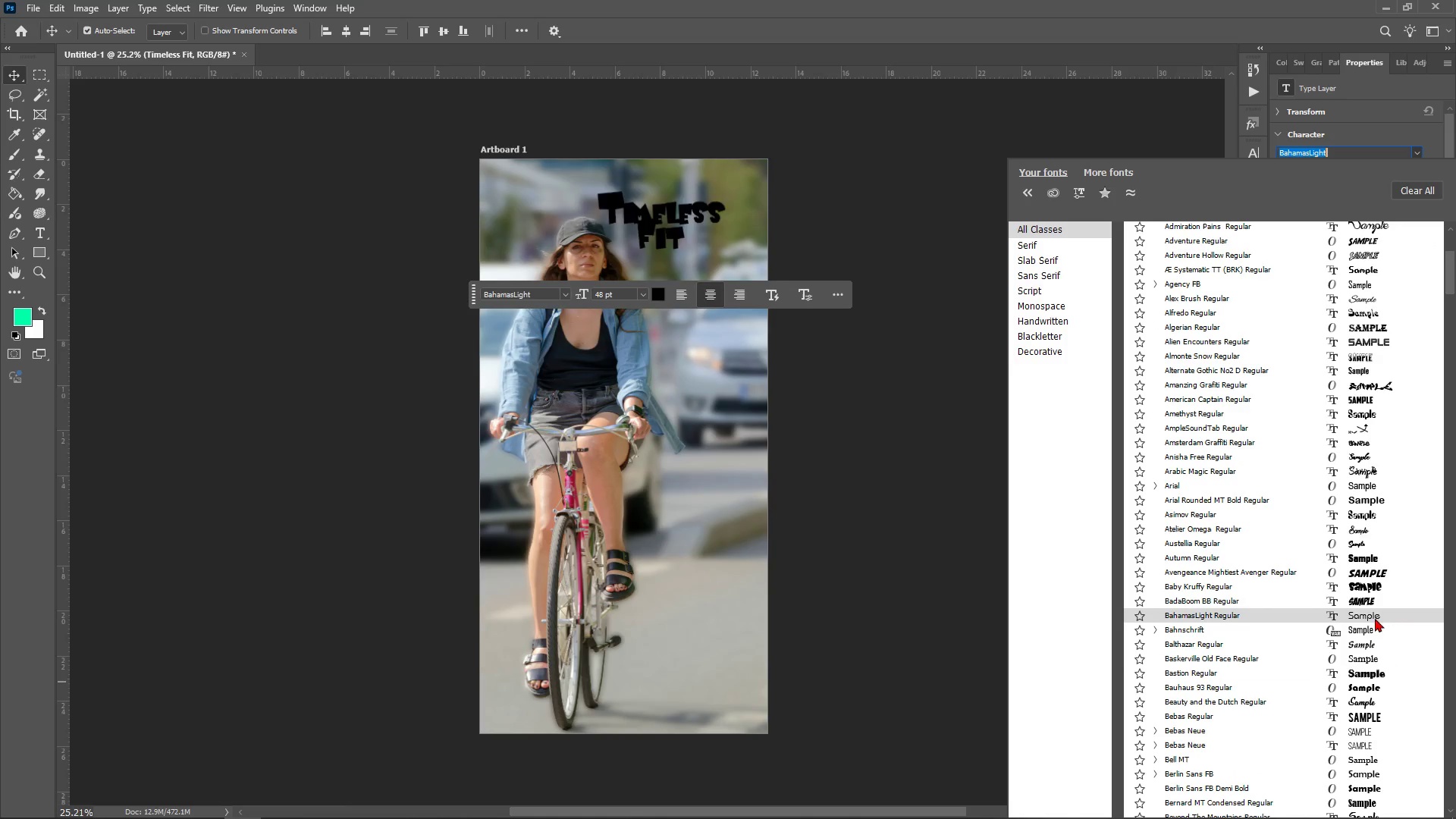 
left_click([1367, 692])
 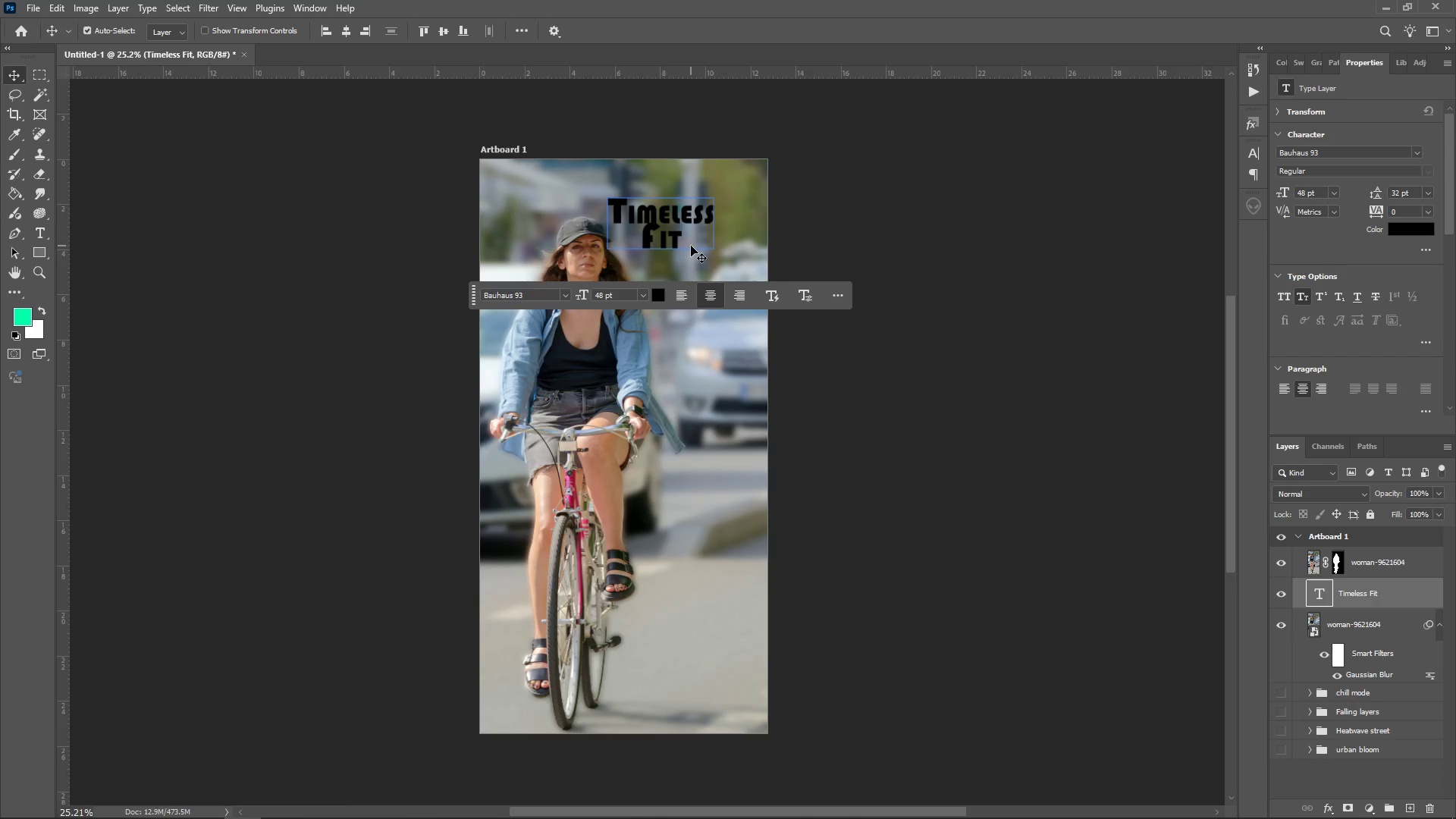 
hold_key(key=ControlLeft, duration=0.38)
 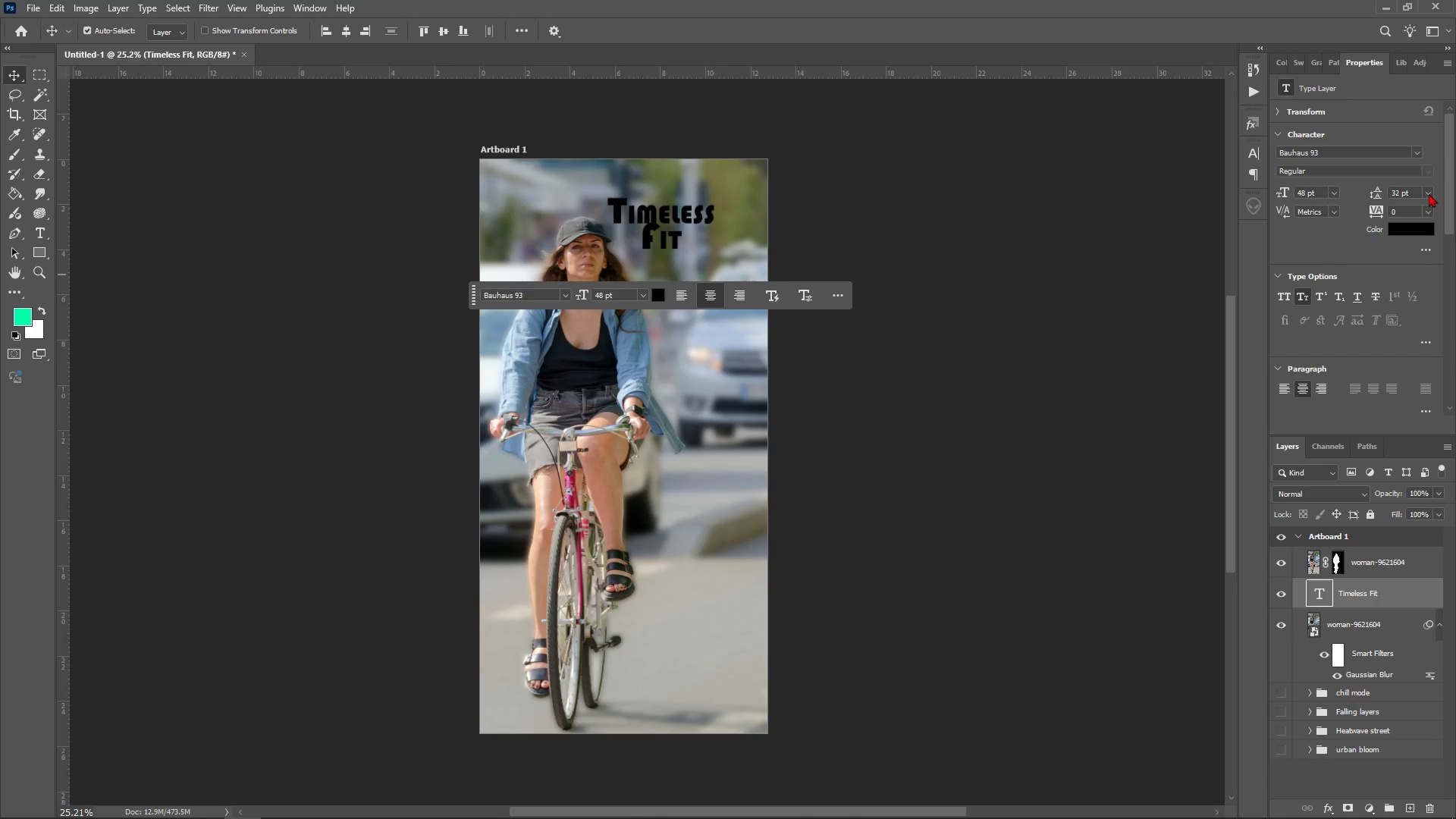 
left_click([1427, 191])
 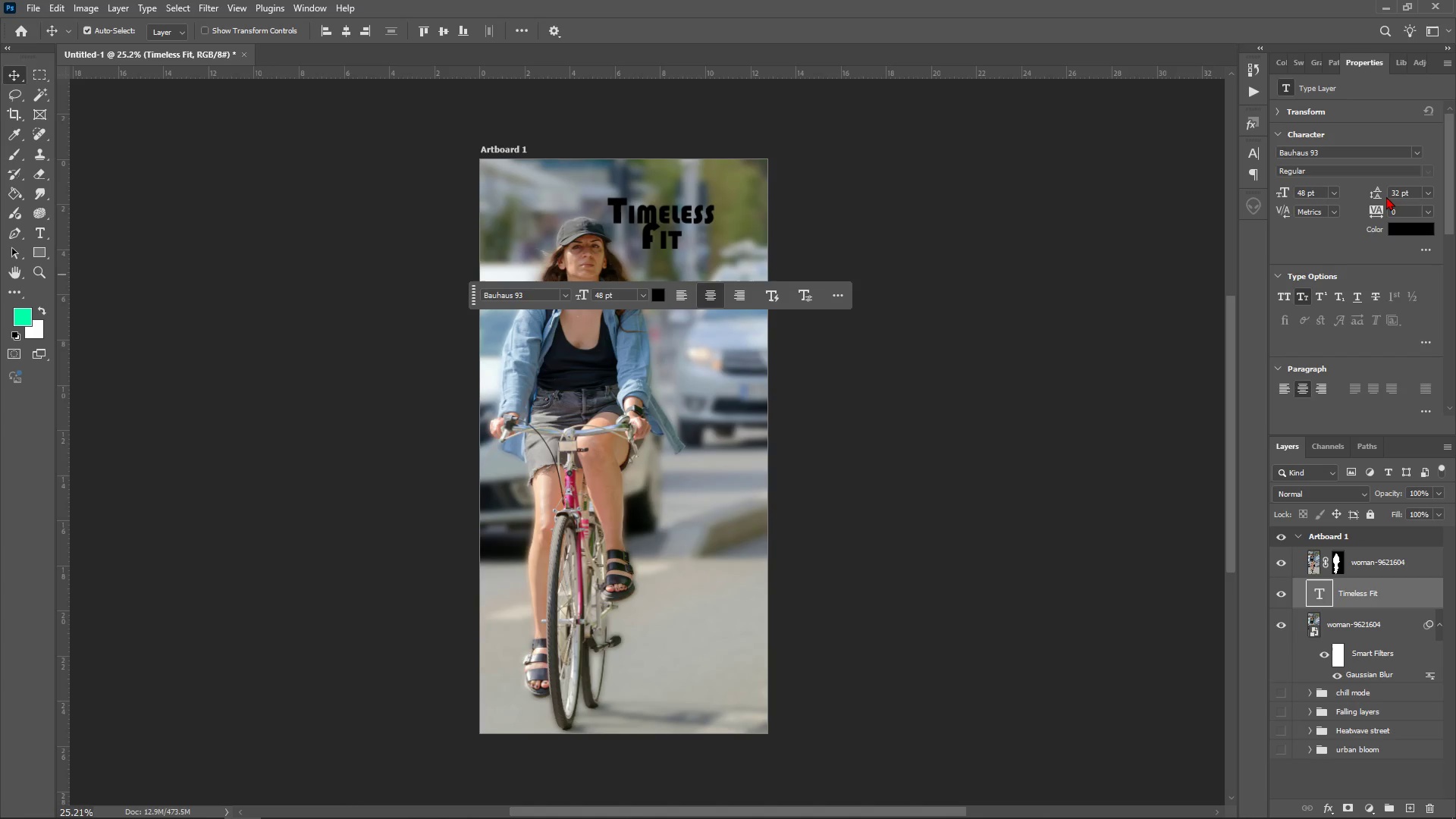 
left_click_drag(start_coordinate=[1379, 194], to_coordinate=[1391, 198])
 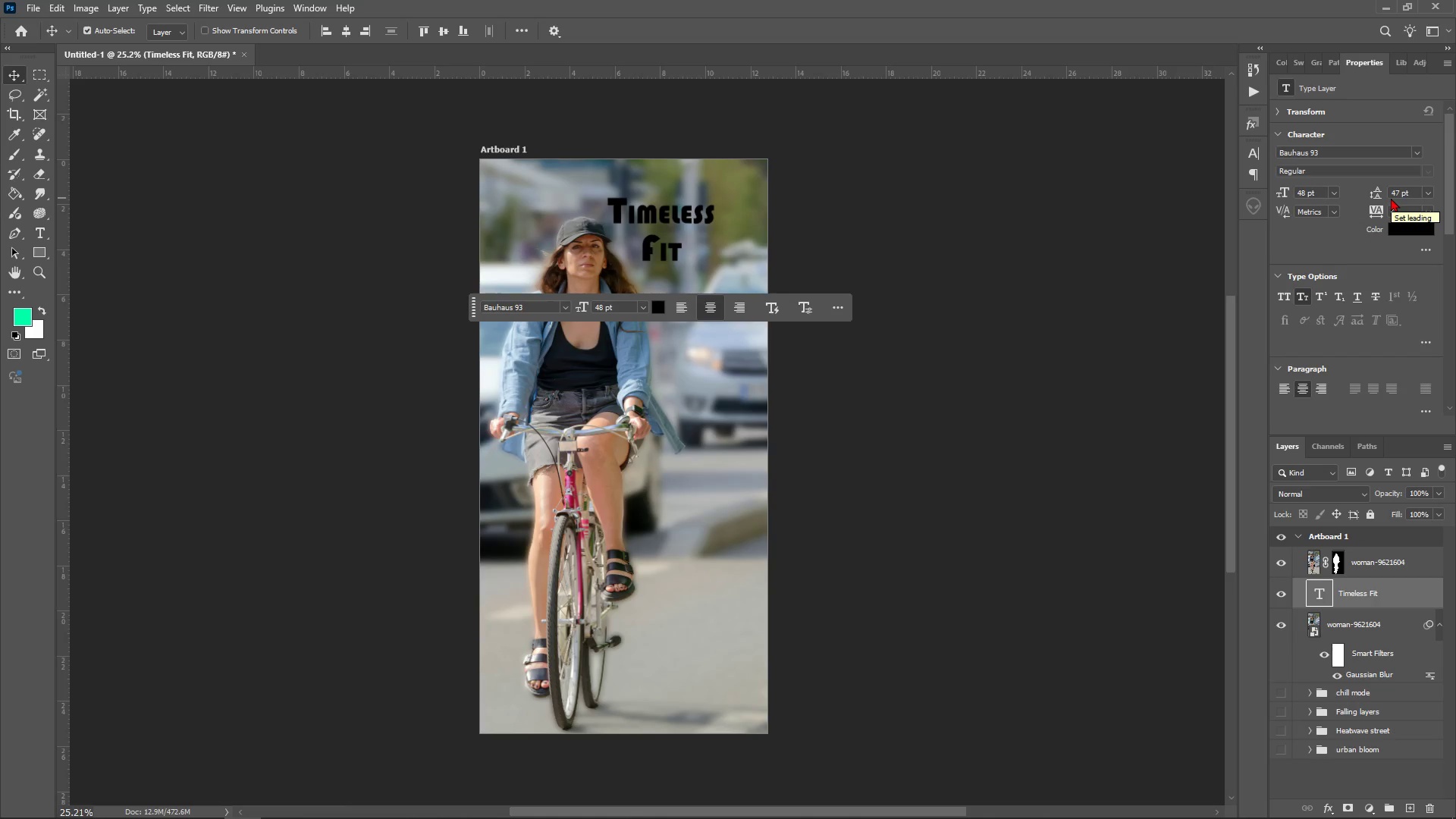 
left_click_drag(start_coordinate=[1383, 199], to_coordinate=[1377, 199])
 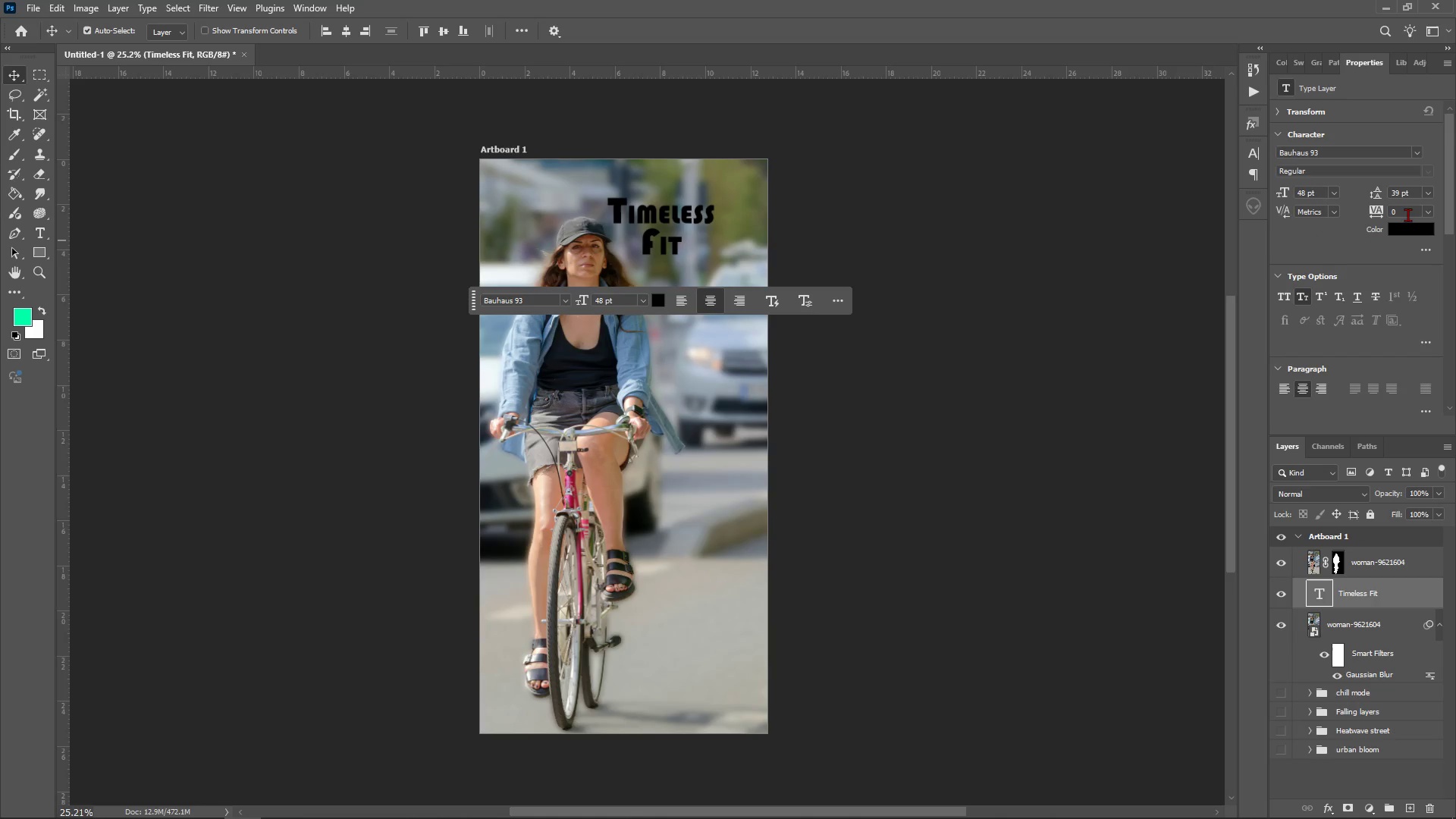 
left_click([1409, 222])
 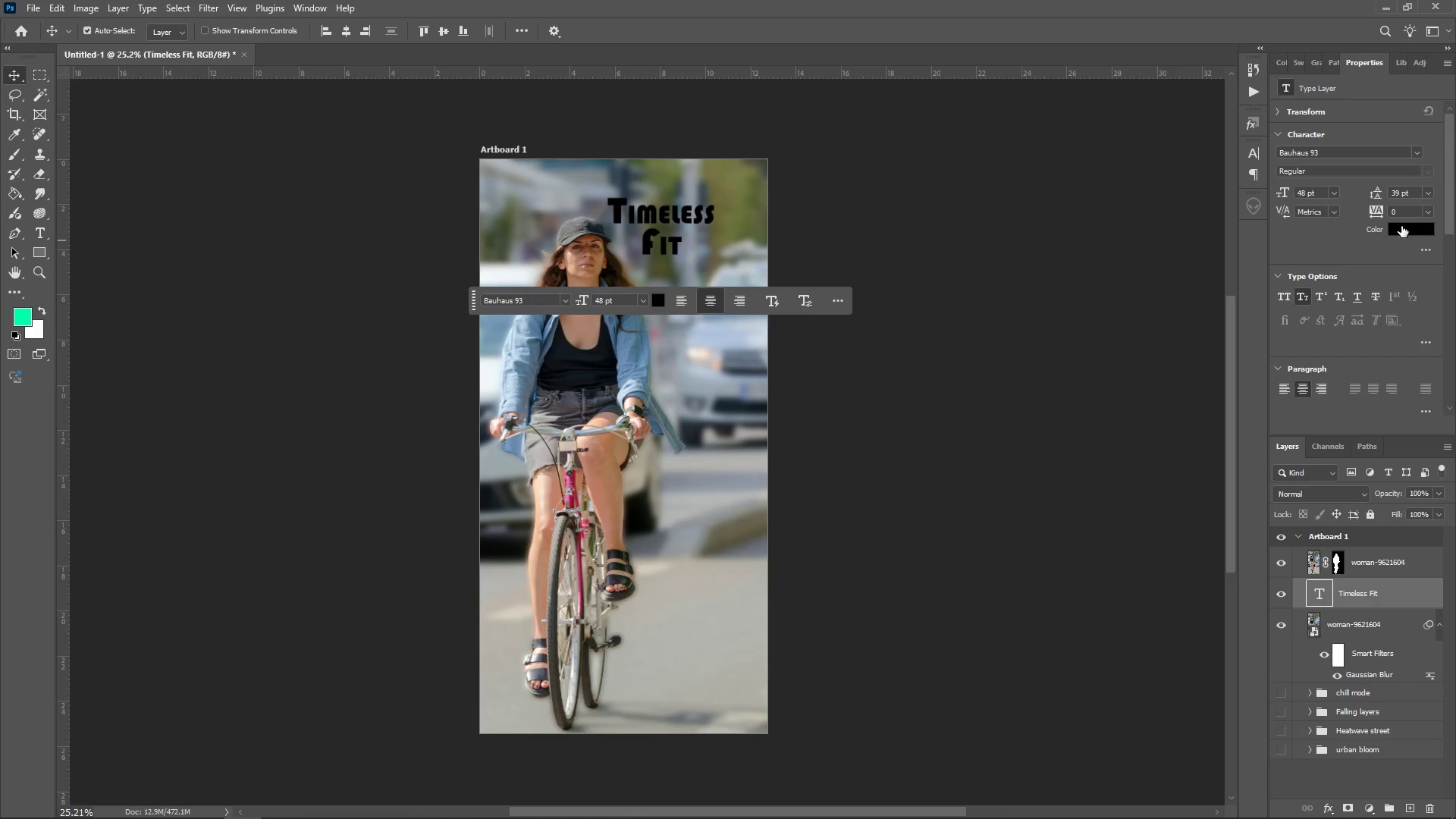 
left_click([1401, 226])
 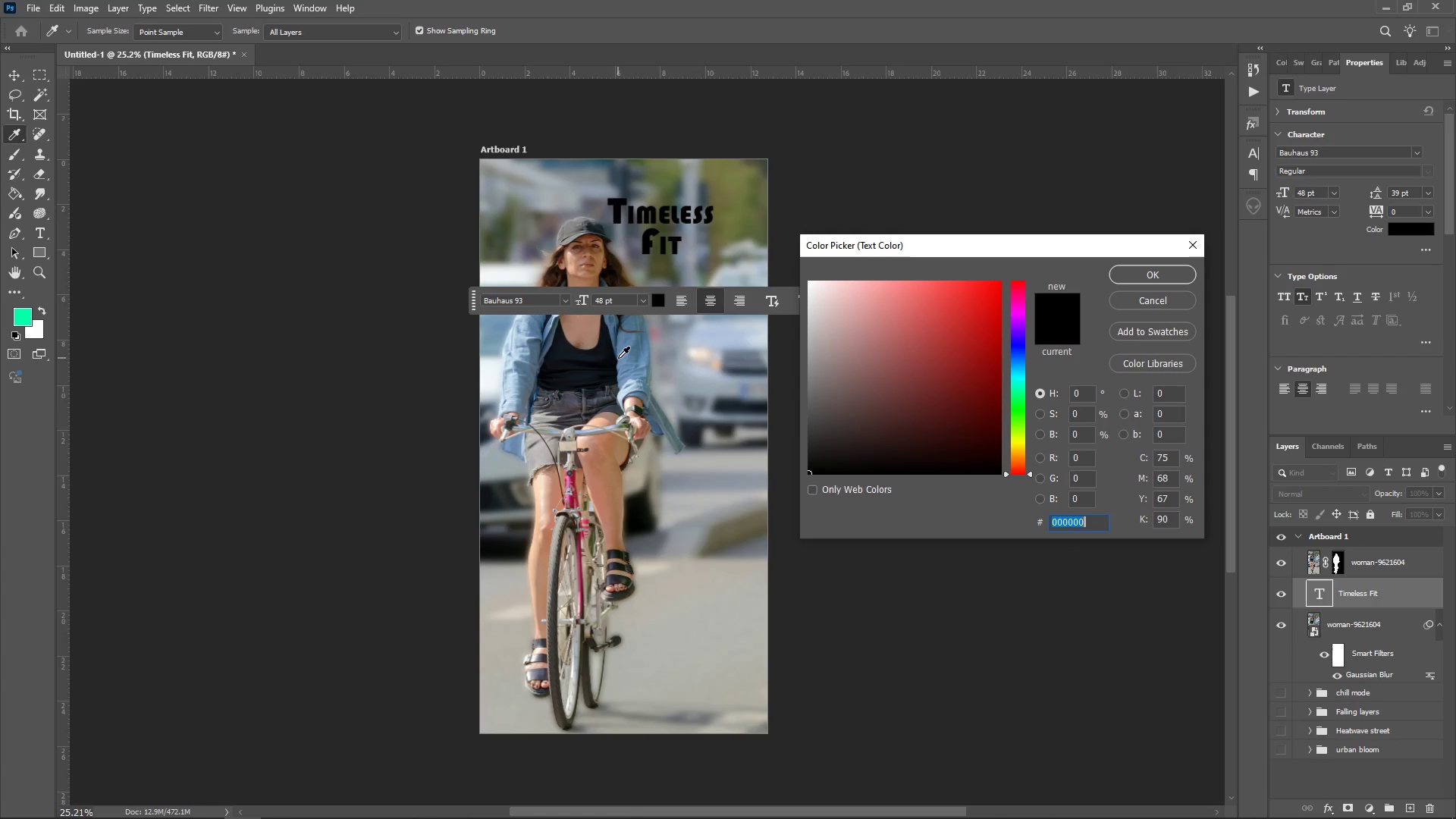 
left_click([620, 343])
 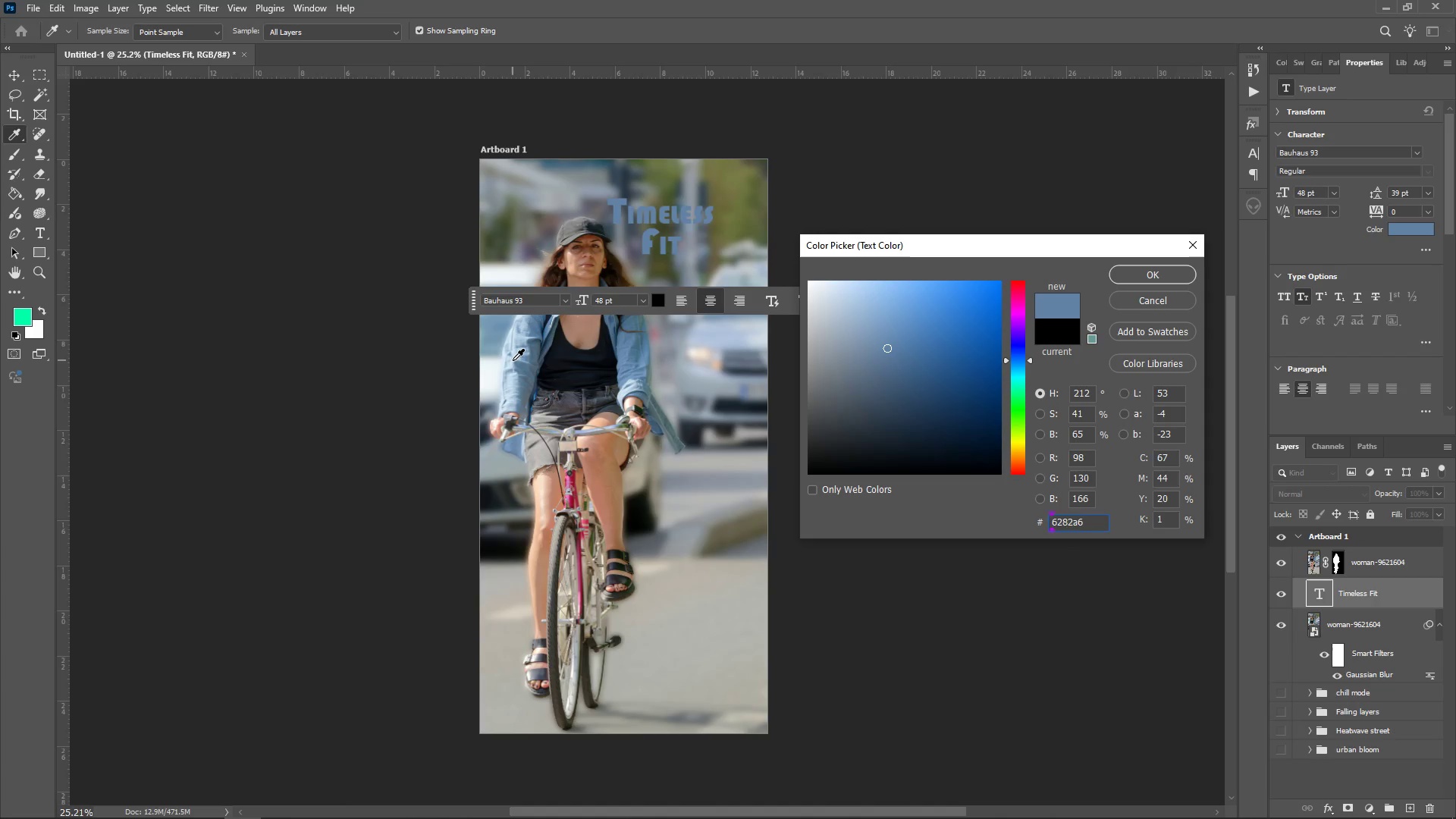 
left_click([513, 360])
 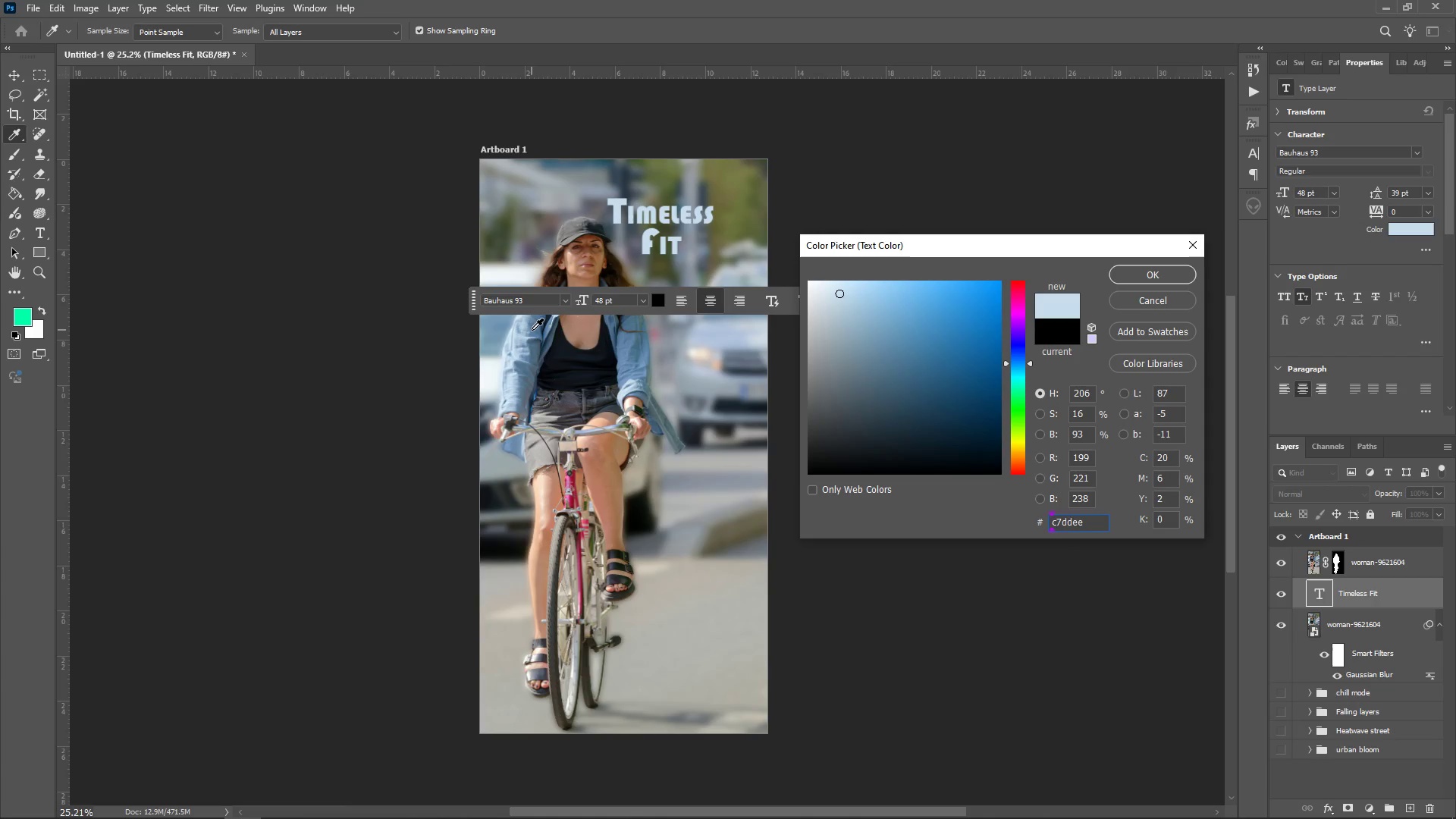 
left_click([535, 329])
 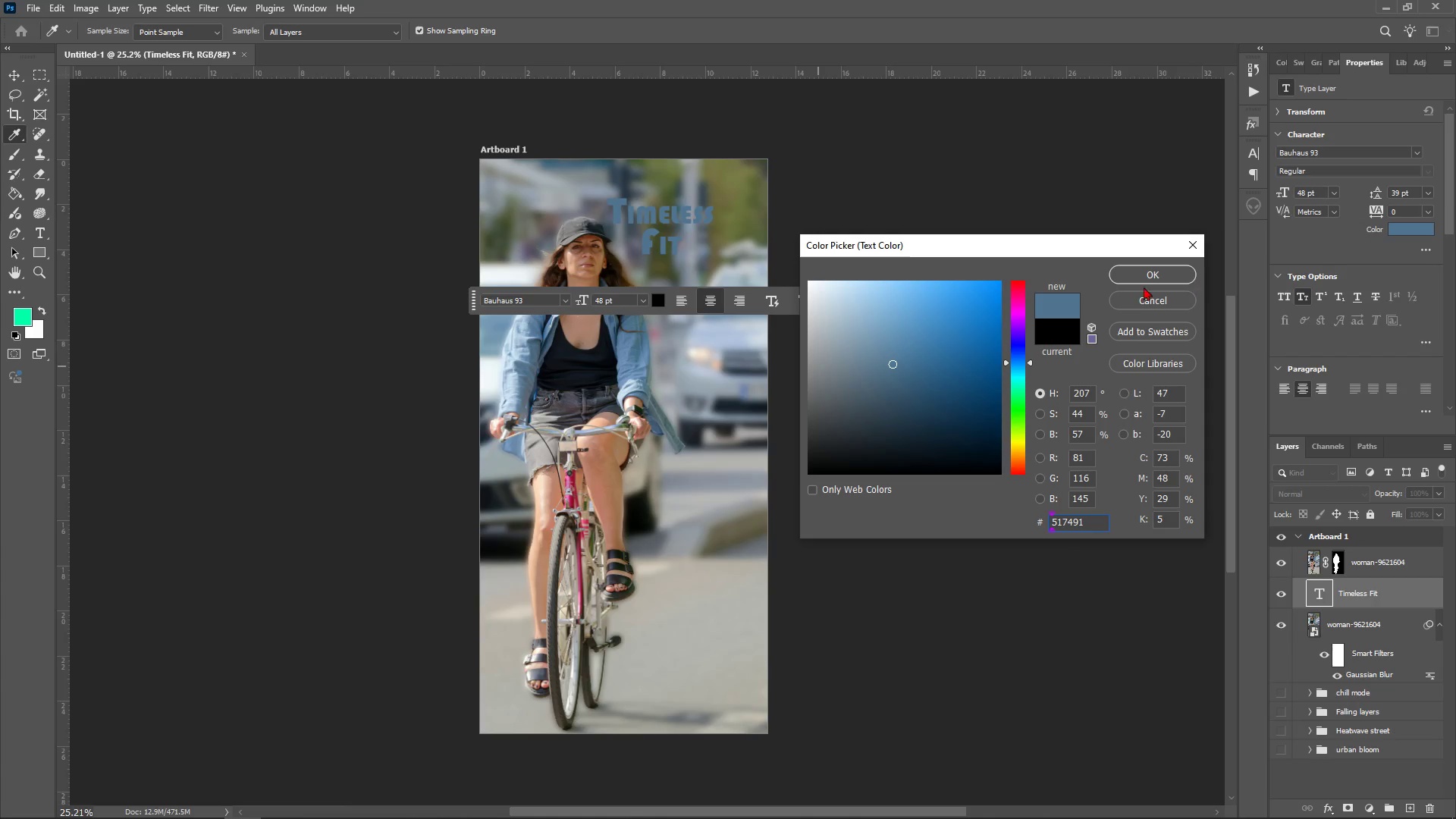 
left_click([1131, 276])
 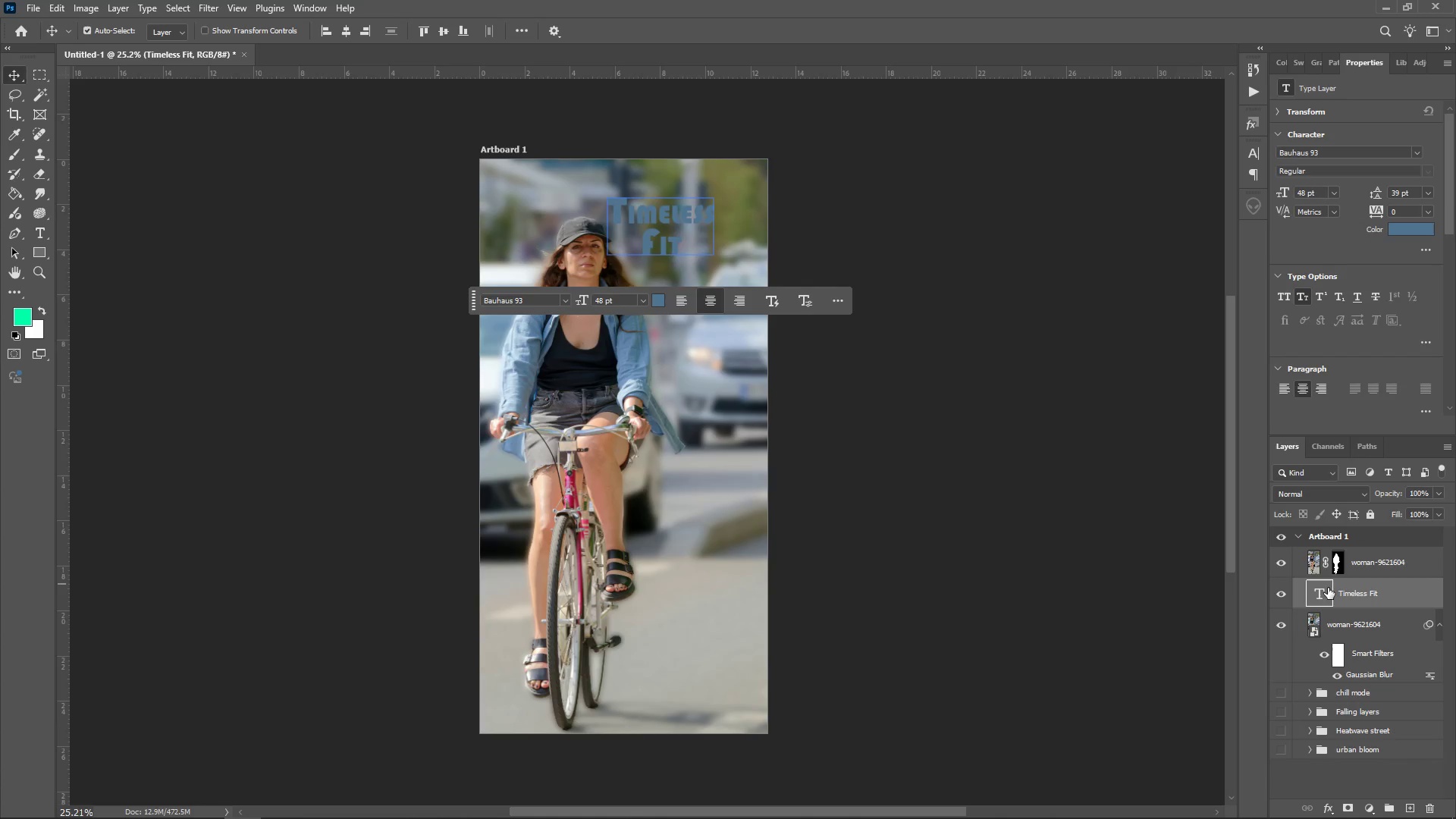 
right_click([1326, 590])
 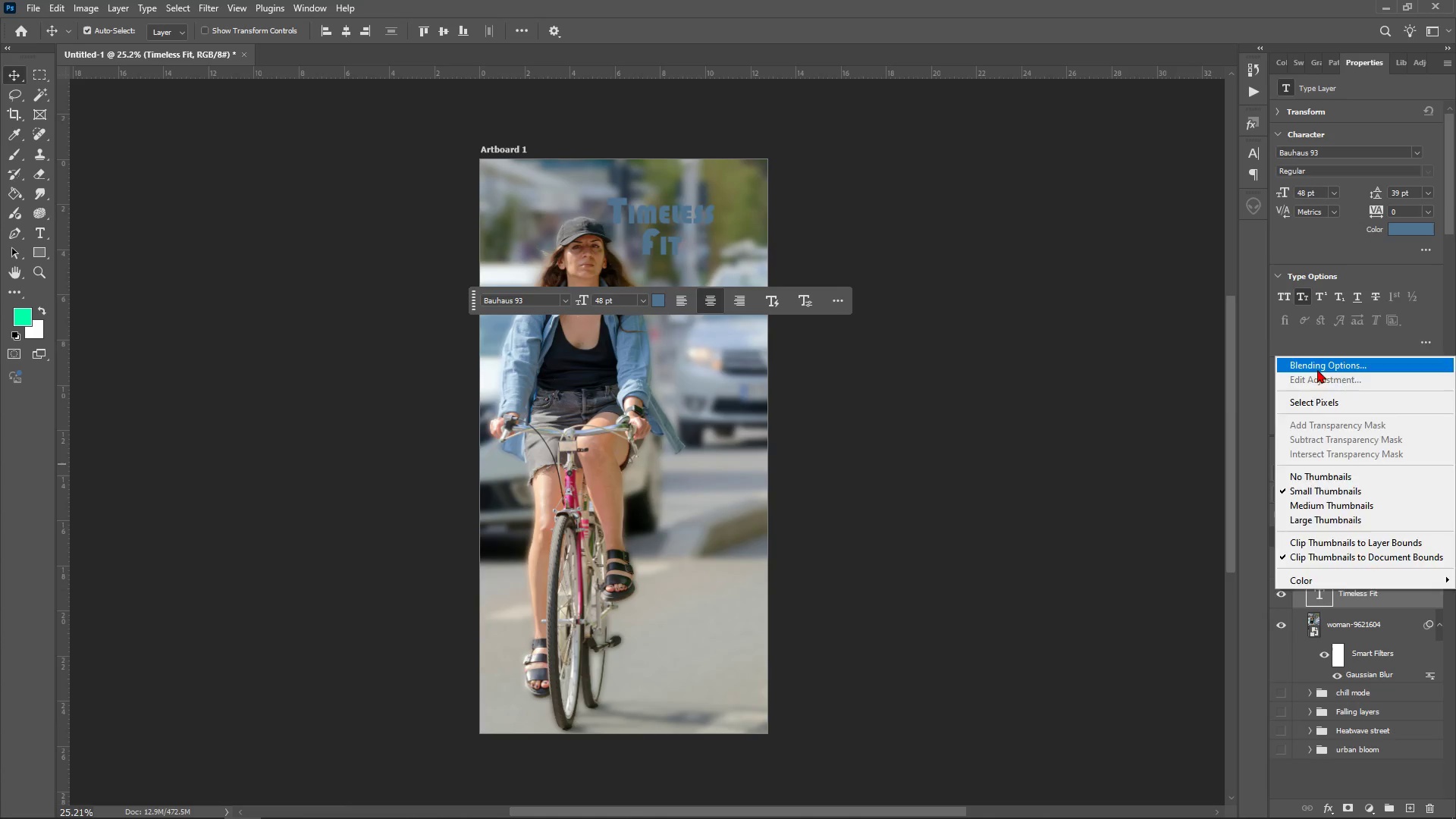 
left_click([1317, 369])
 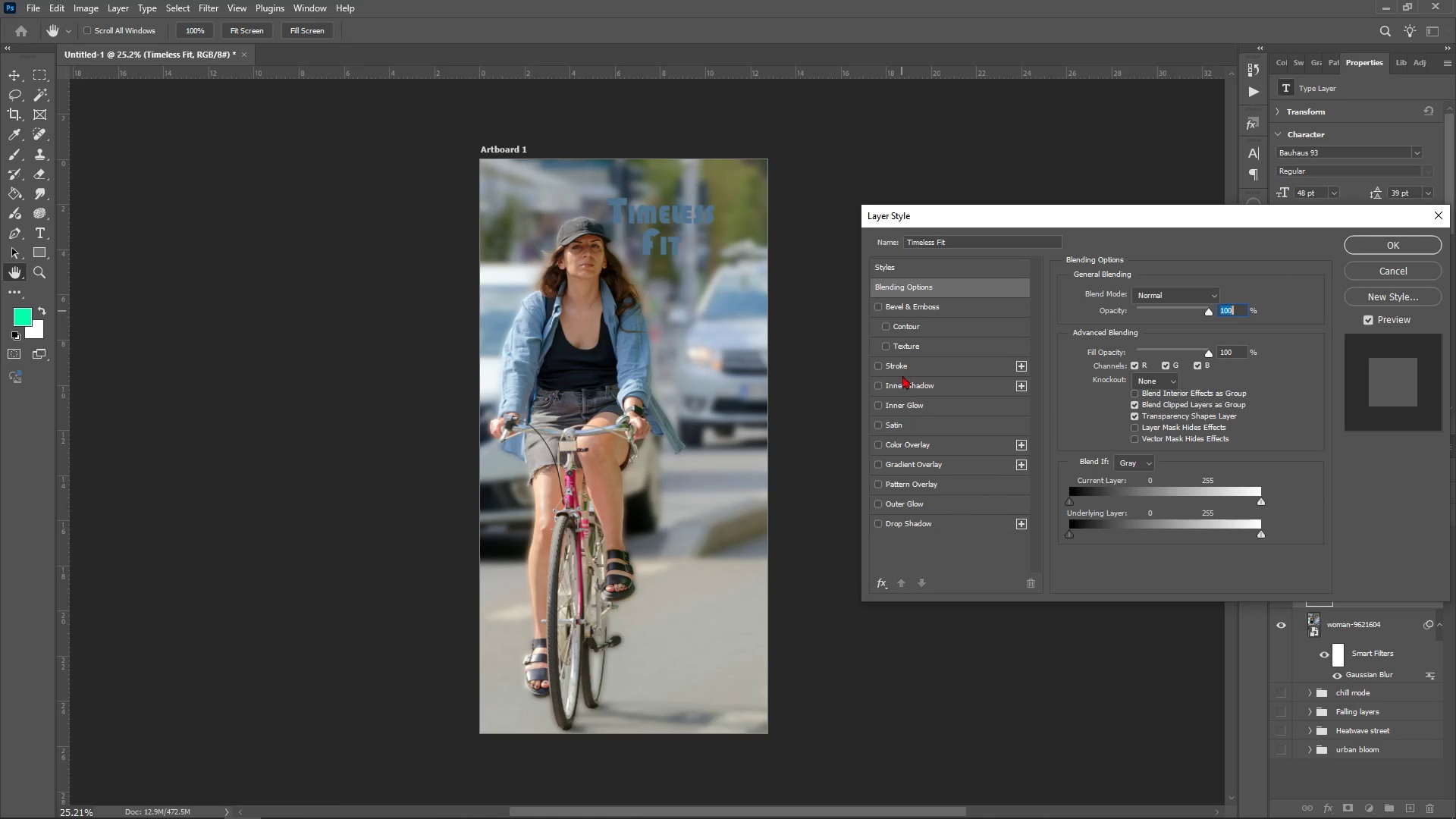 
left_click([900, 402])
 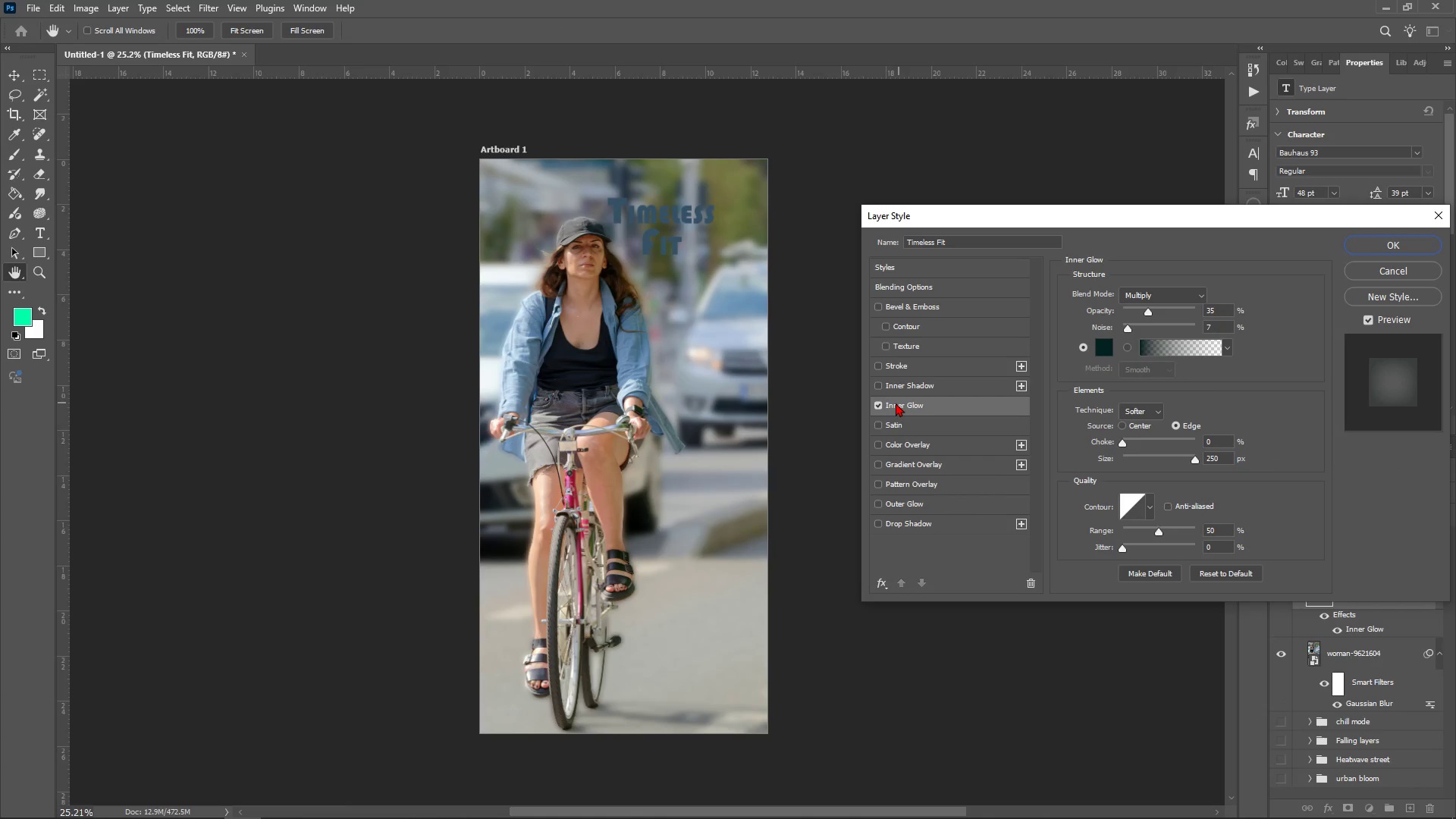 
left_click([896, 403])
 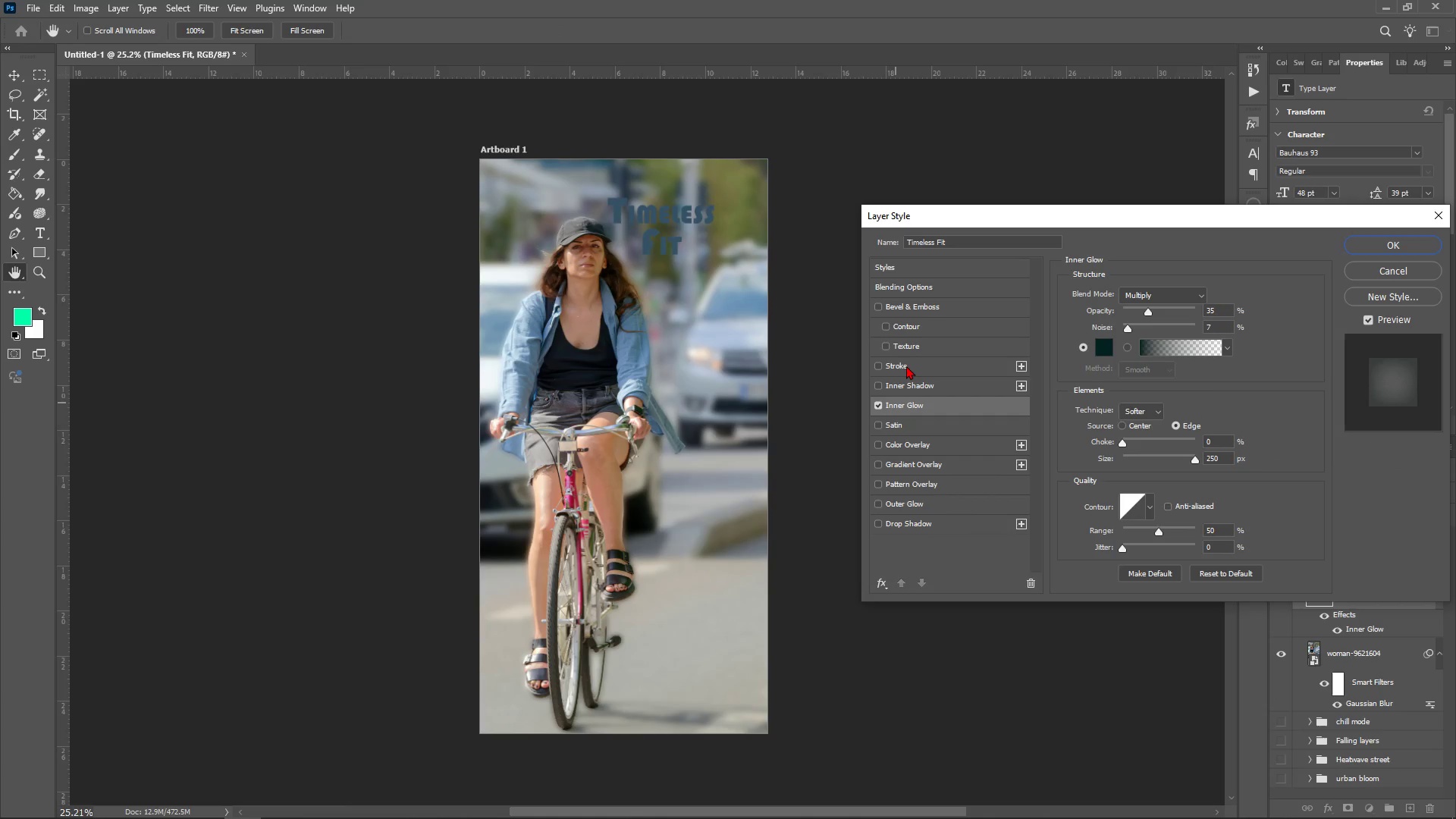 
left_click([902, 366])
 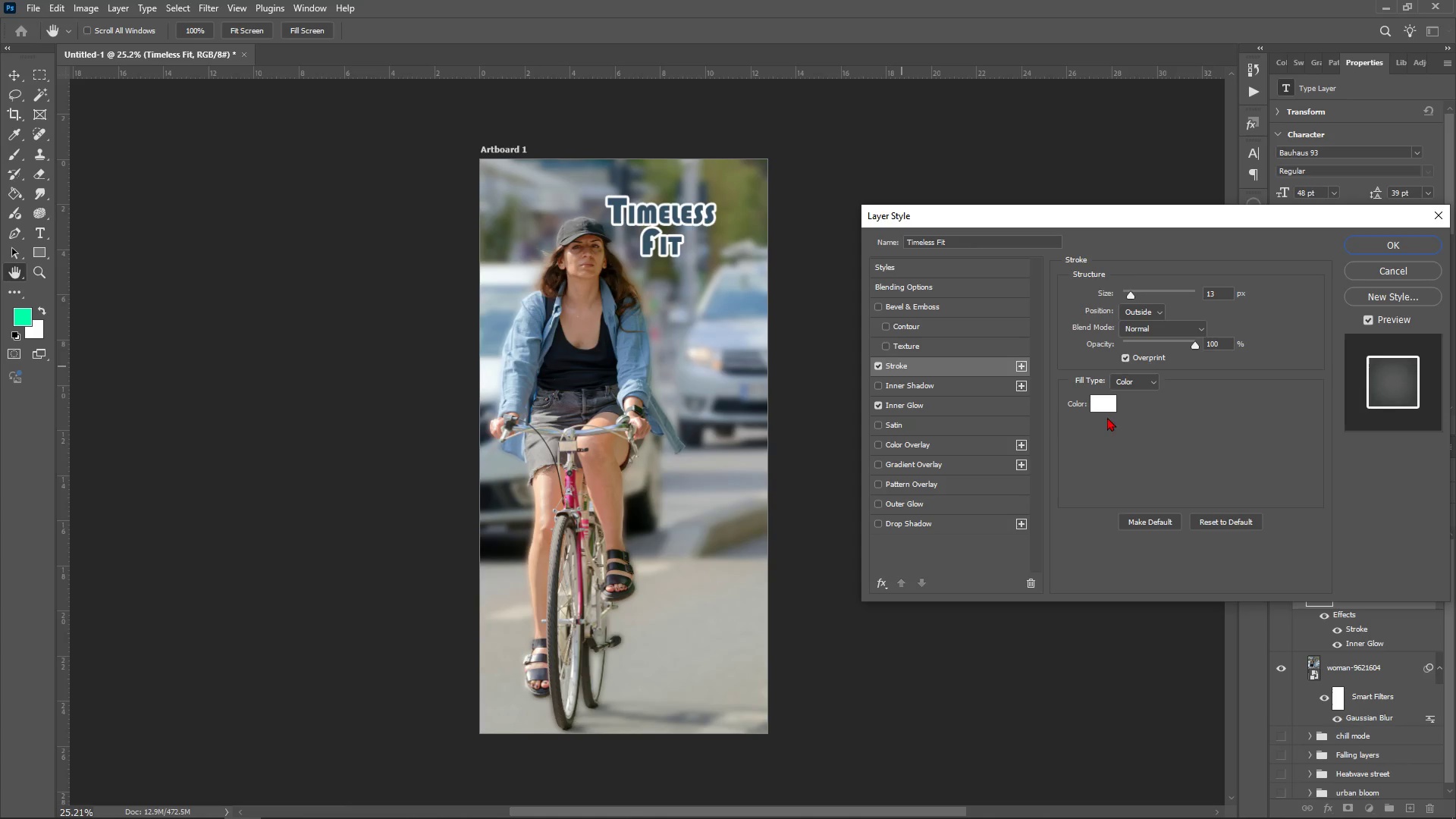 
wait(9.35)
 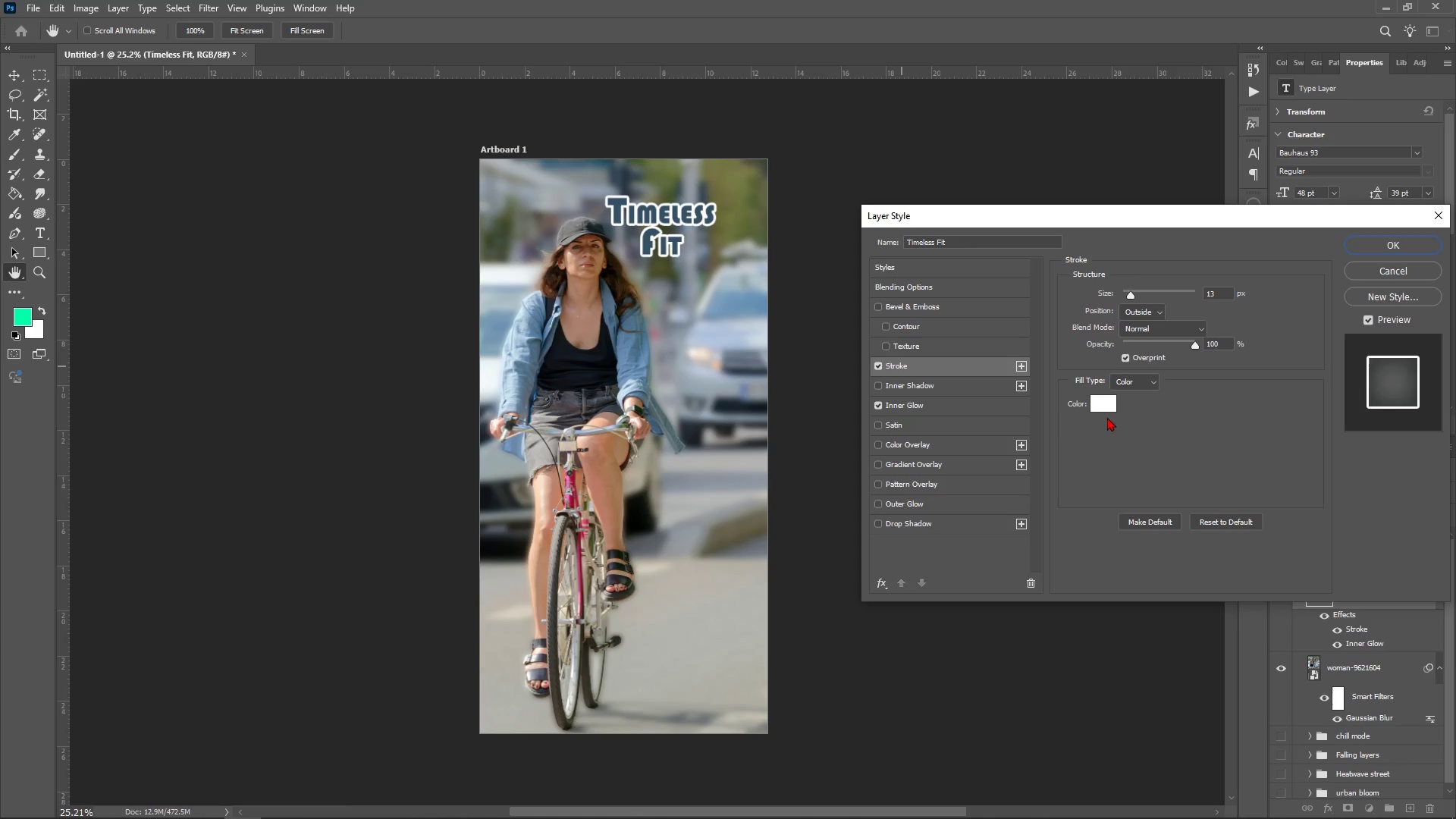 
left_click([1135, 278])
 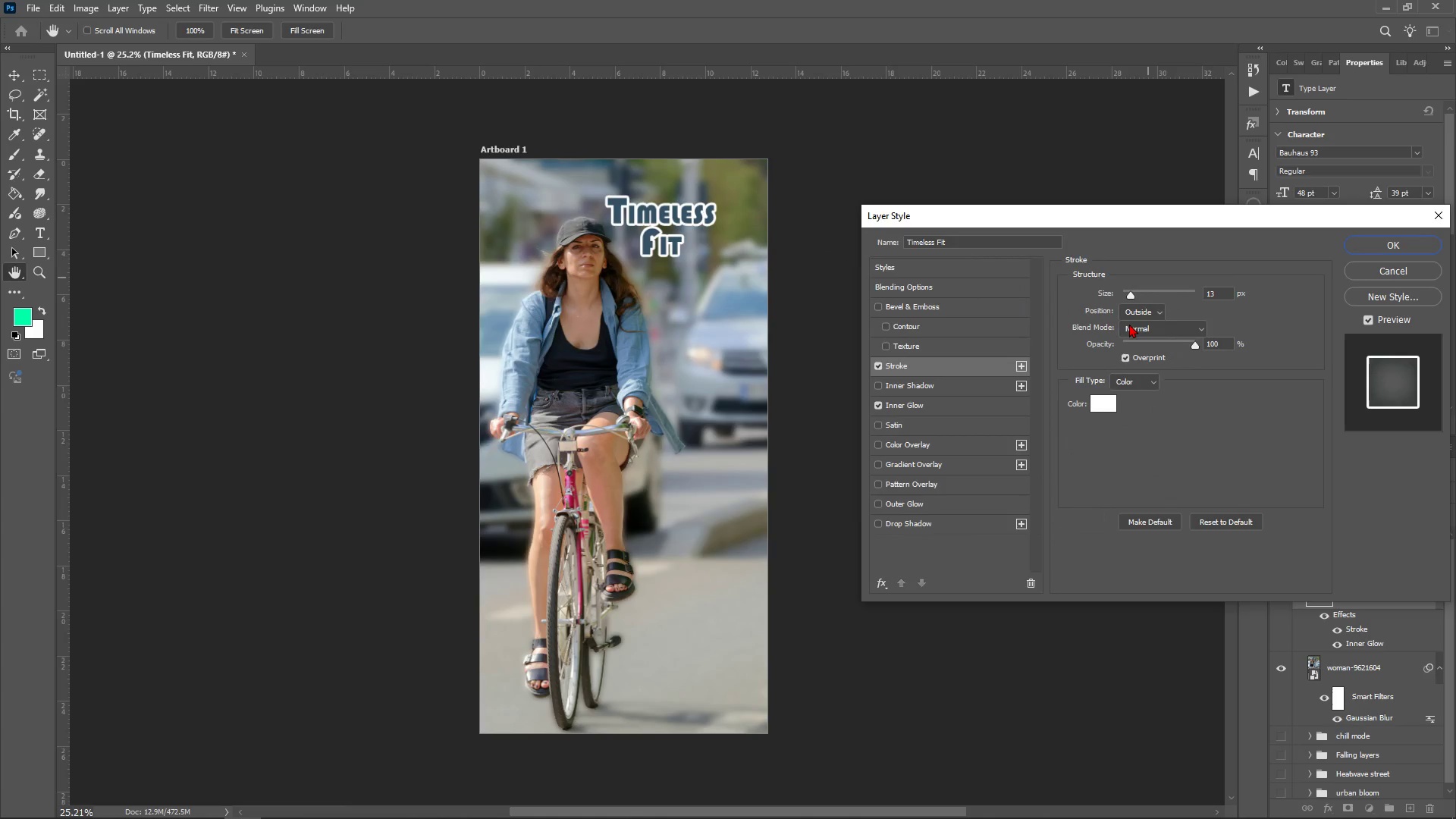 
hold_key(key=ControlLeft, duration=0.45)
 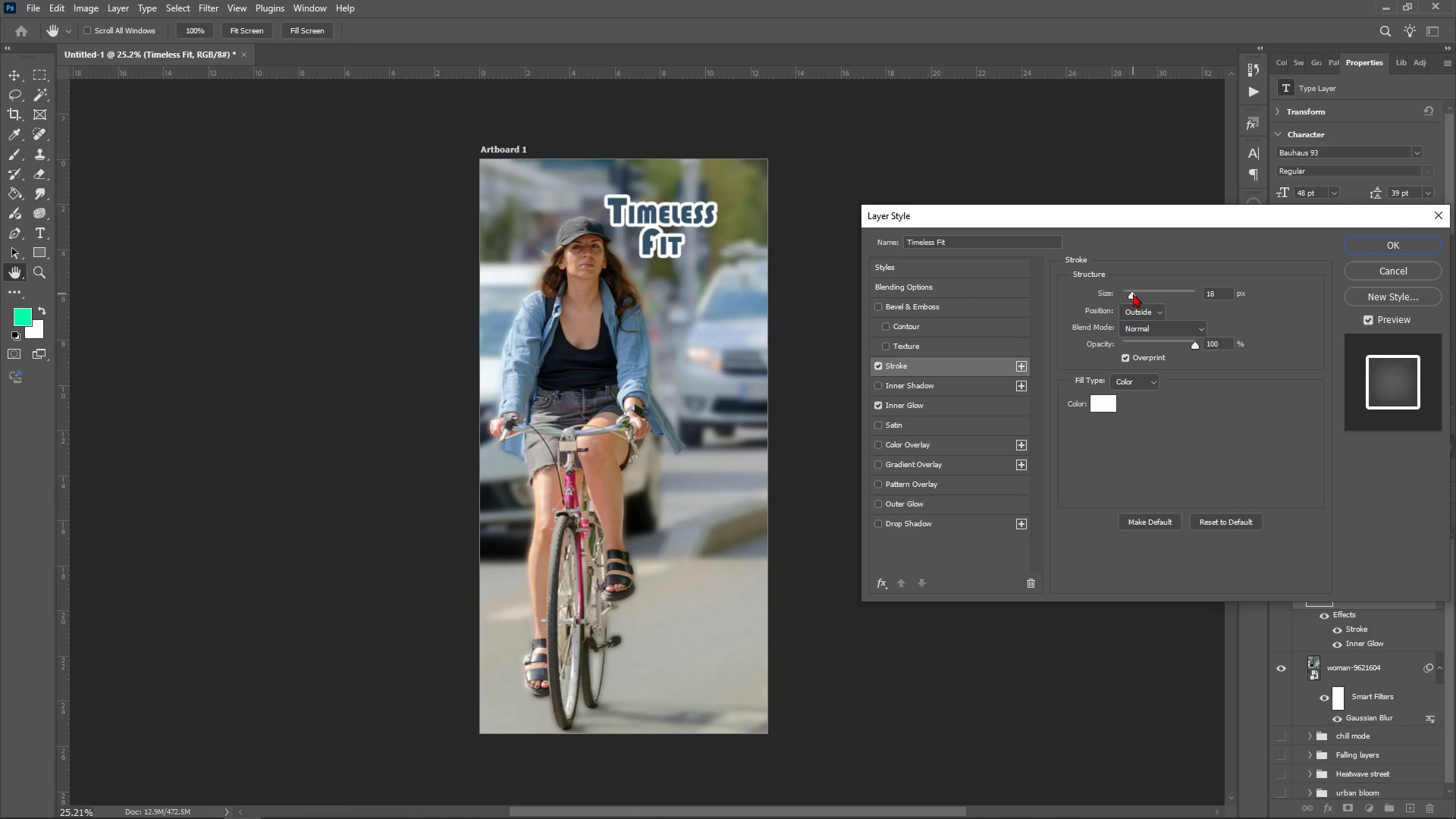 
left_click([1389, 247])
 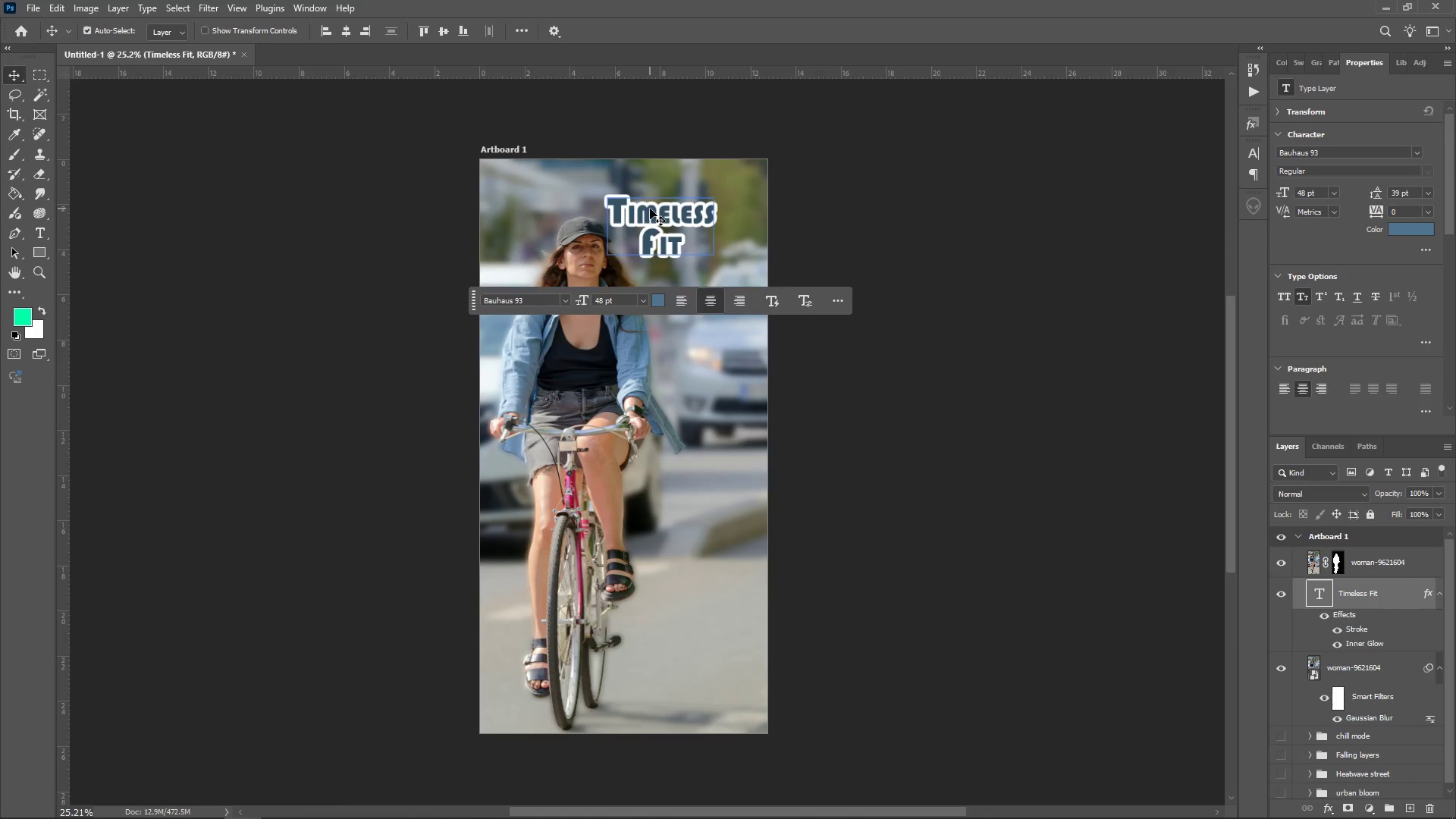 
key(Control+T)
 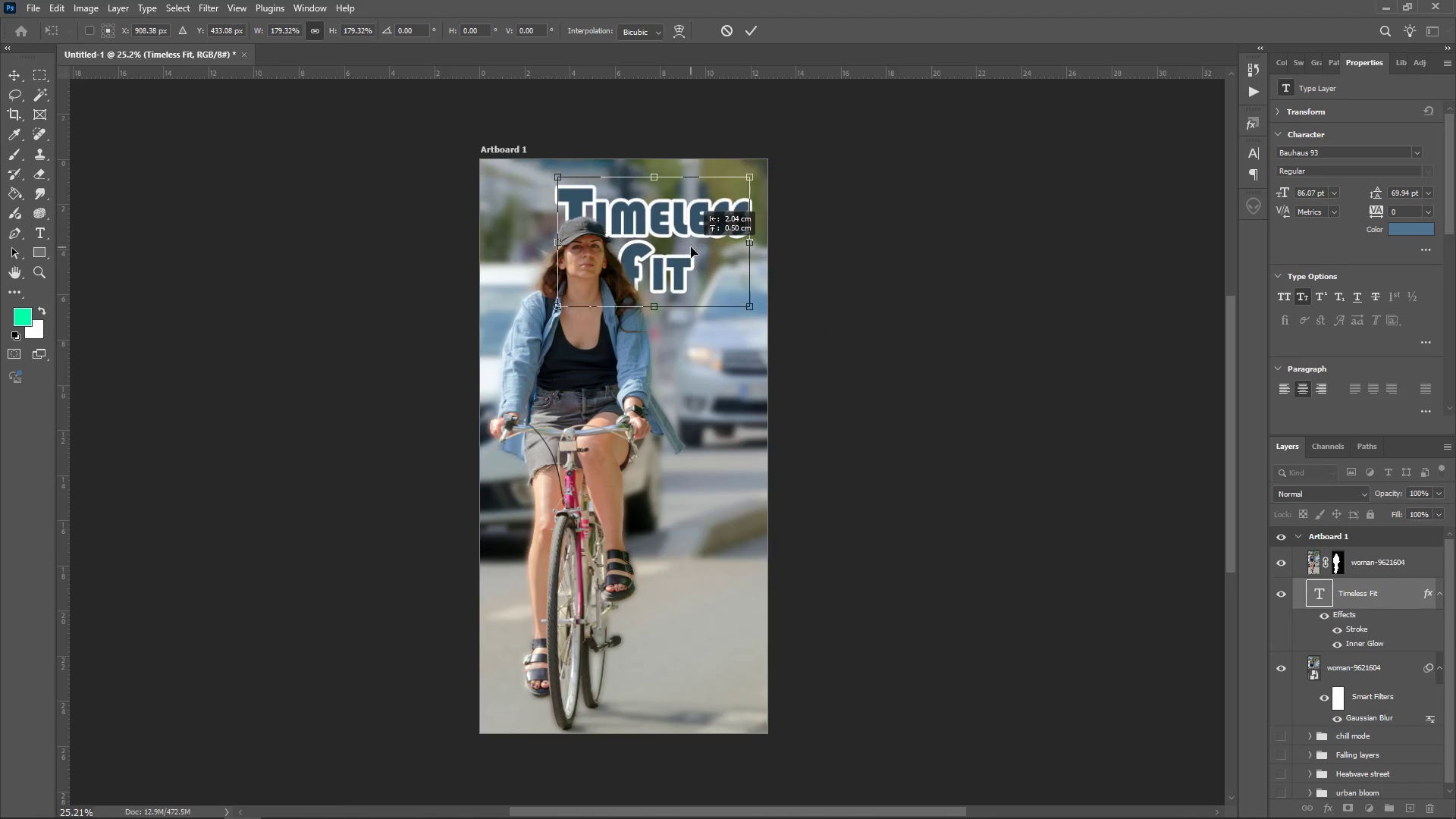 
wait(6.82)
 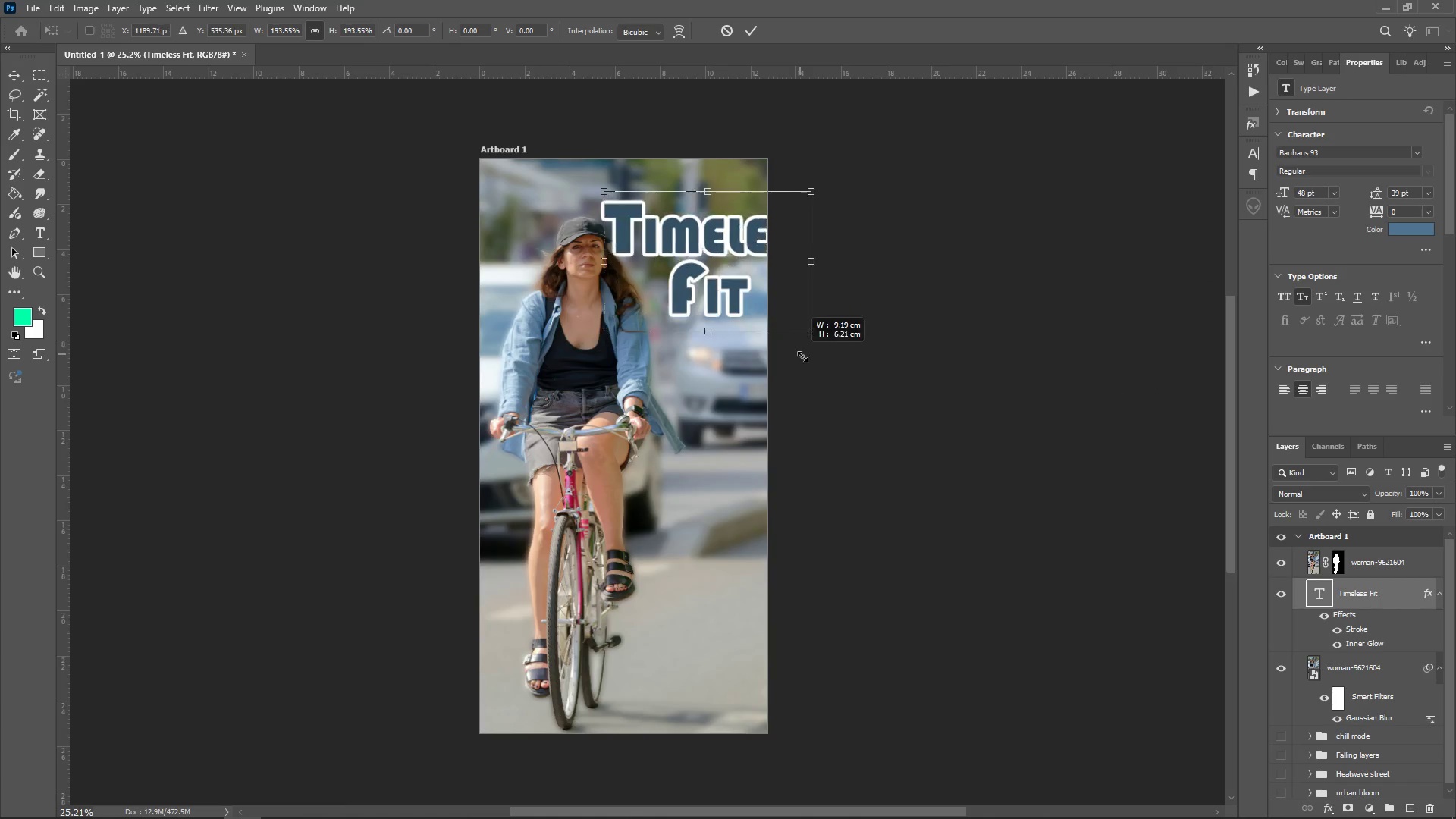 
key(Enter)
 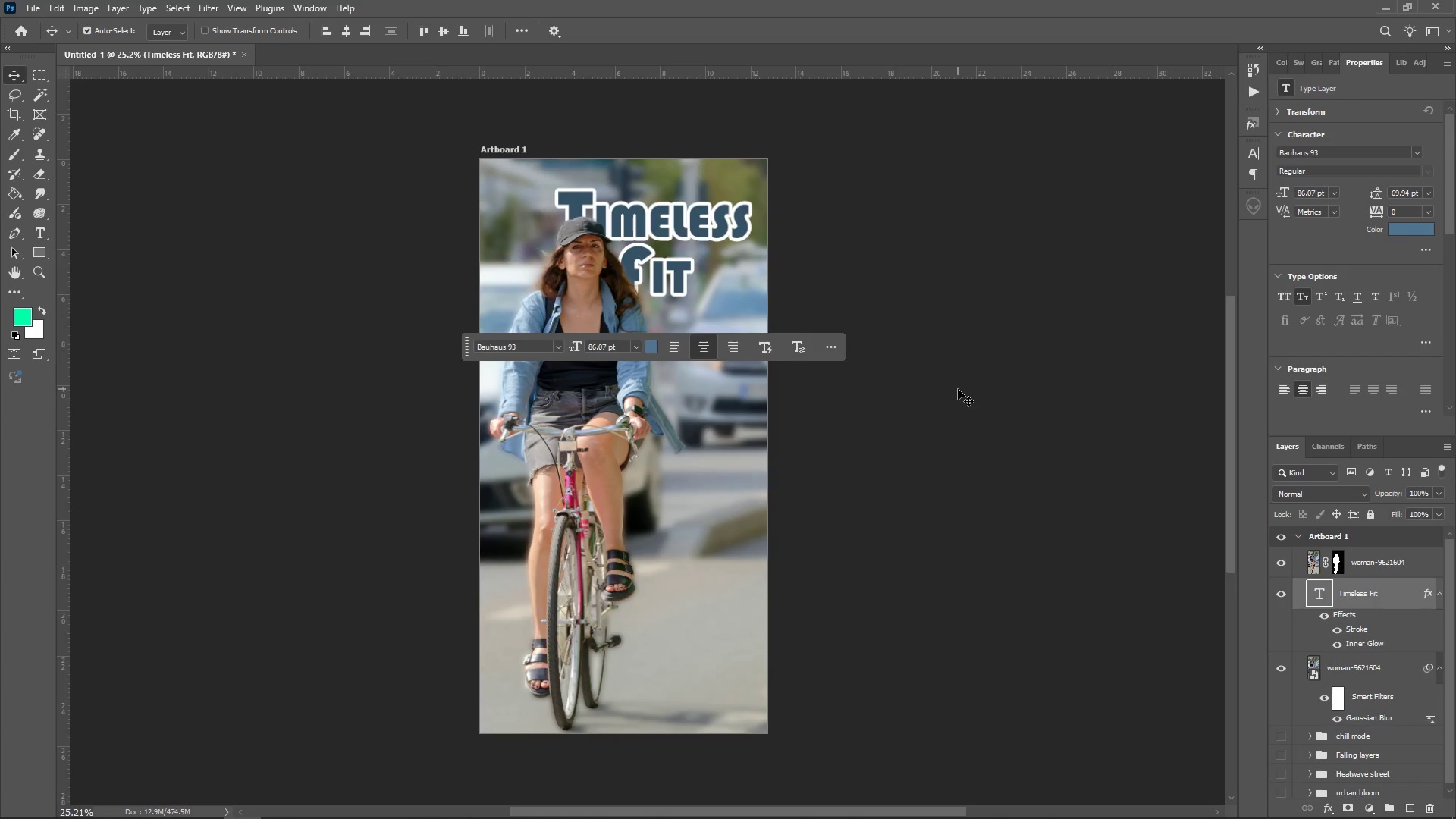 
wait(7.76)
 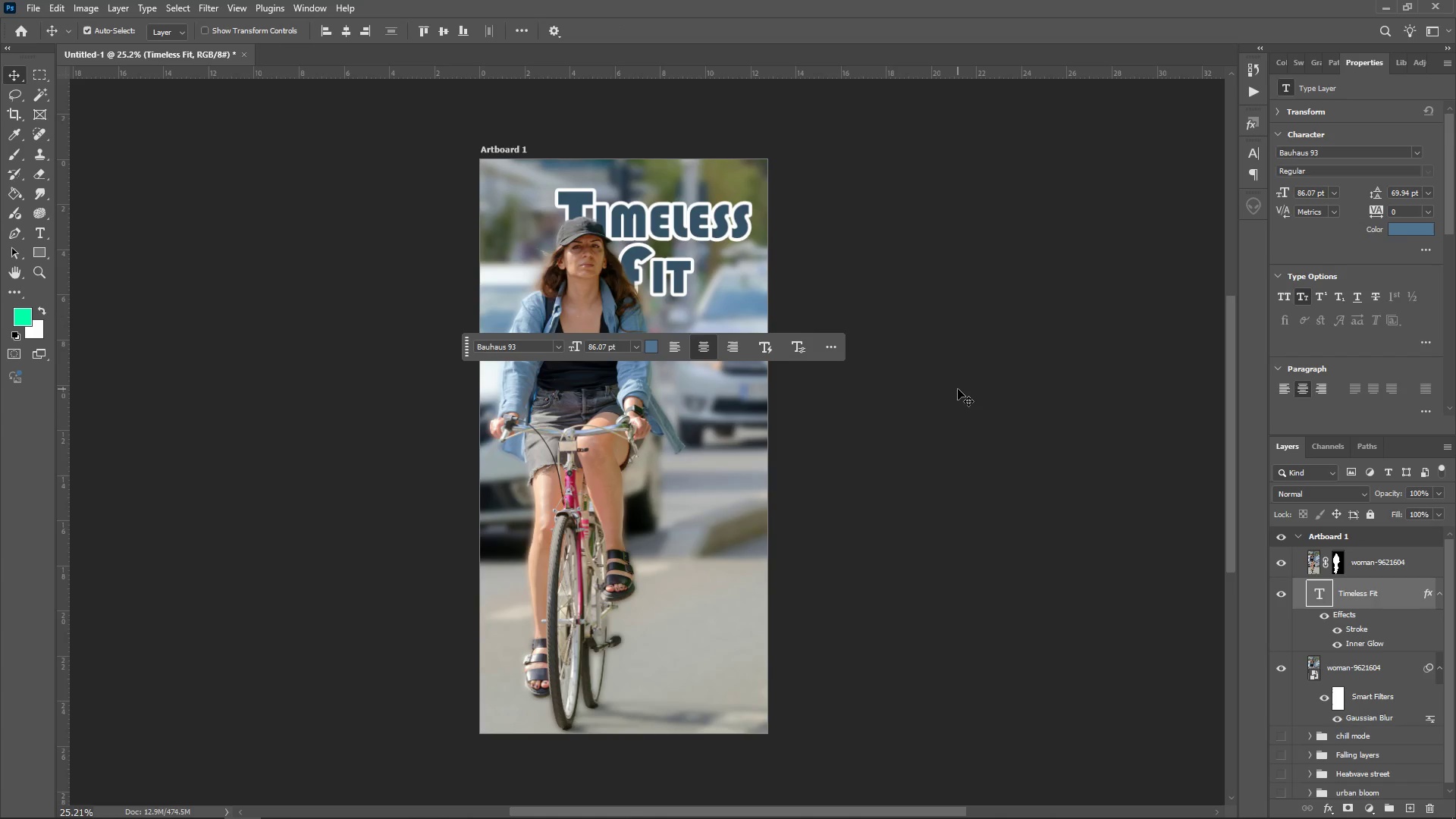 
left_click([355, 465])
 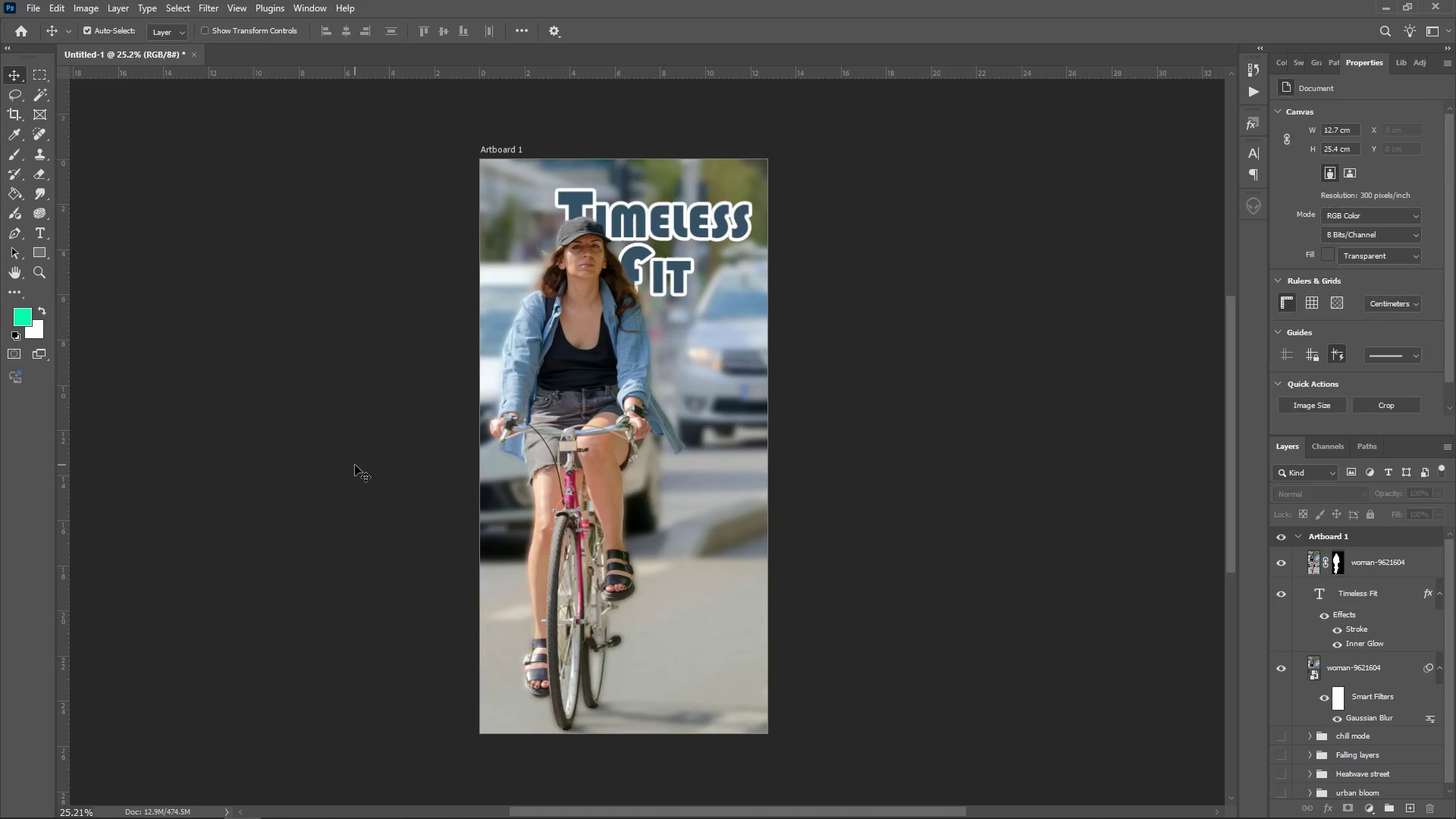 
key(Alt+AltLeft)
 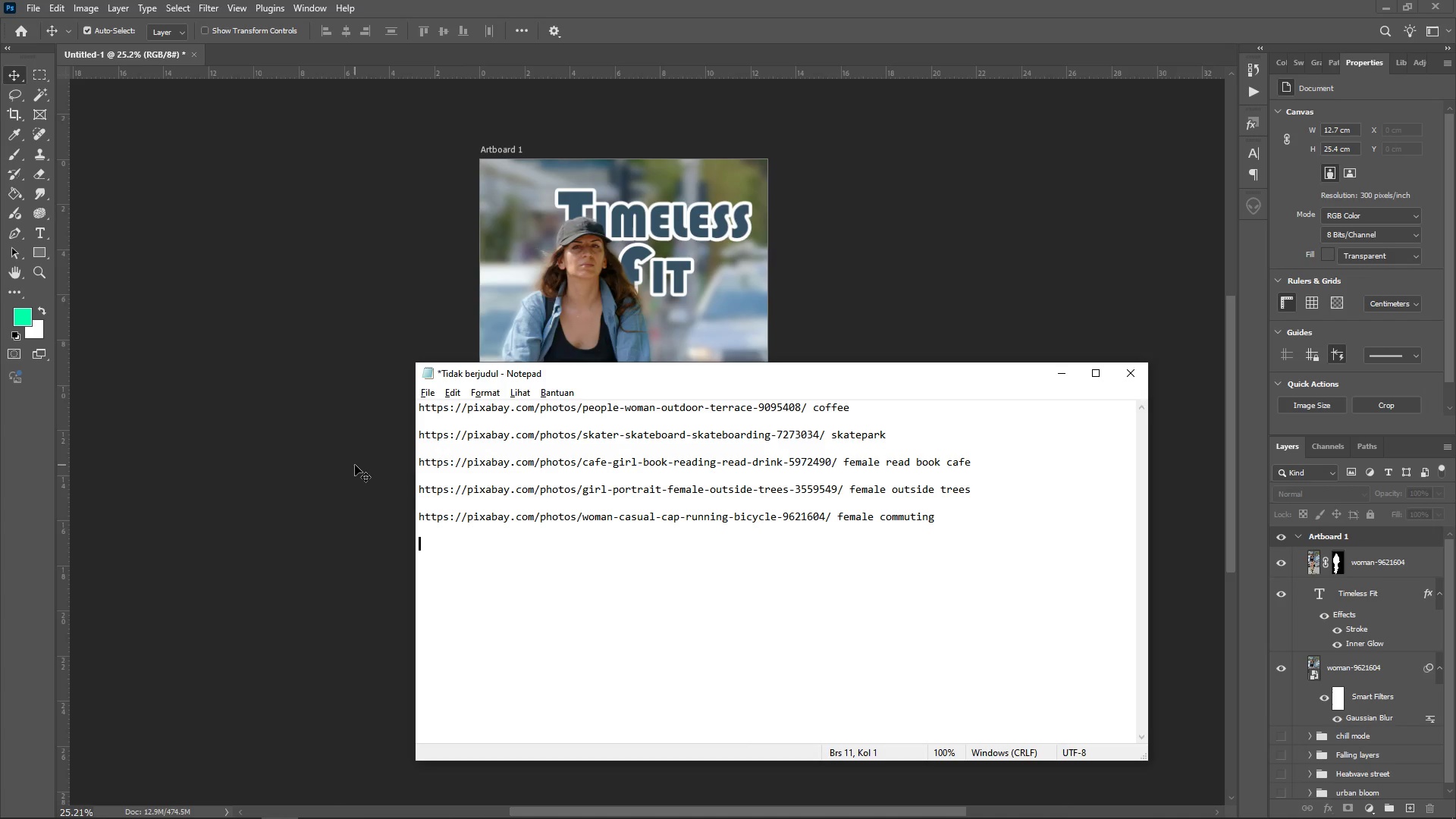 
key(Alt+Tab)
 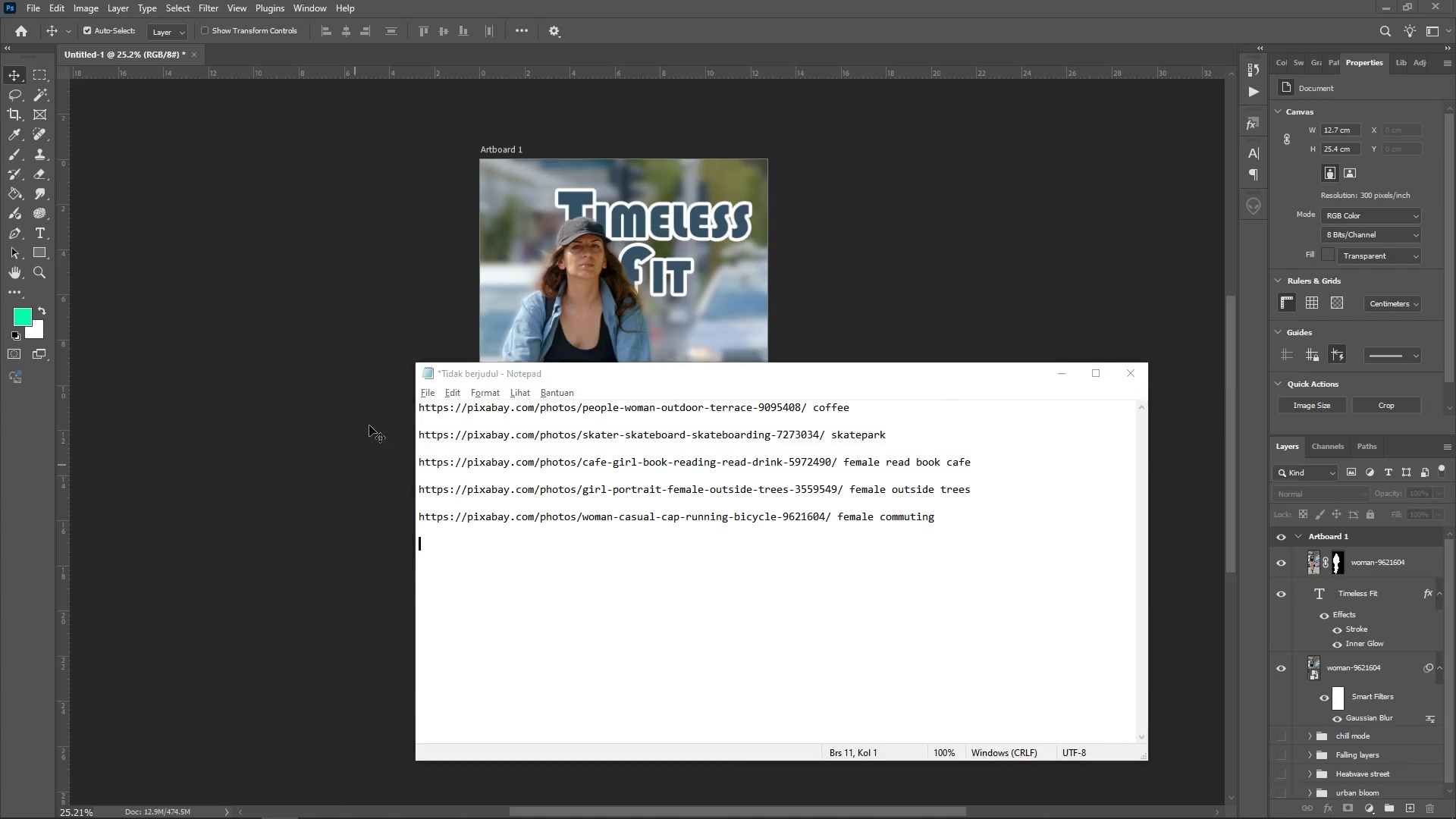 
key(Alt+Tab)
 